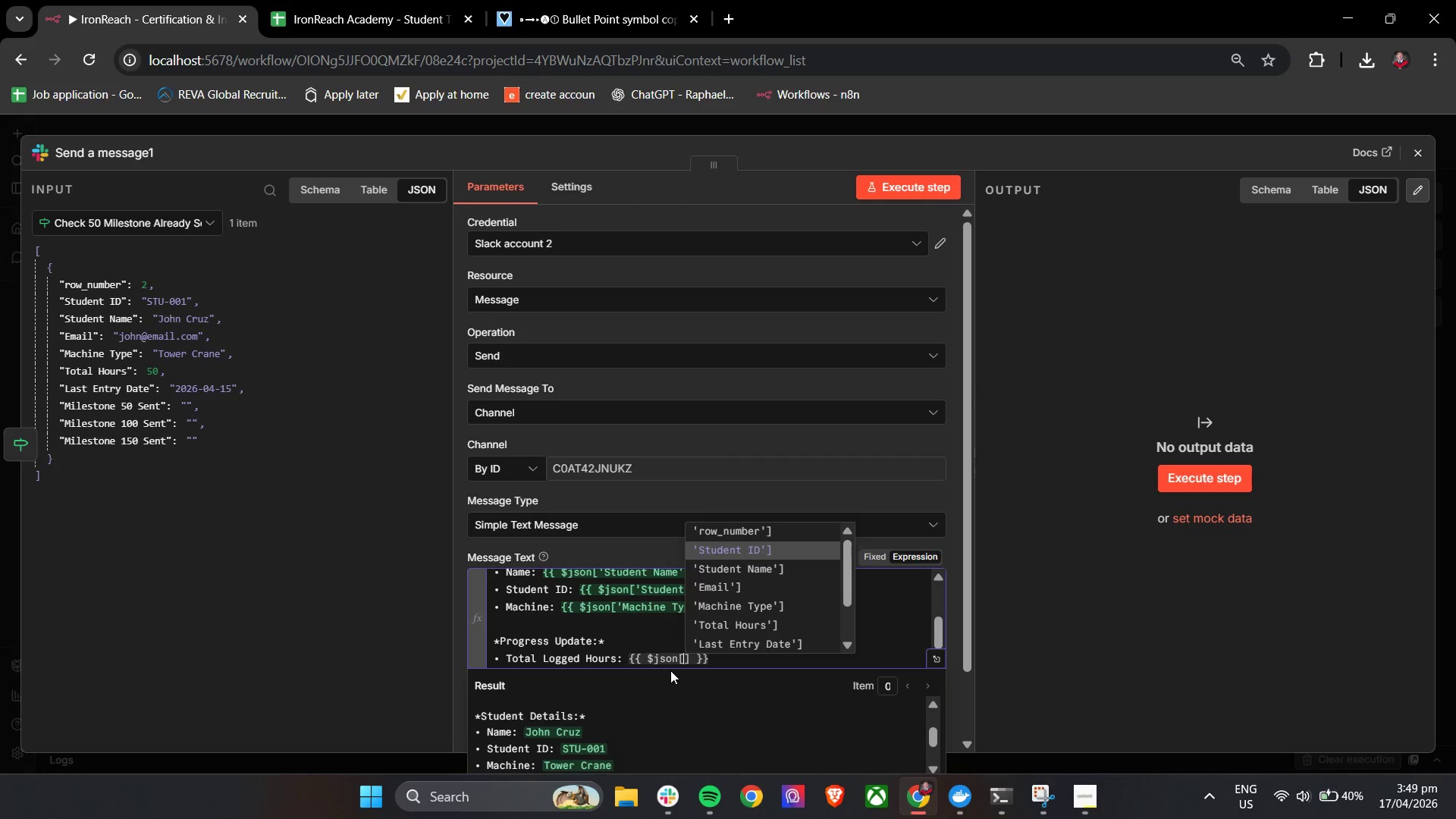 
key(ArrowDown)
 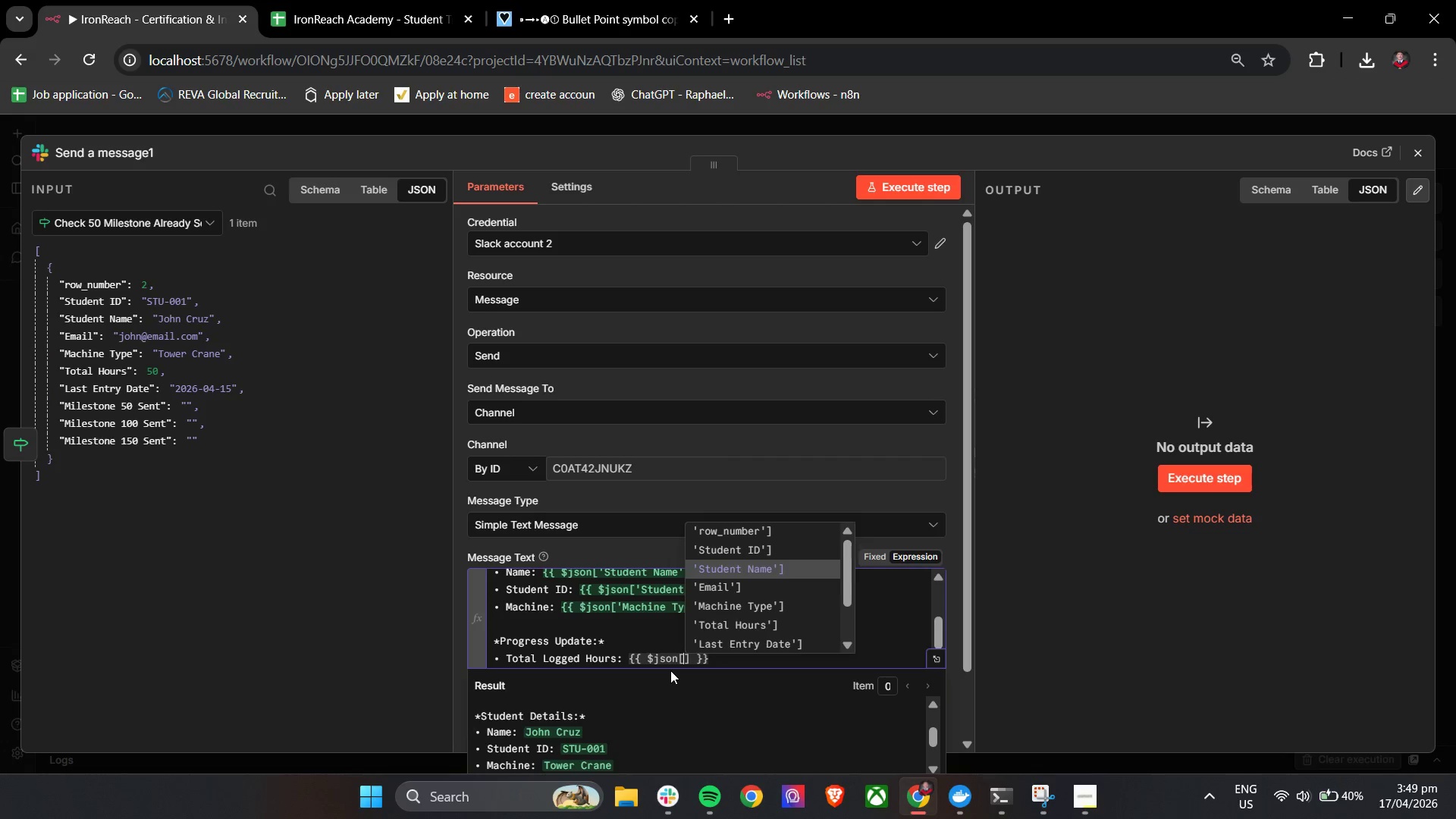 
key(ArrowDown)
 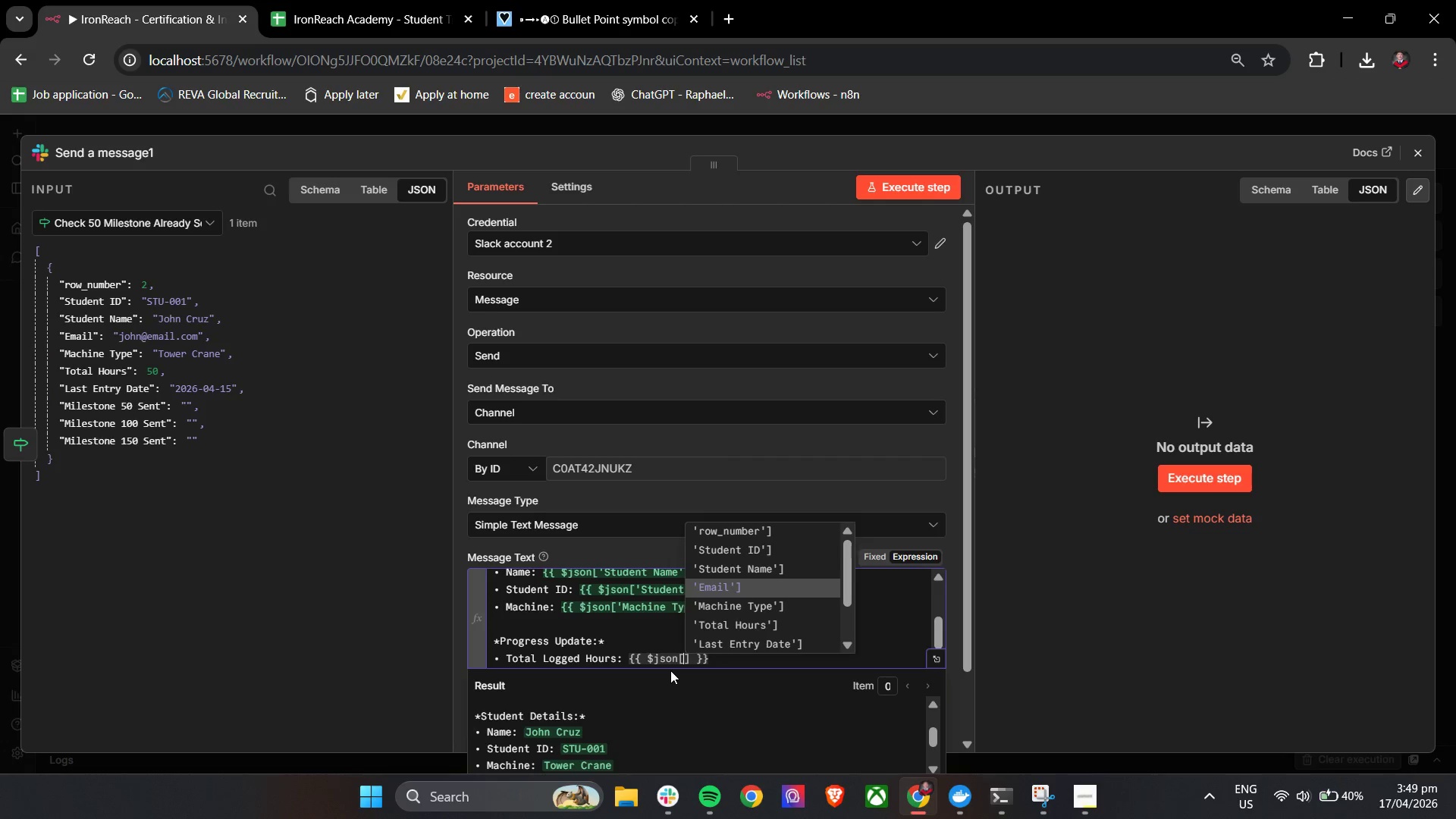 
key(ArrowDown)
 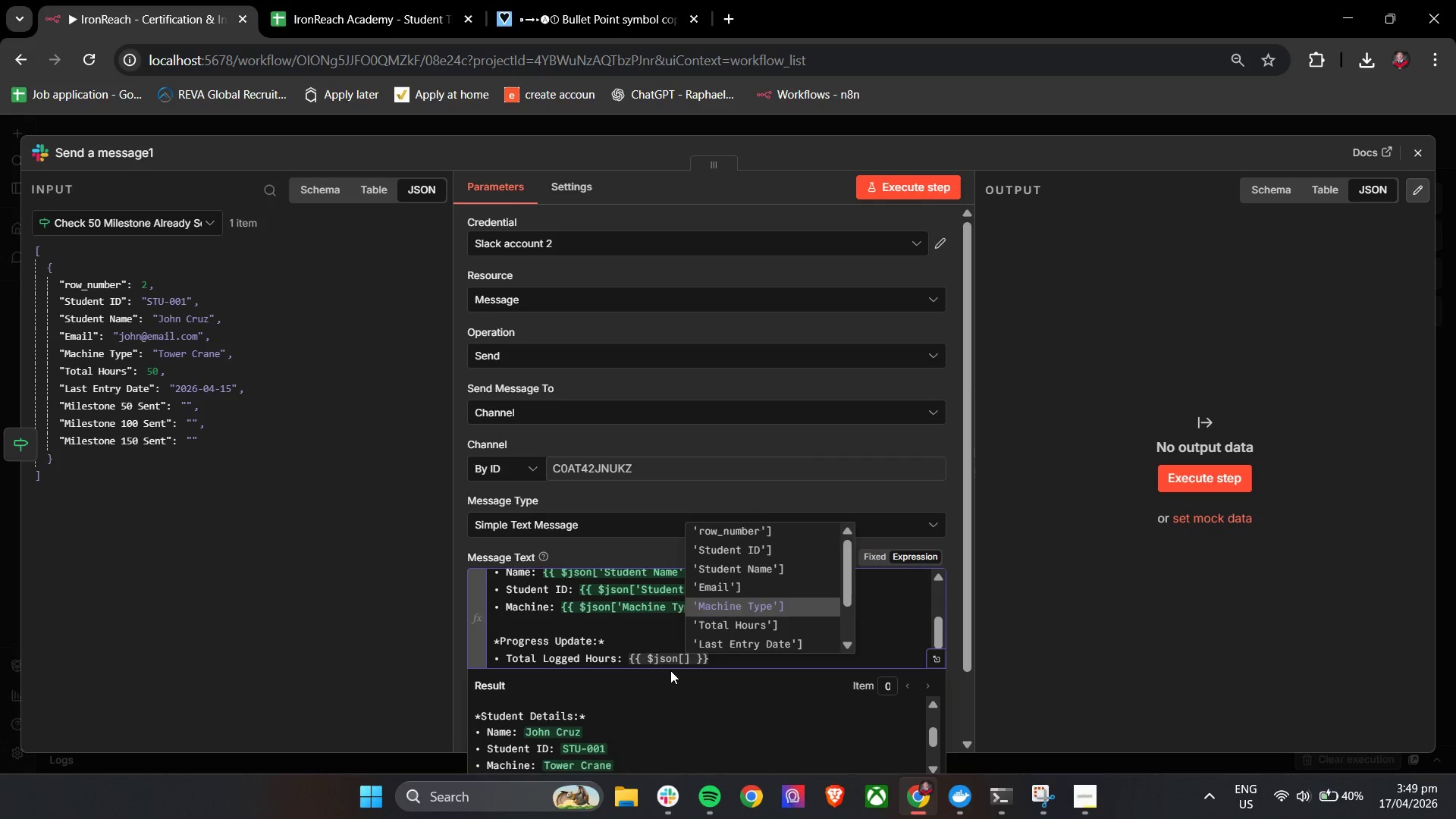 
key(ArrowDown)
 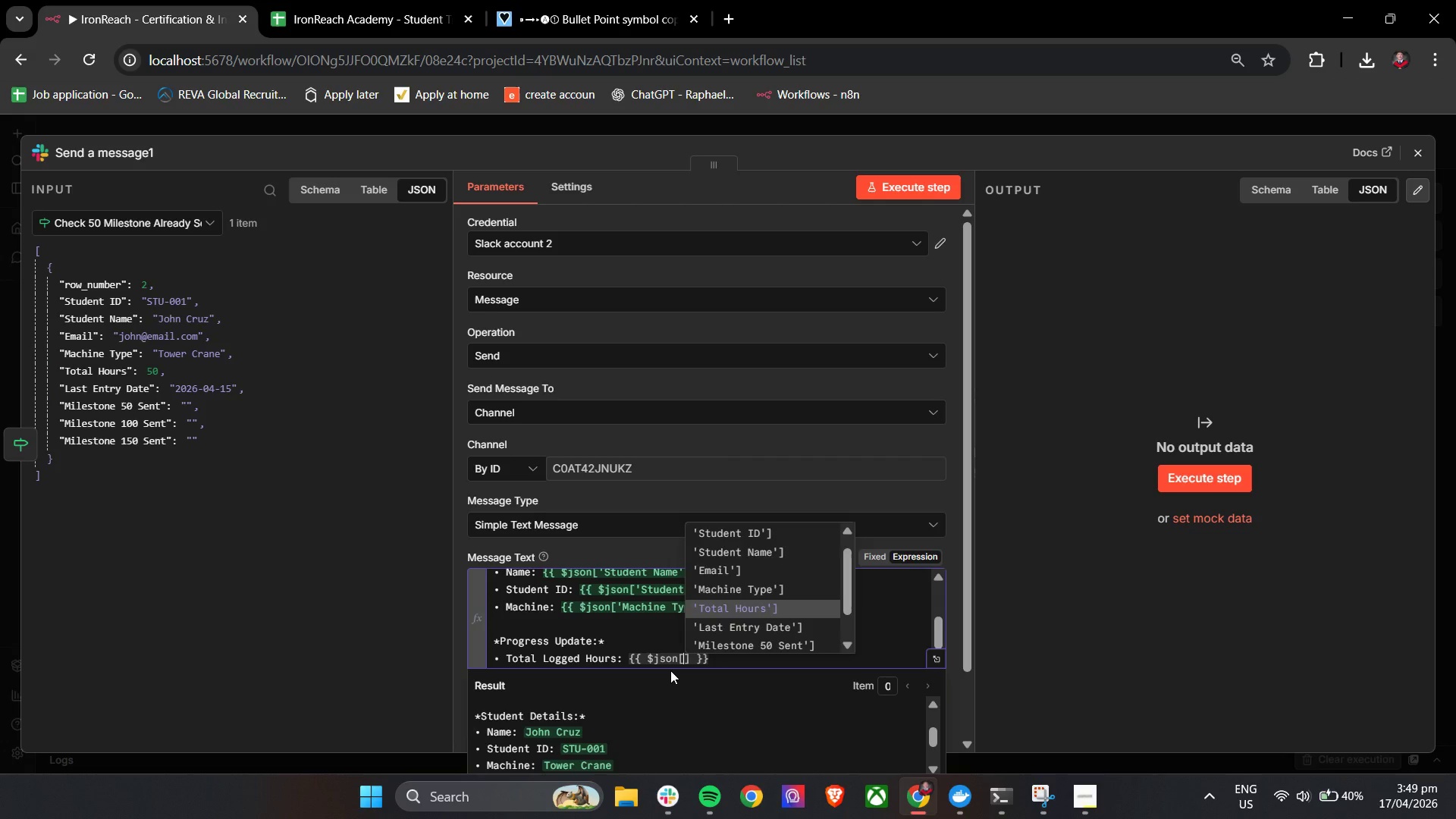 
key(Enter)
 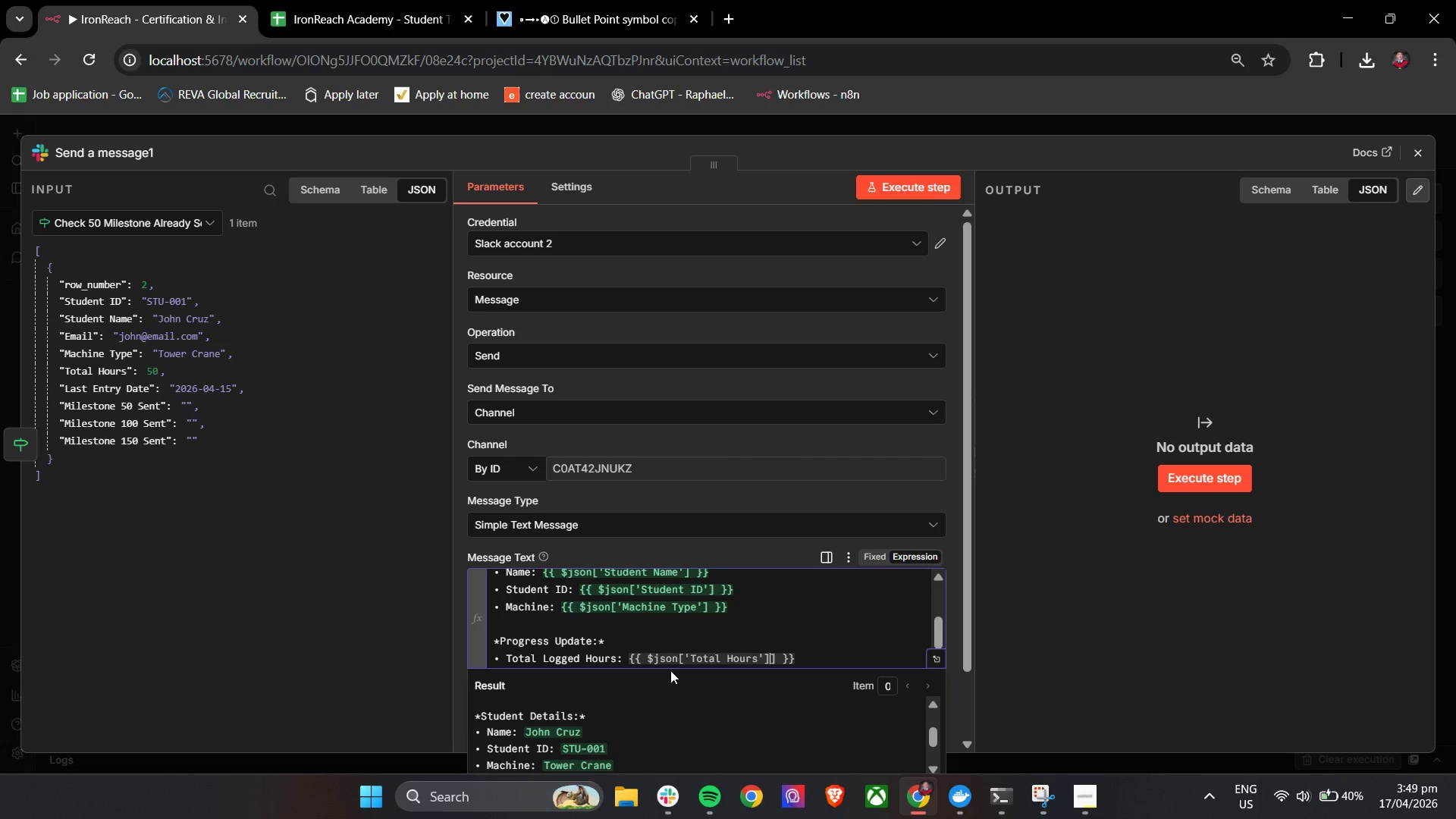 
key(Backspace)
 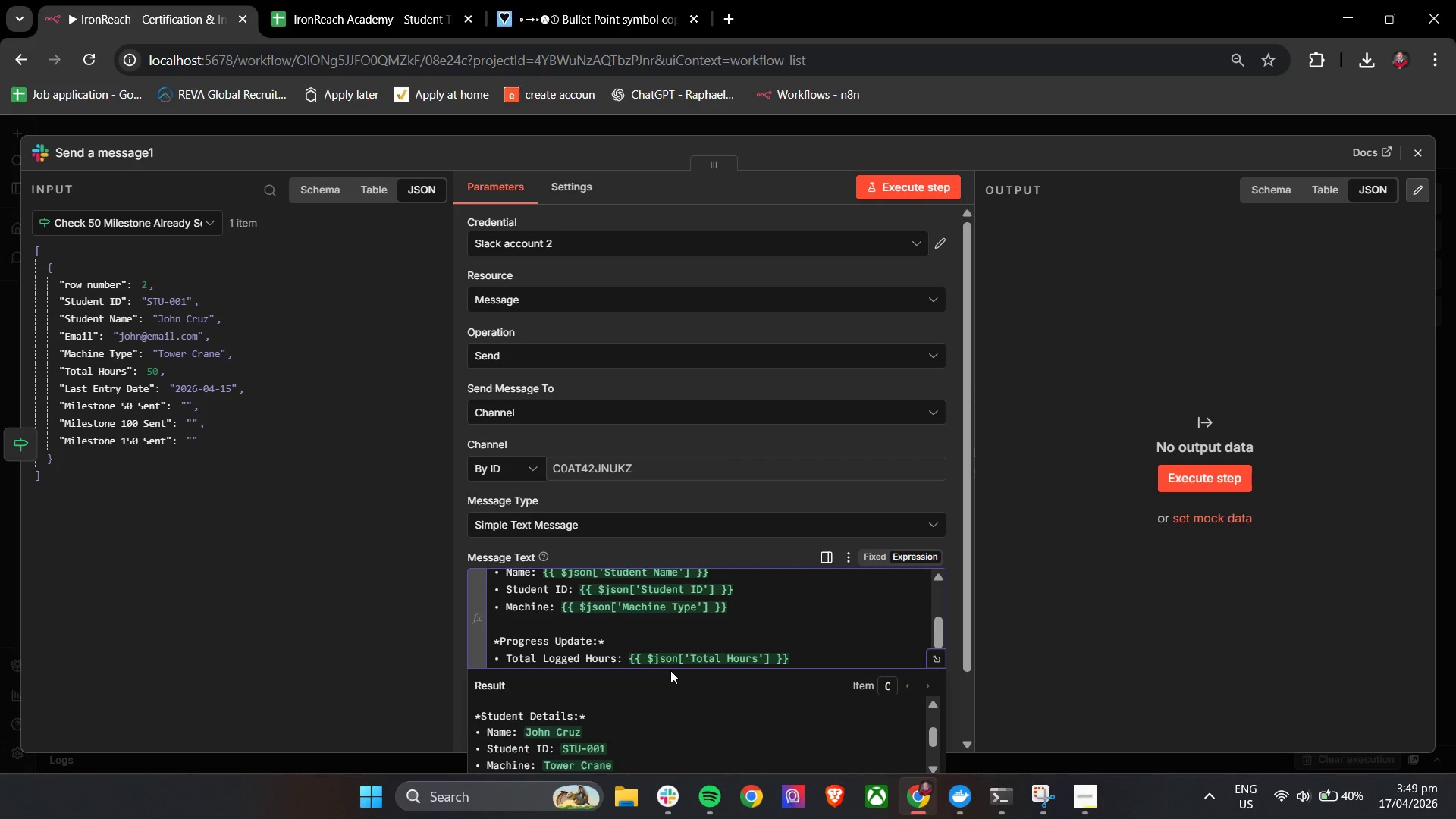 
key(ArrowDown)
 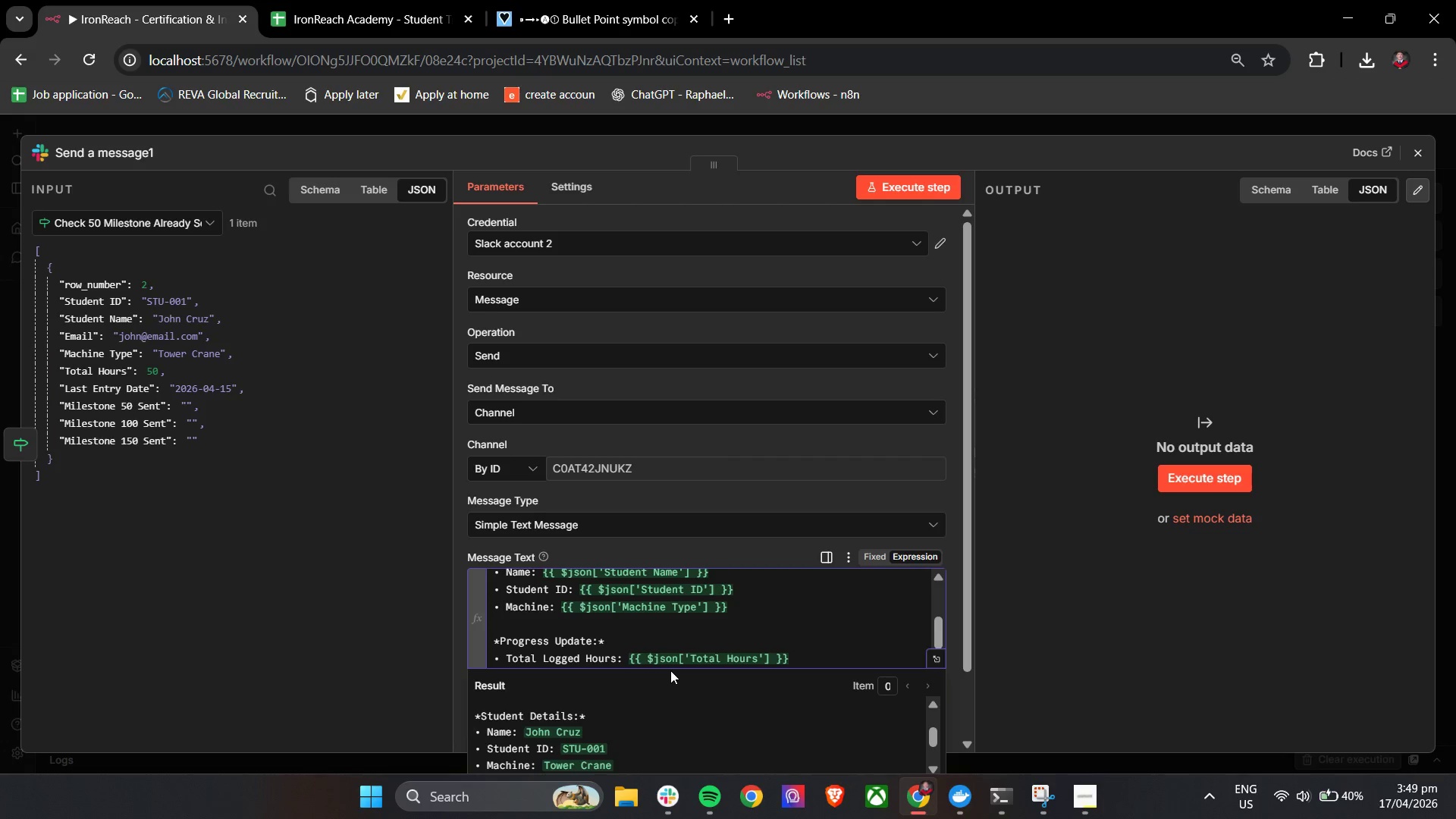 
scroll: coordinate [682, 711], scroll_direction: down, amount: 8.0
 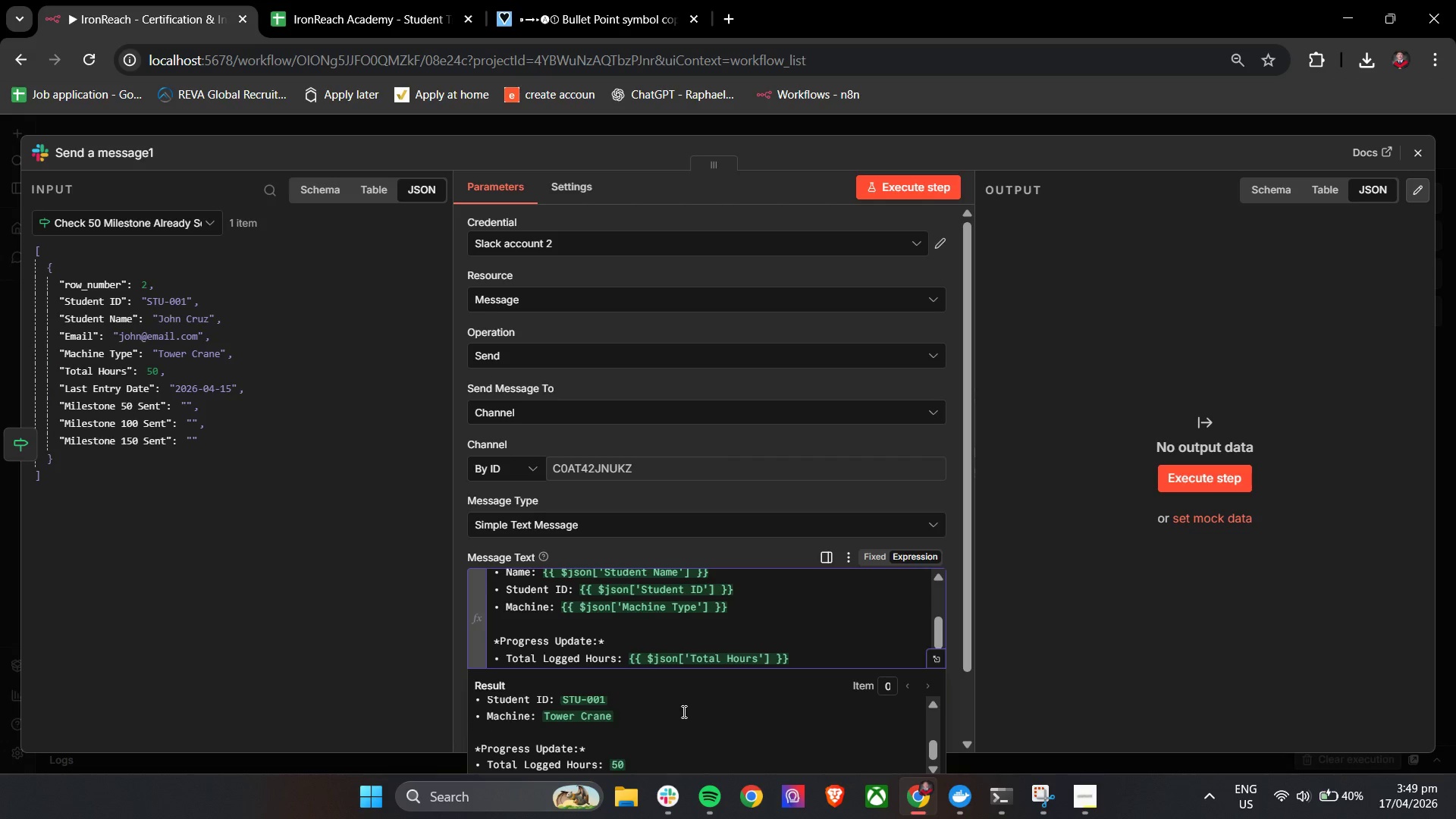 
key(Enter)
 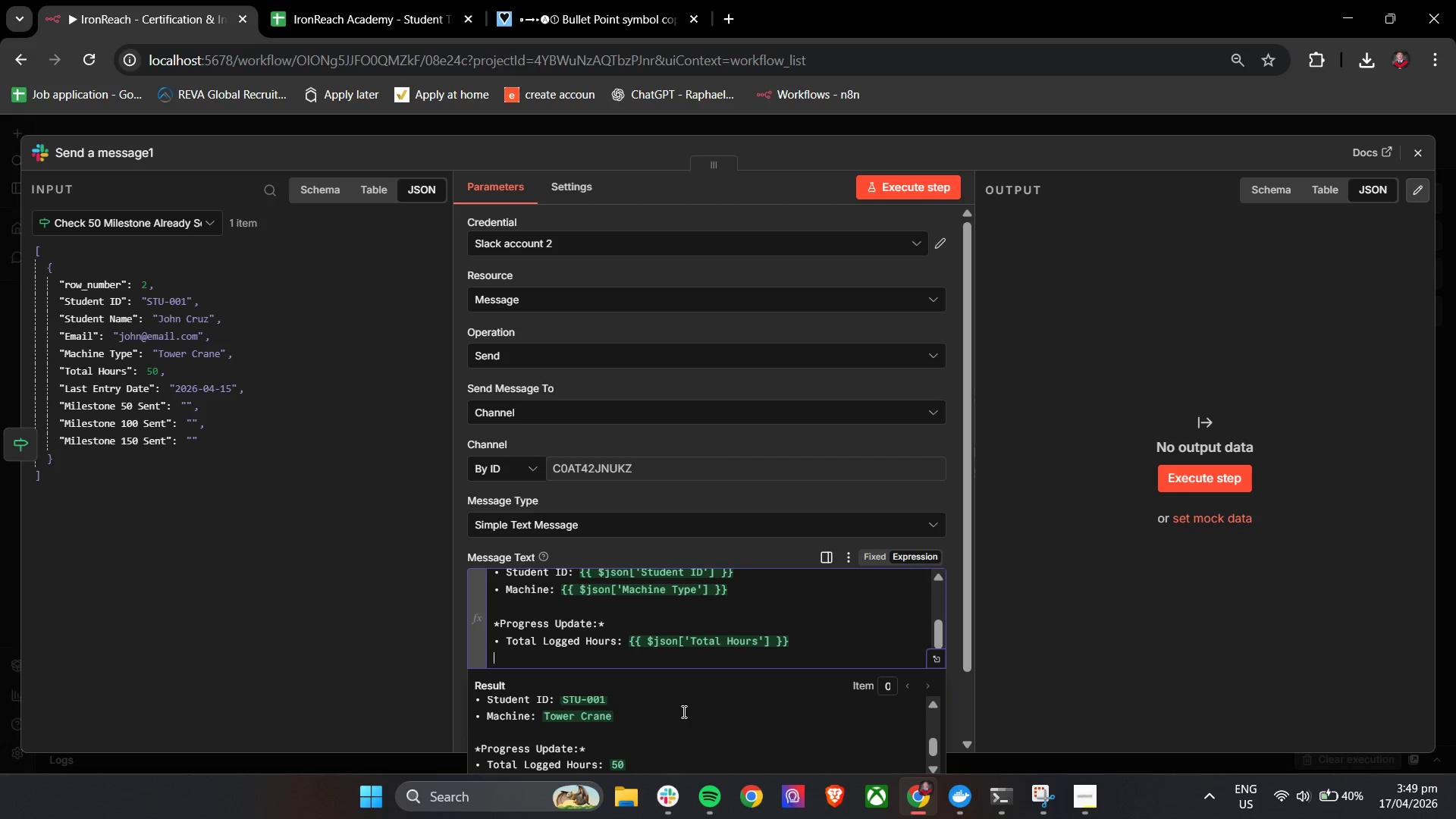 
key(Control+ControlLeft)
 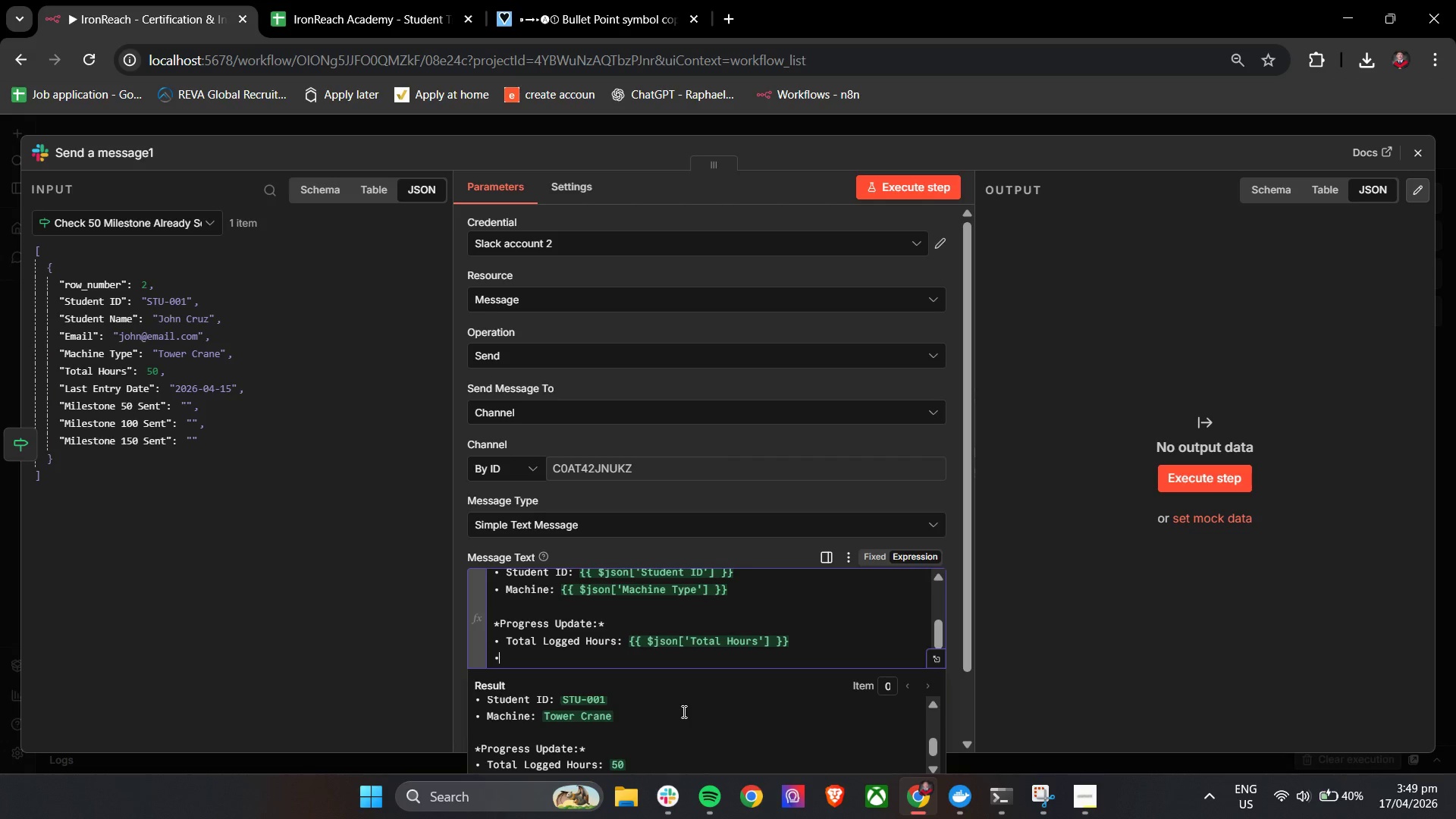 
key(Control+V)
 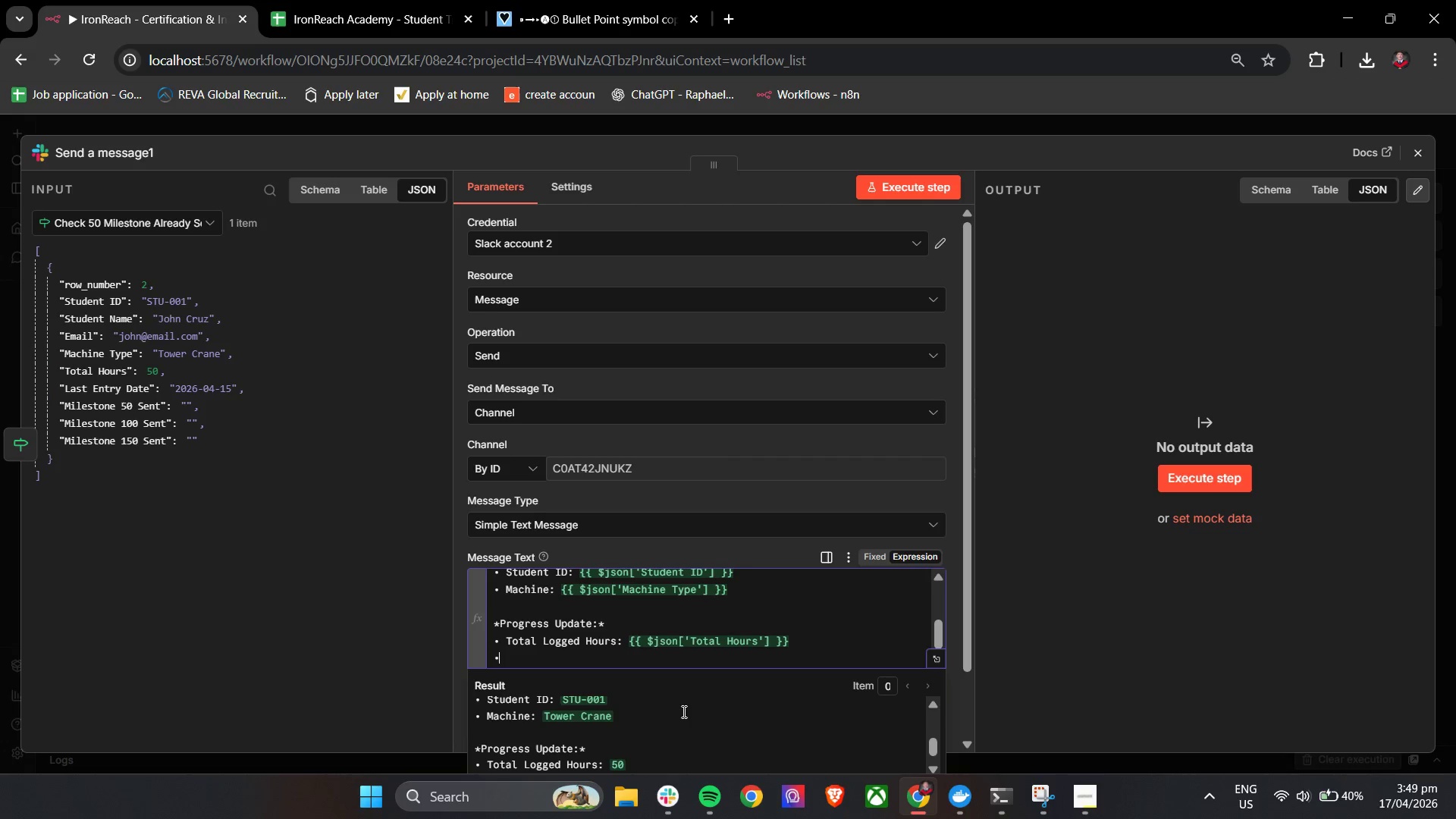 
type( Next Mile)
 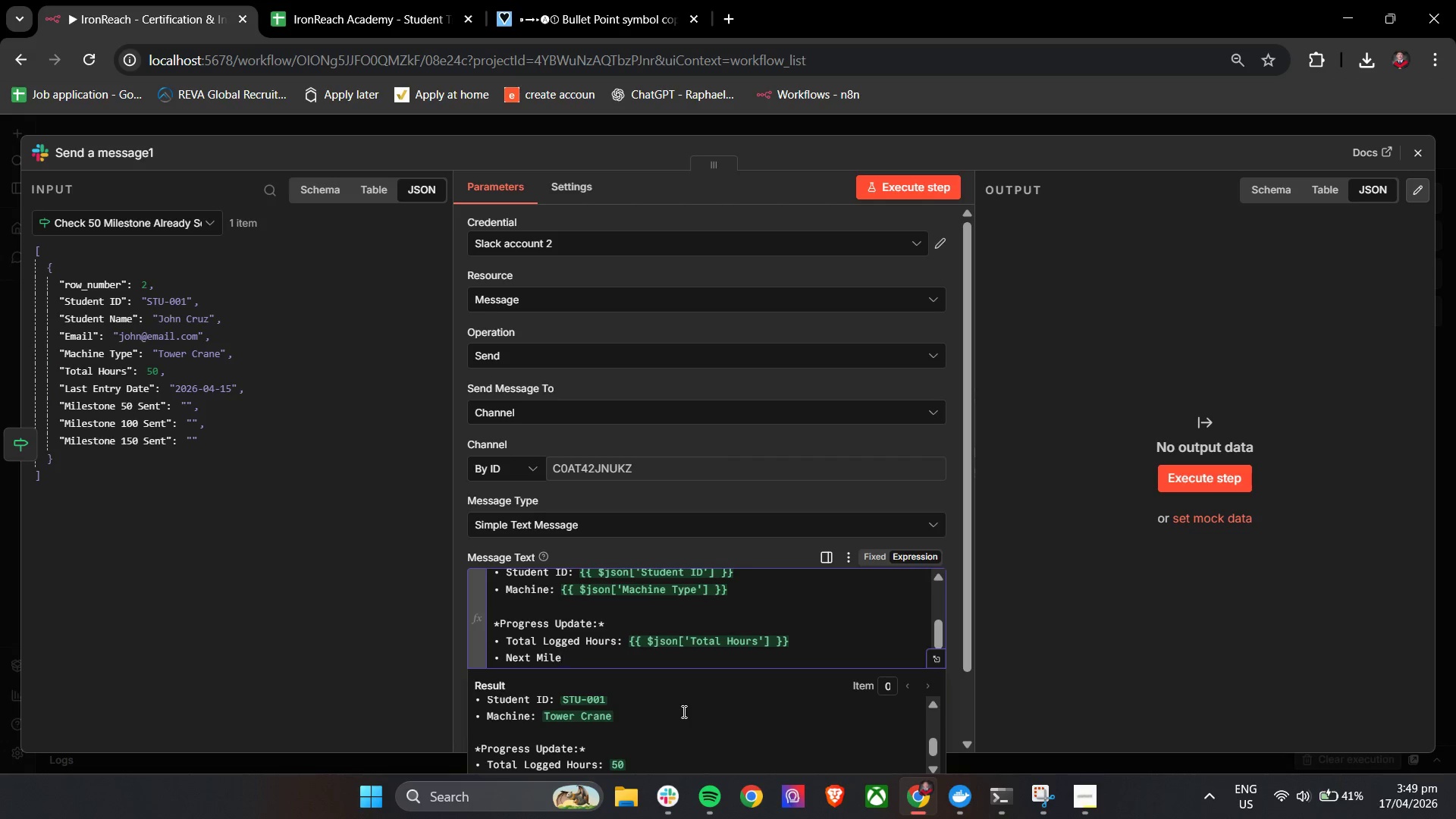 
type(stone: 100 hours)
 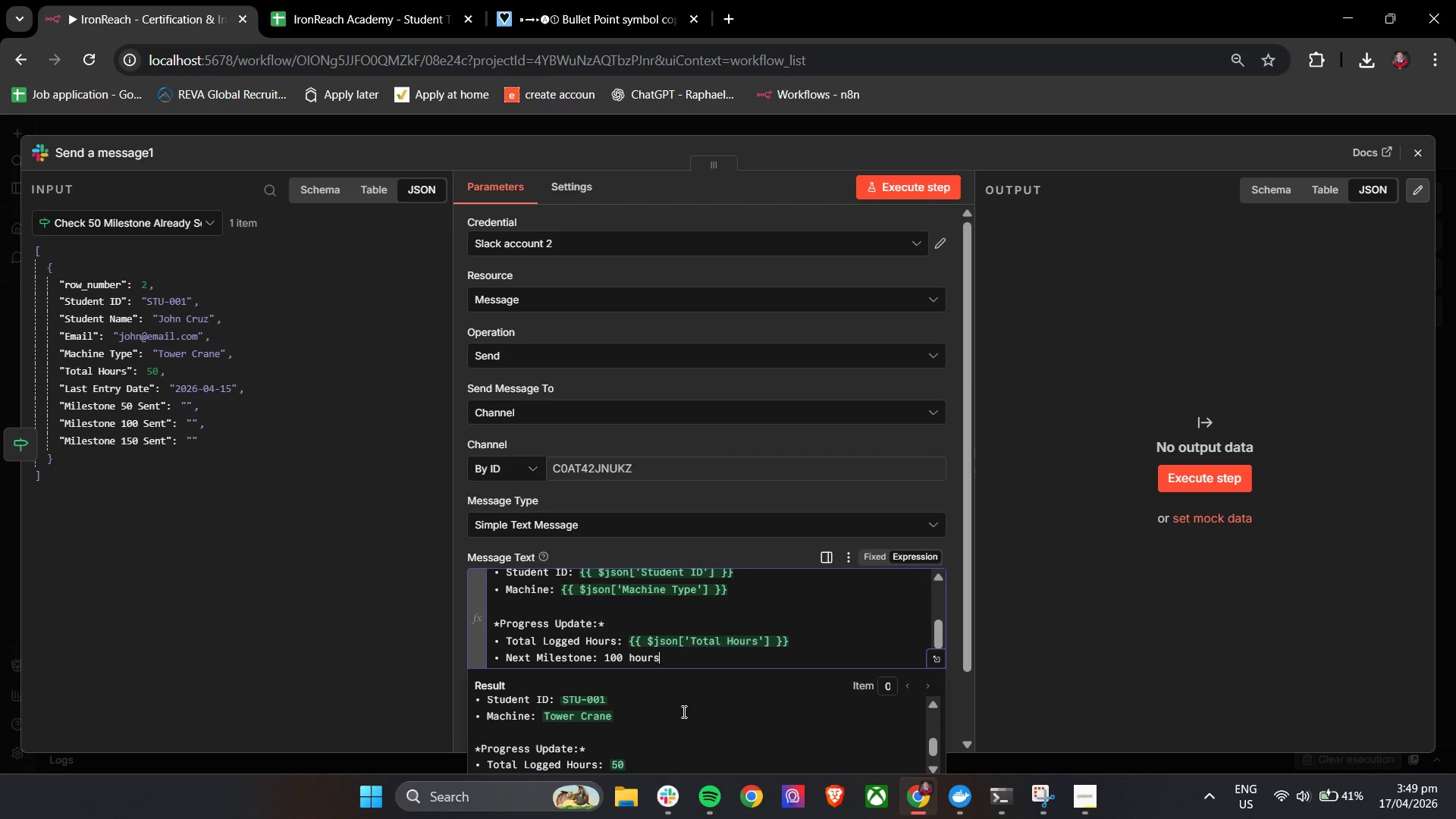 
key(Enter)
 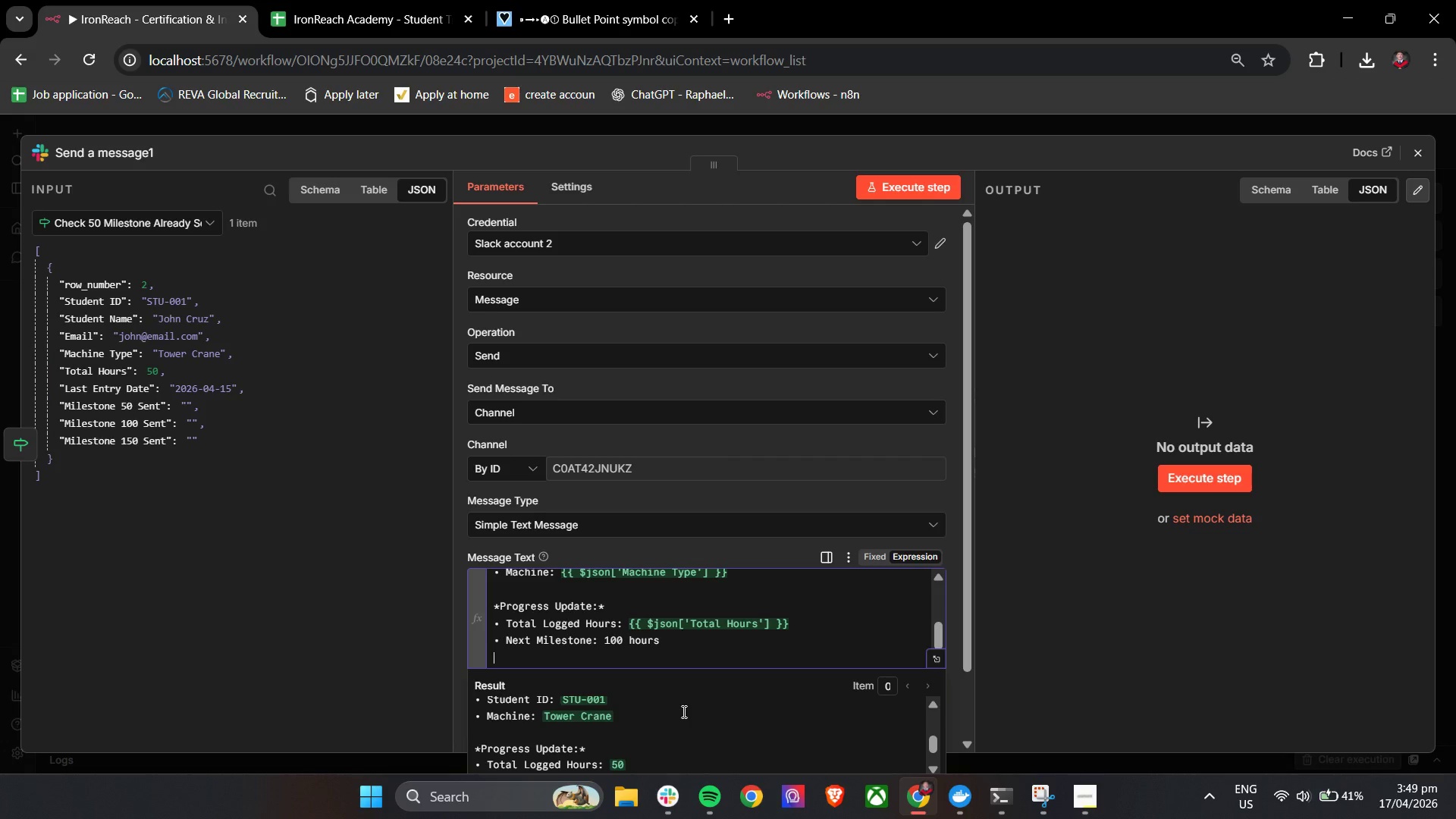 
key(Control+V)
 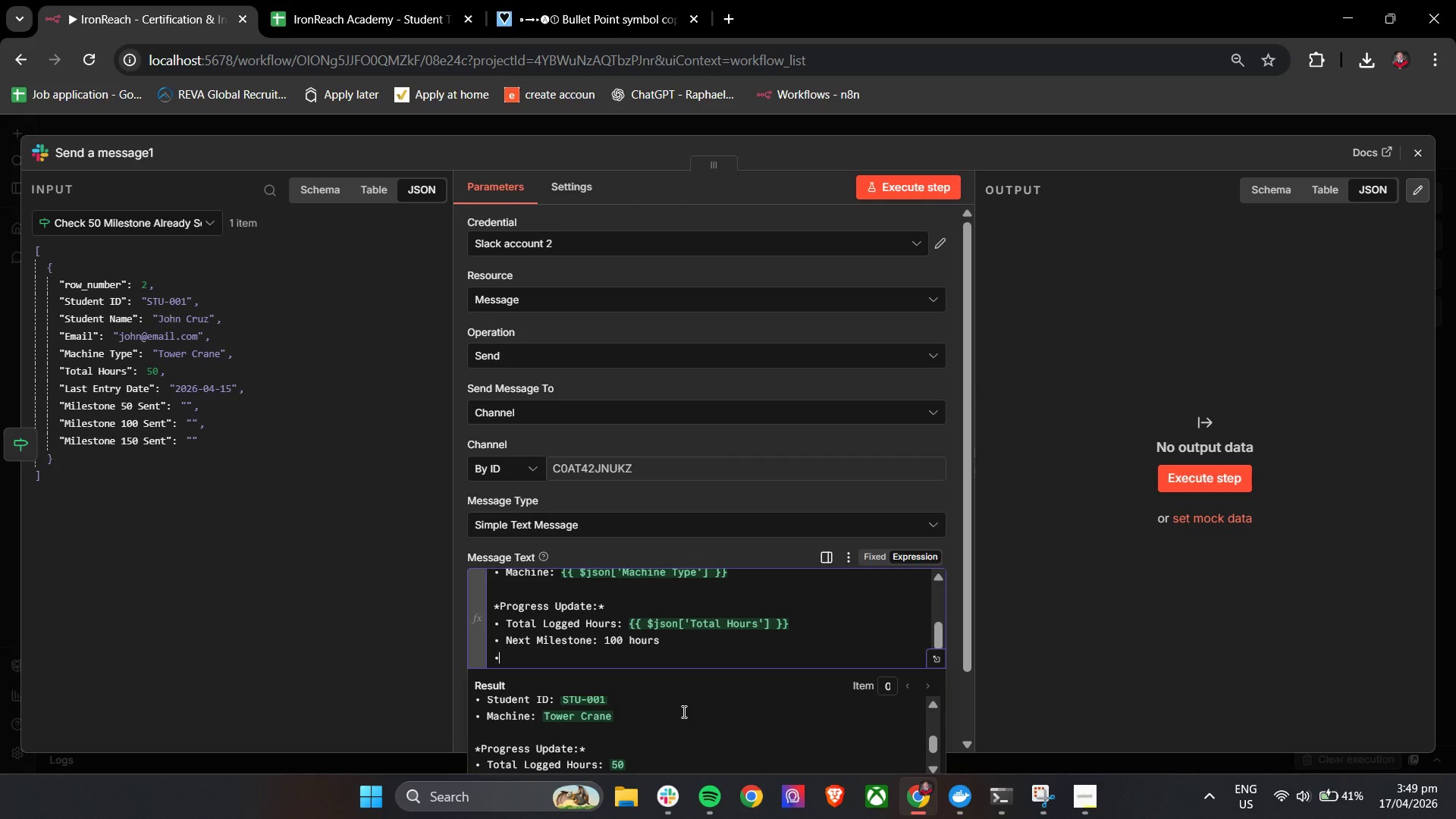 
type( Hours Ream)
key(Backspace)
key(Backspace)
type(maining: {{)
 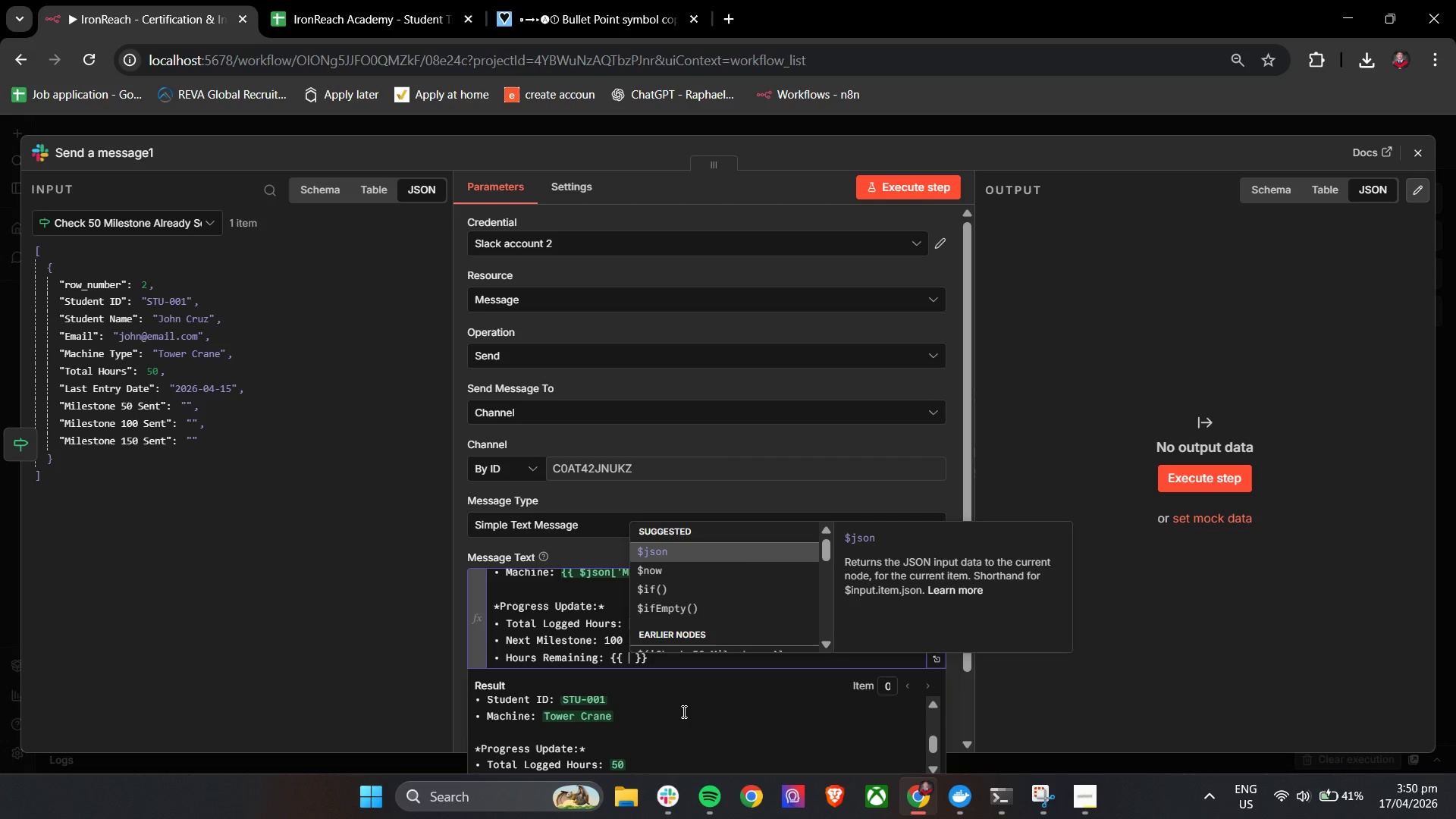 
type(100)
 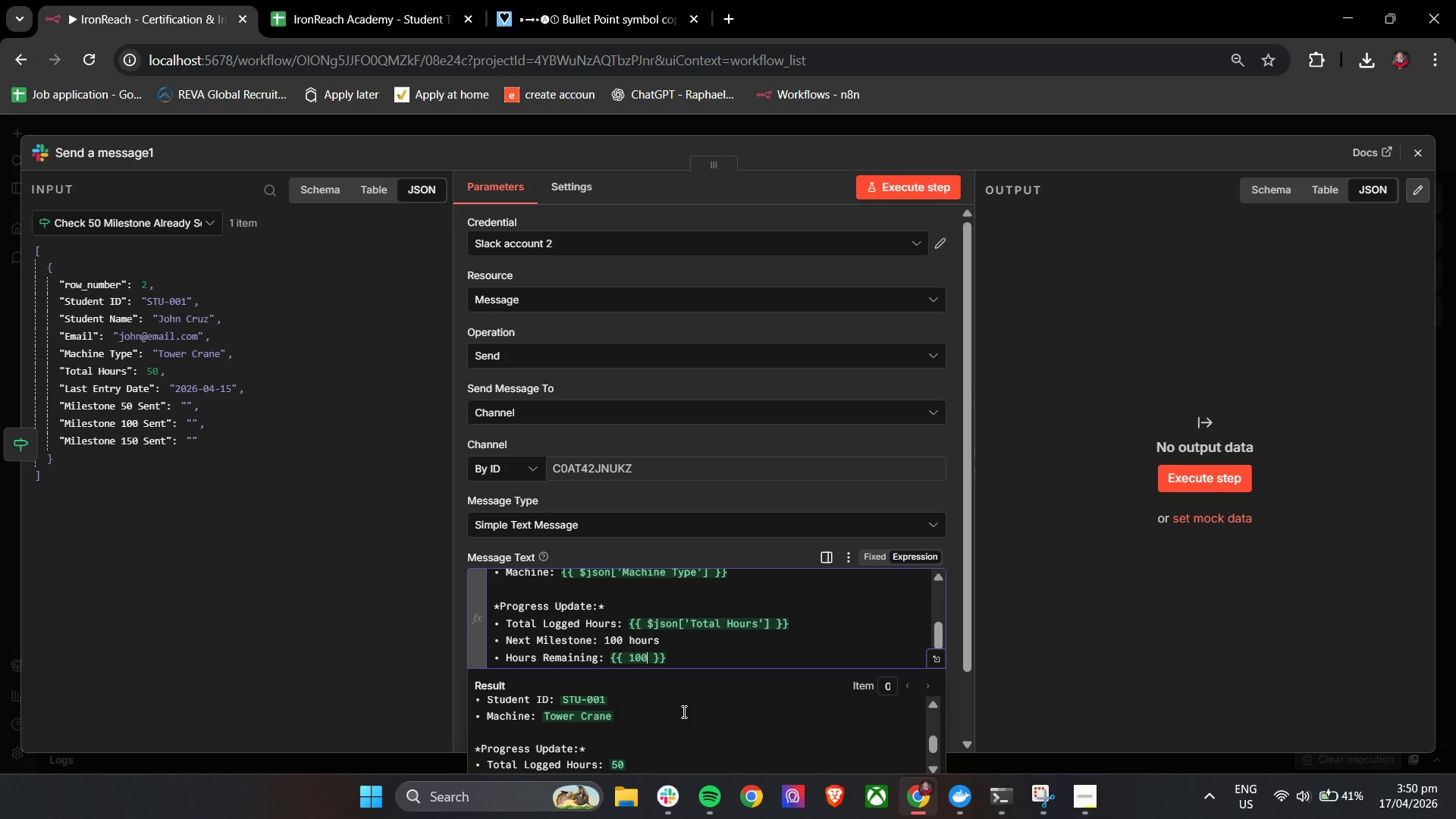 
key(Space)
 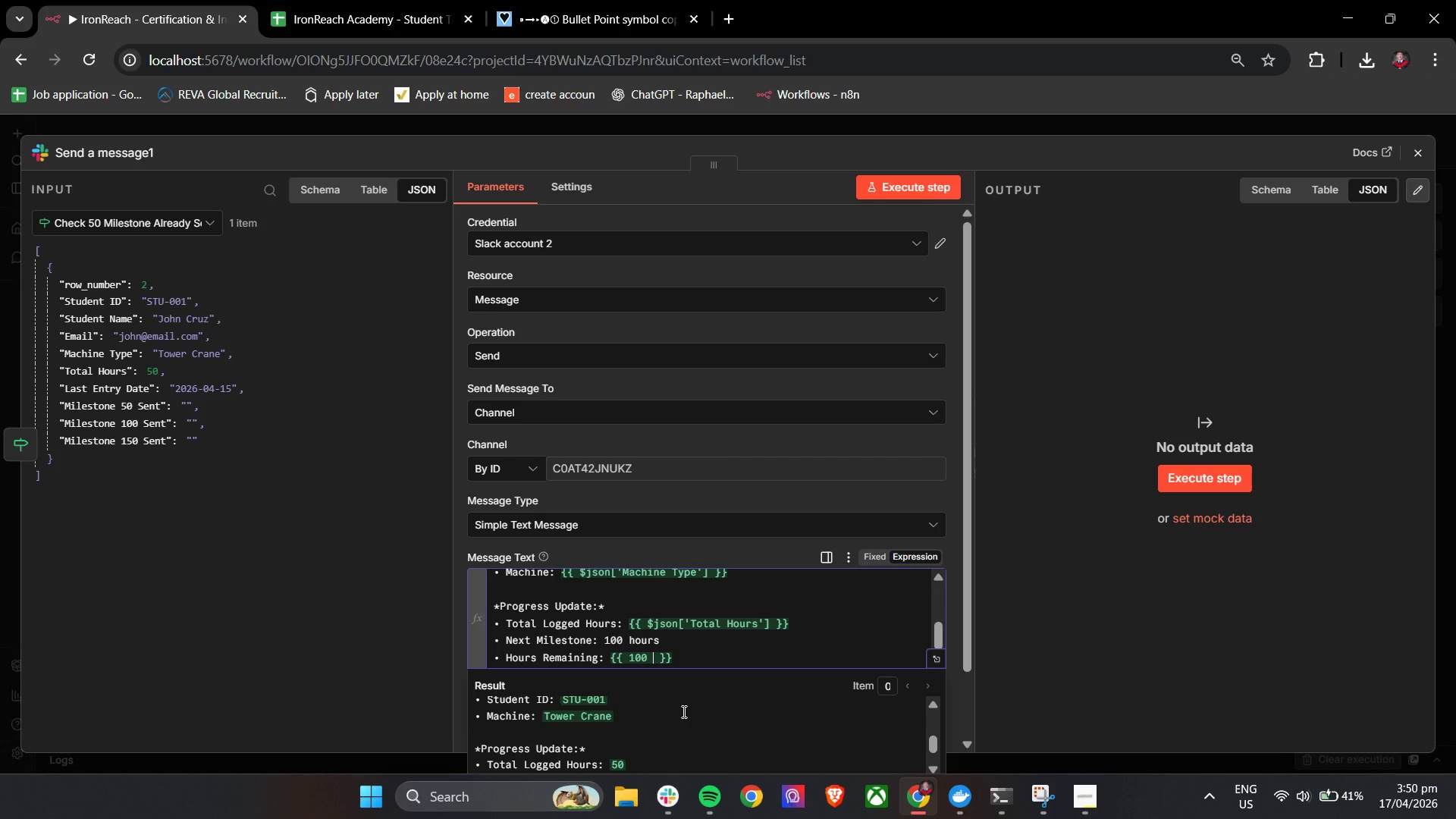 
key(Minus)
 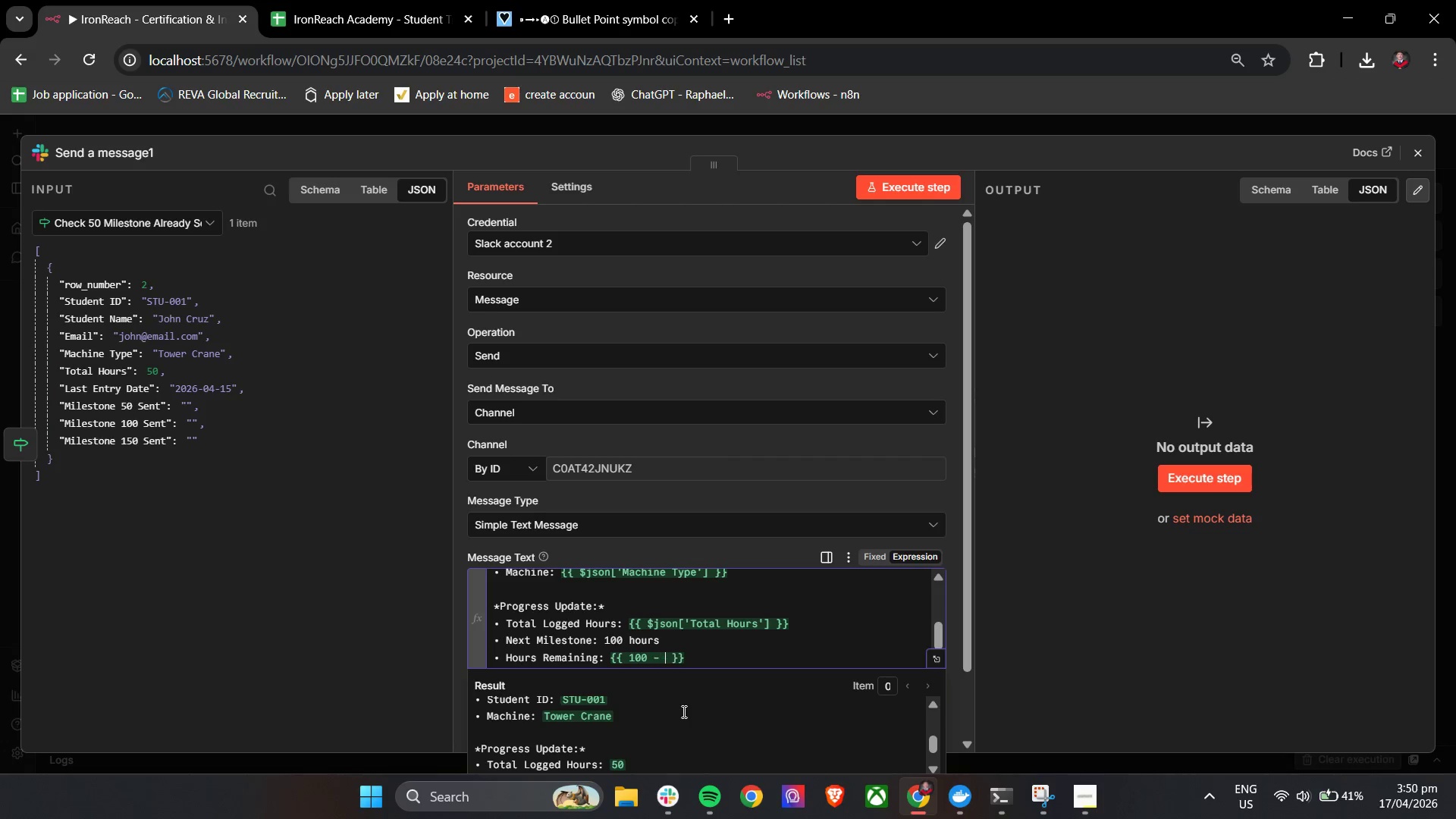 
key(Space)
 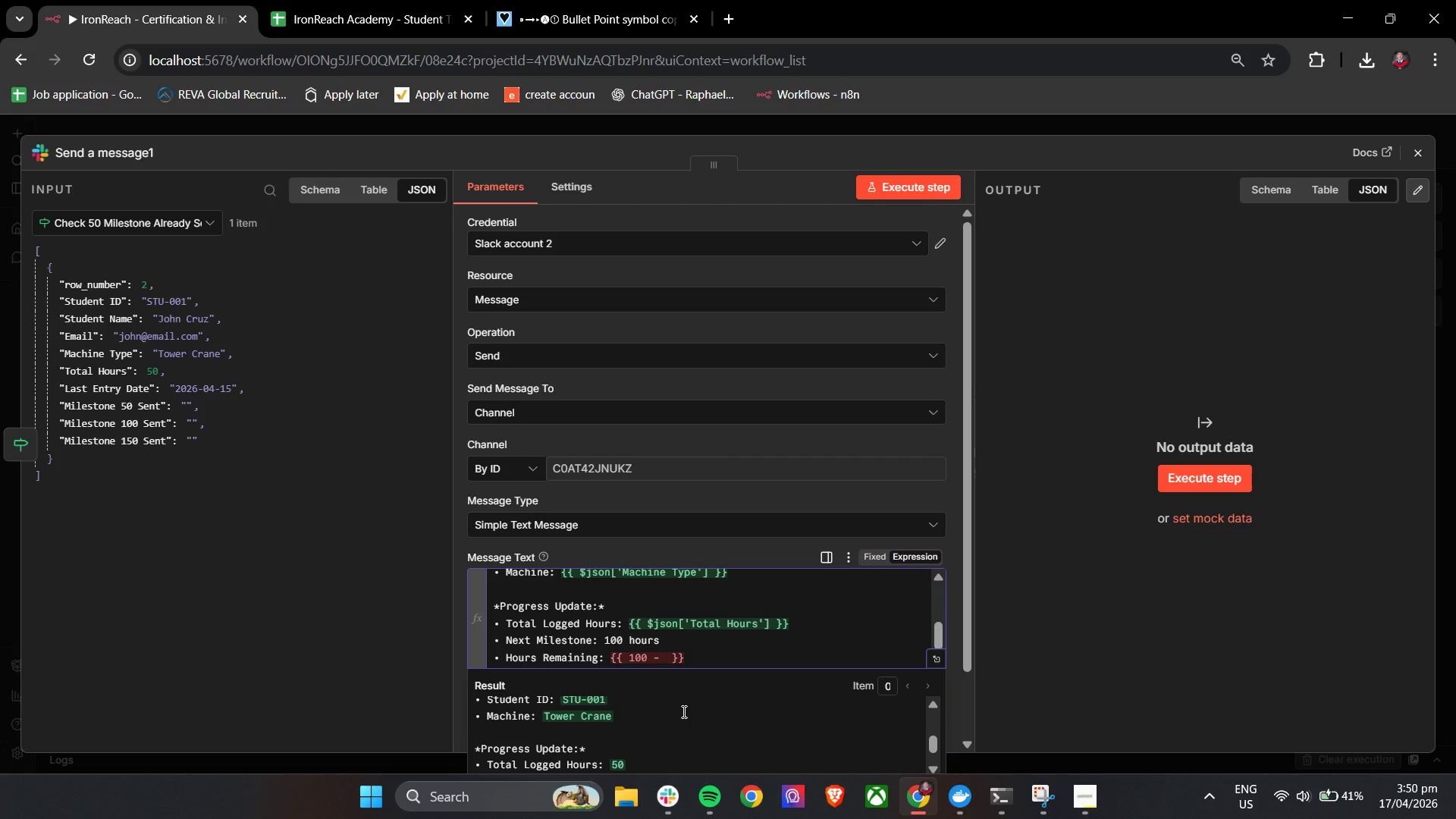 
key(Shift+4)
 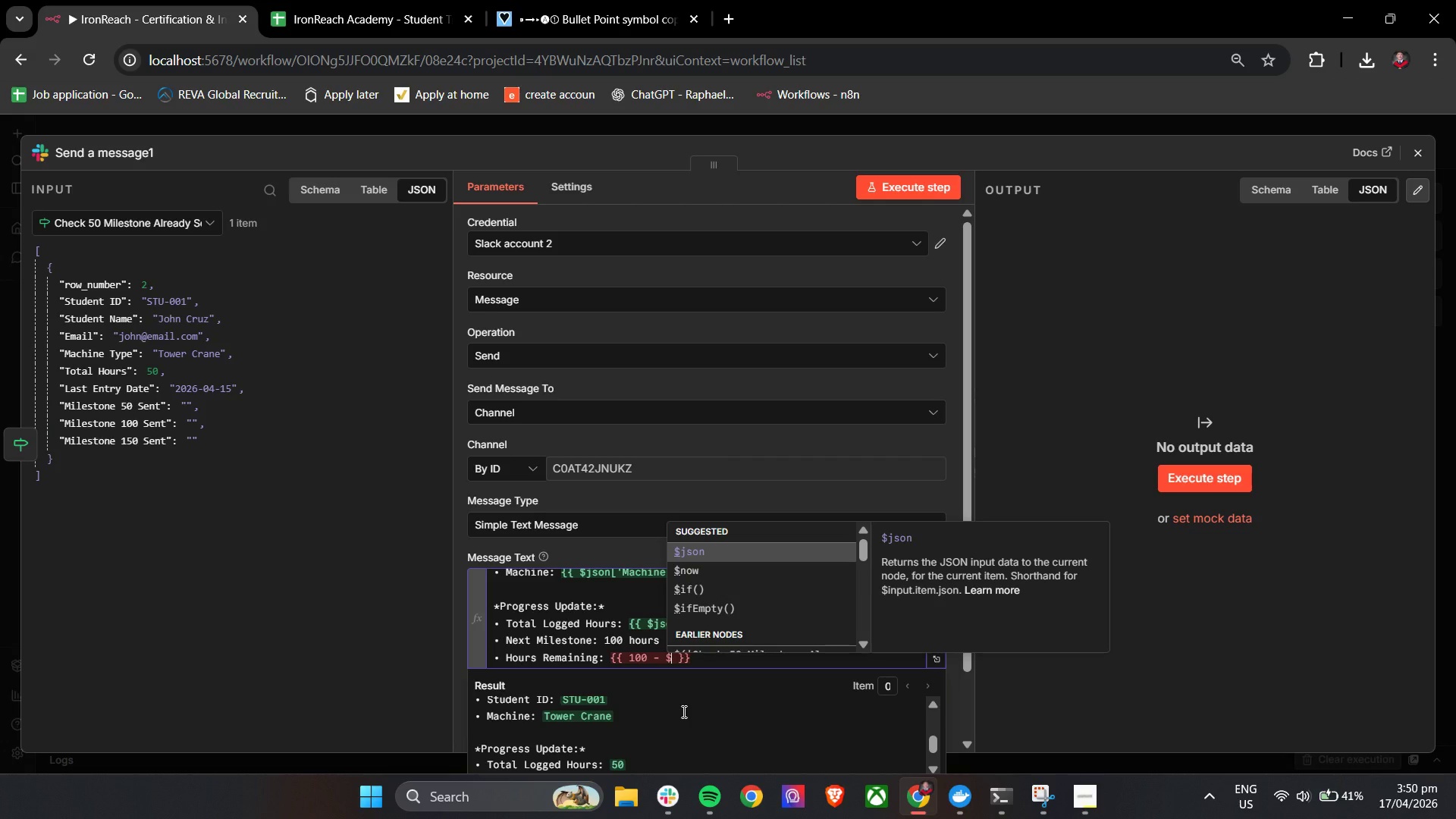 
key(Enter)
 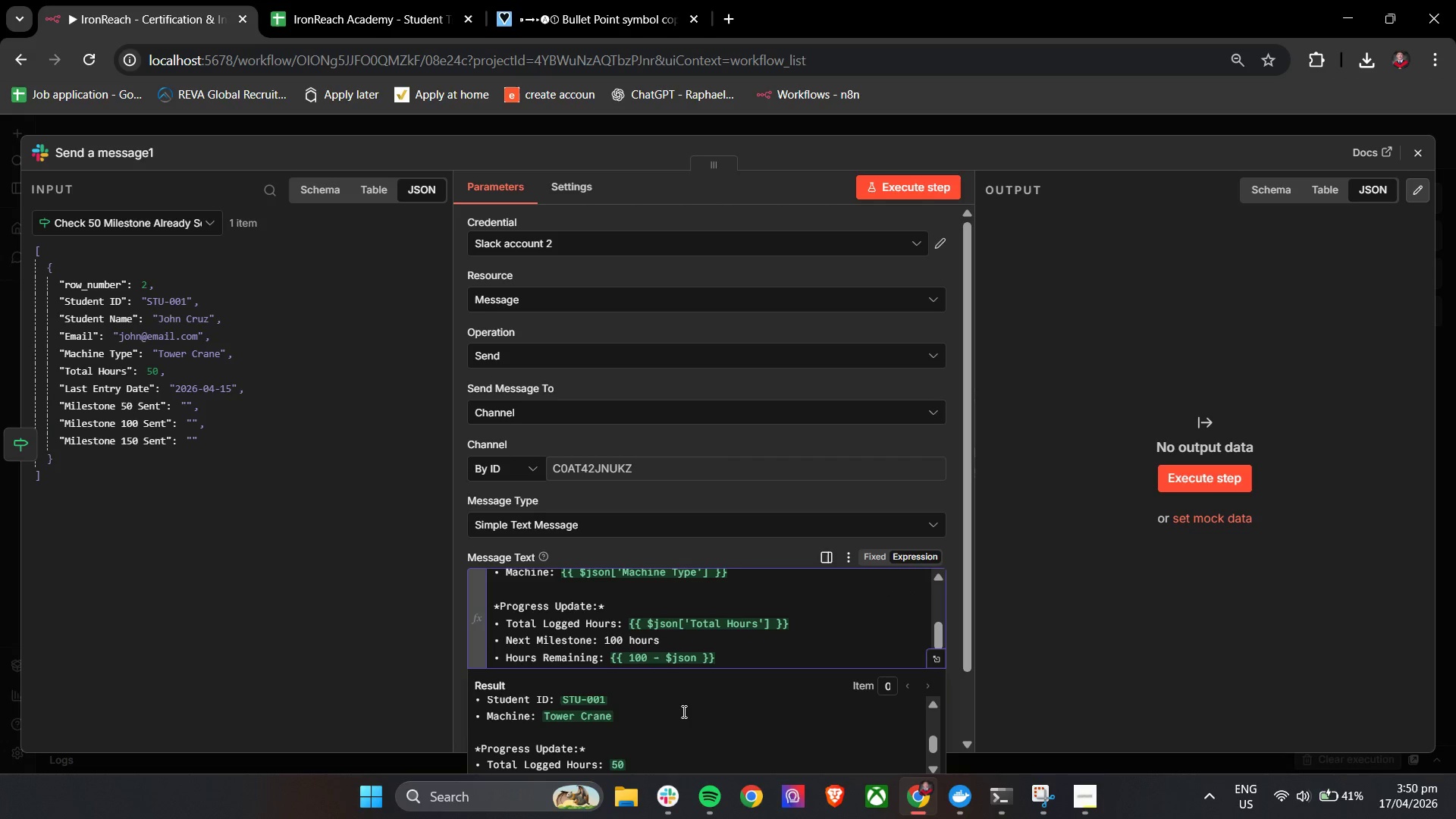 
key(BracketLeft)
 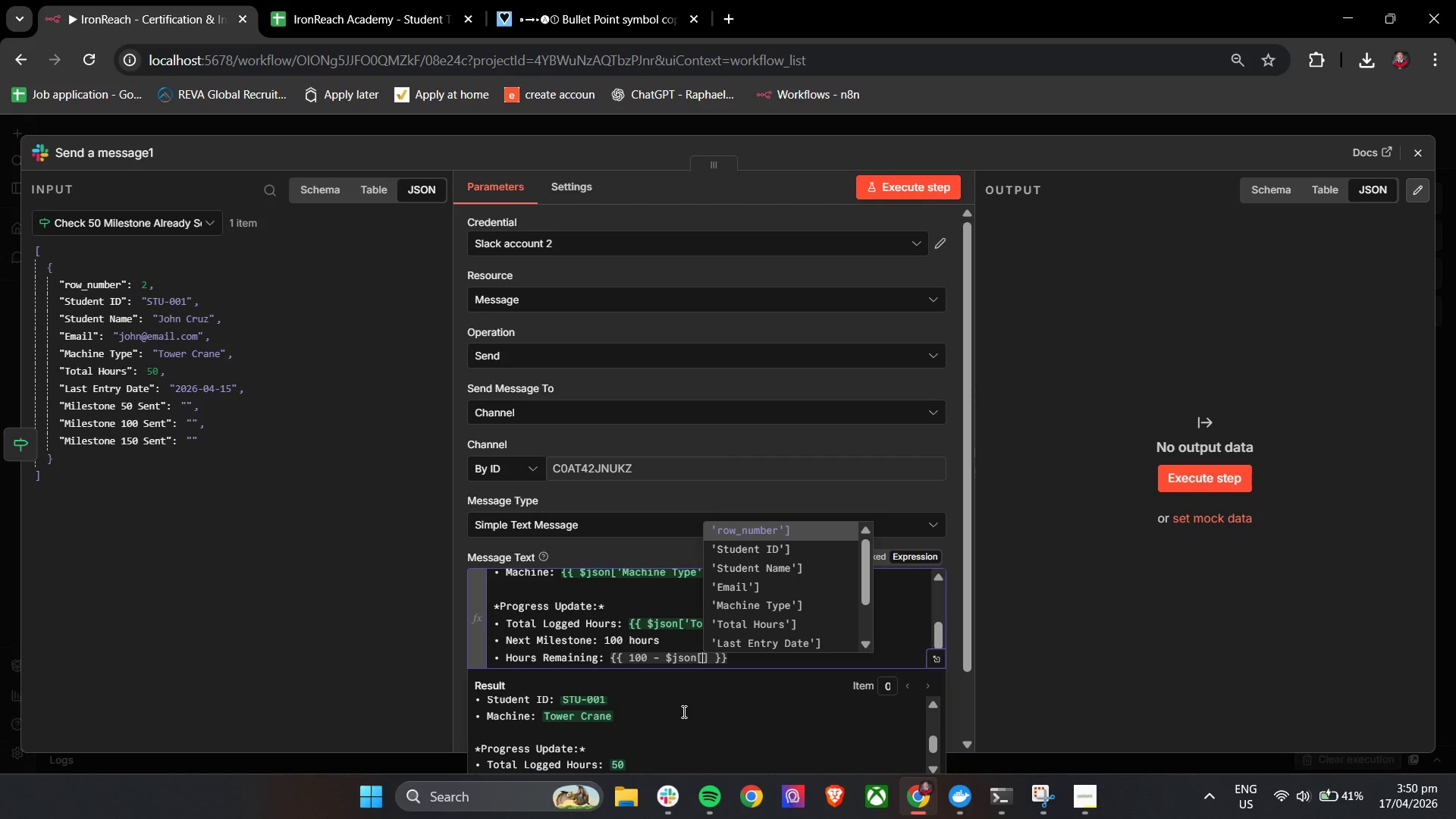 
key(ArrowDown)
 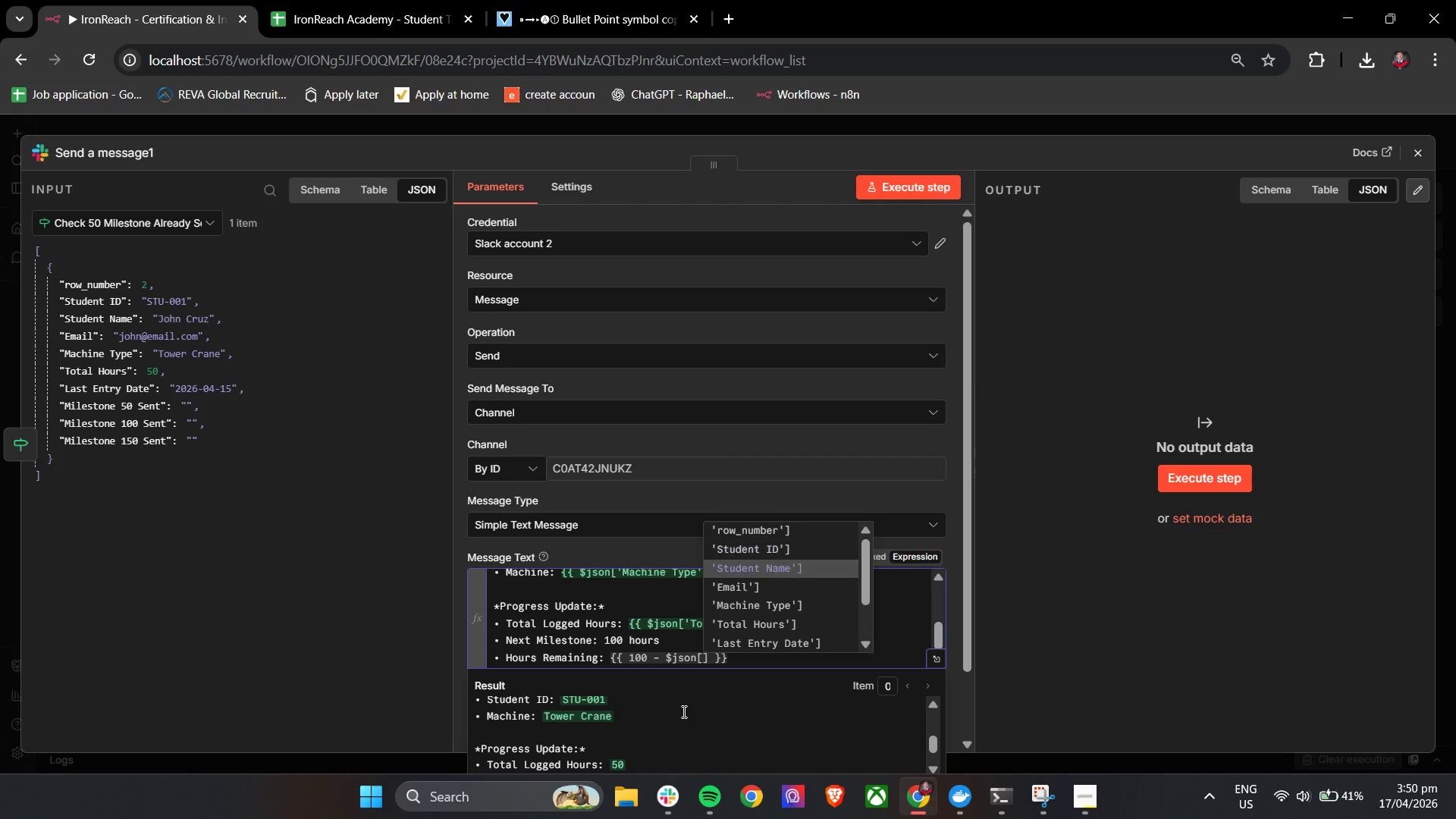 
key(ArrowDown)
 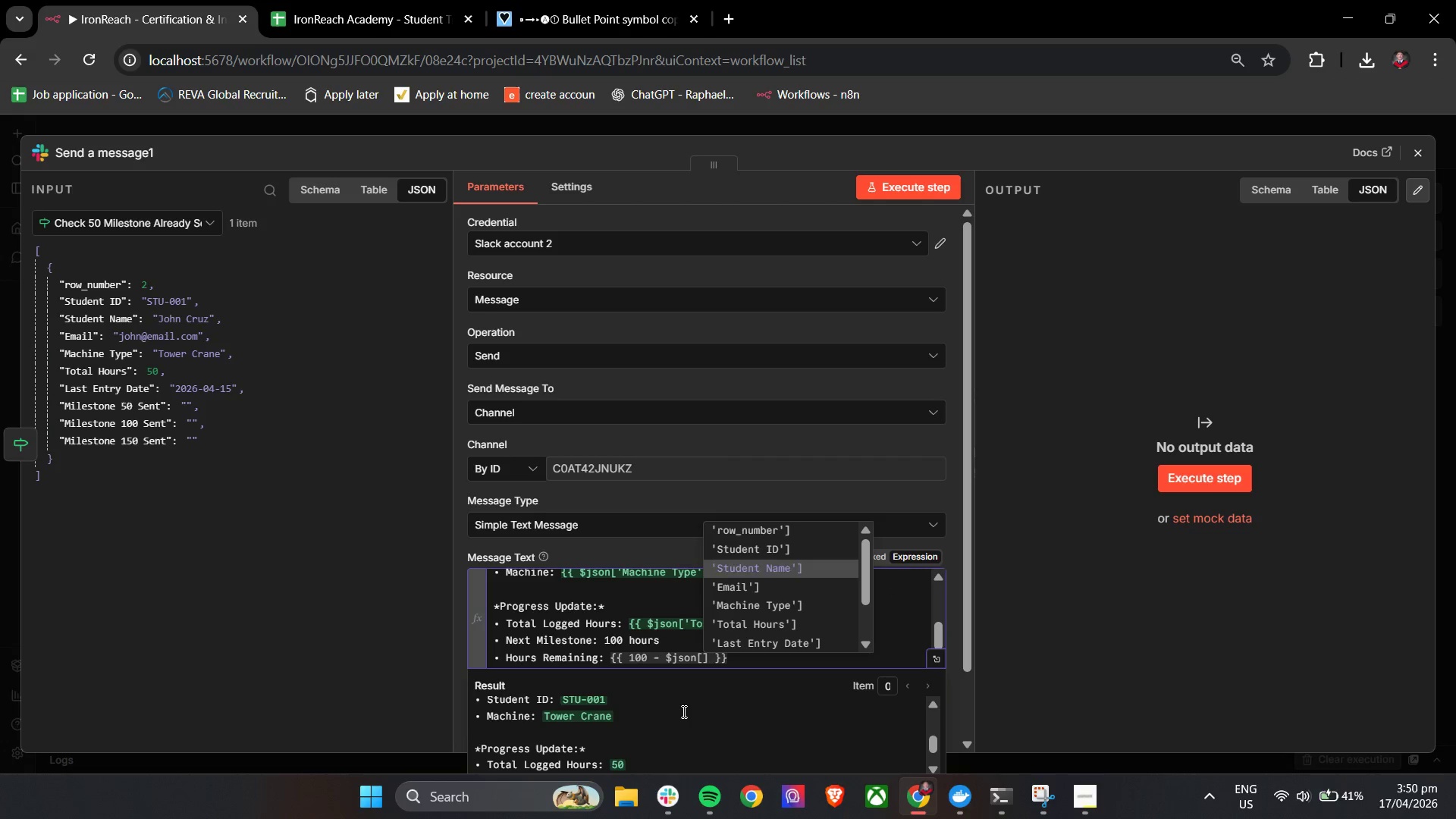 
key(ArrowDown)
 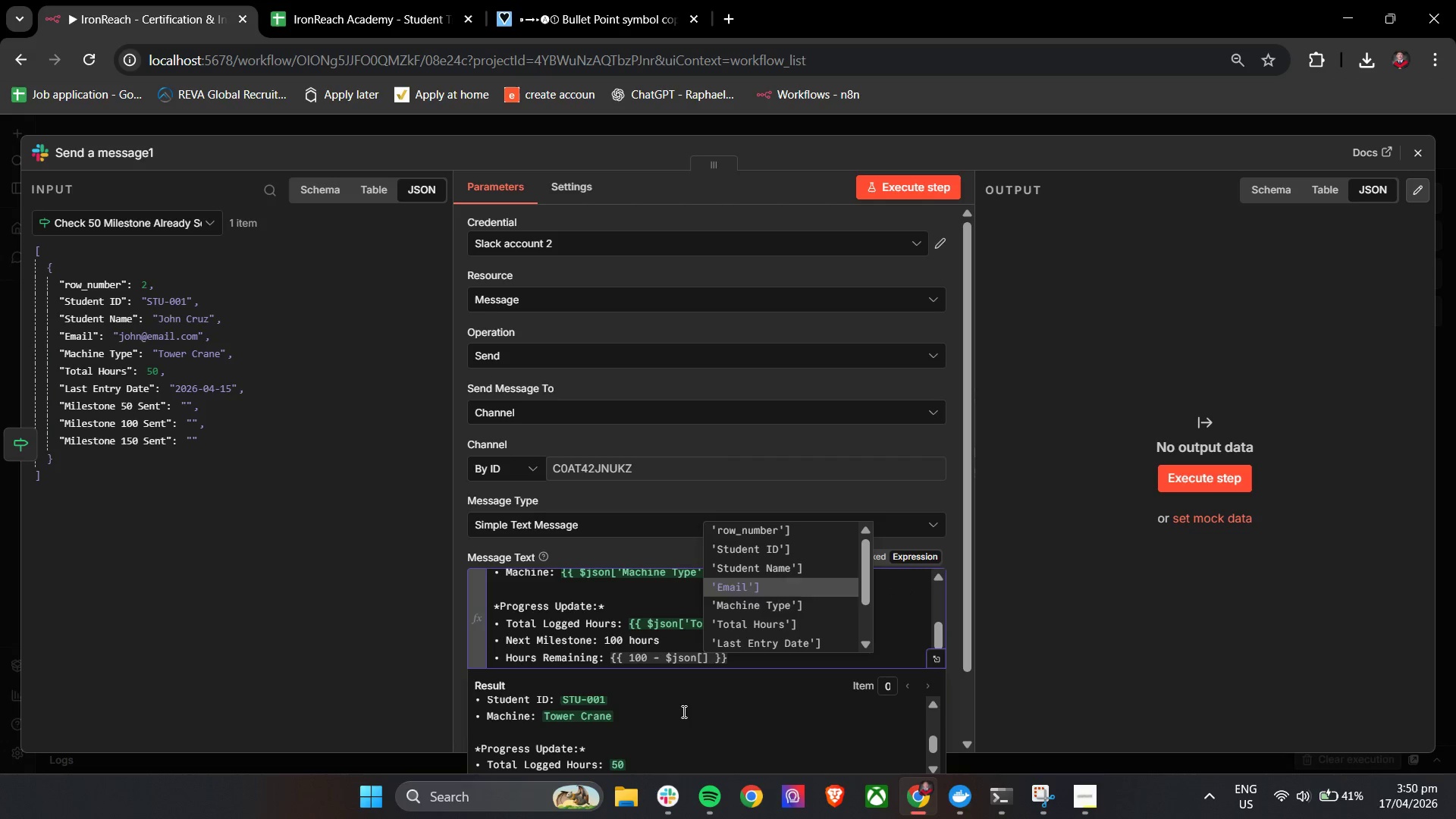 
key(ArrowDown)
 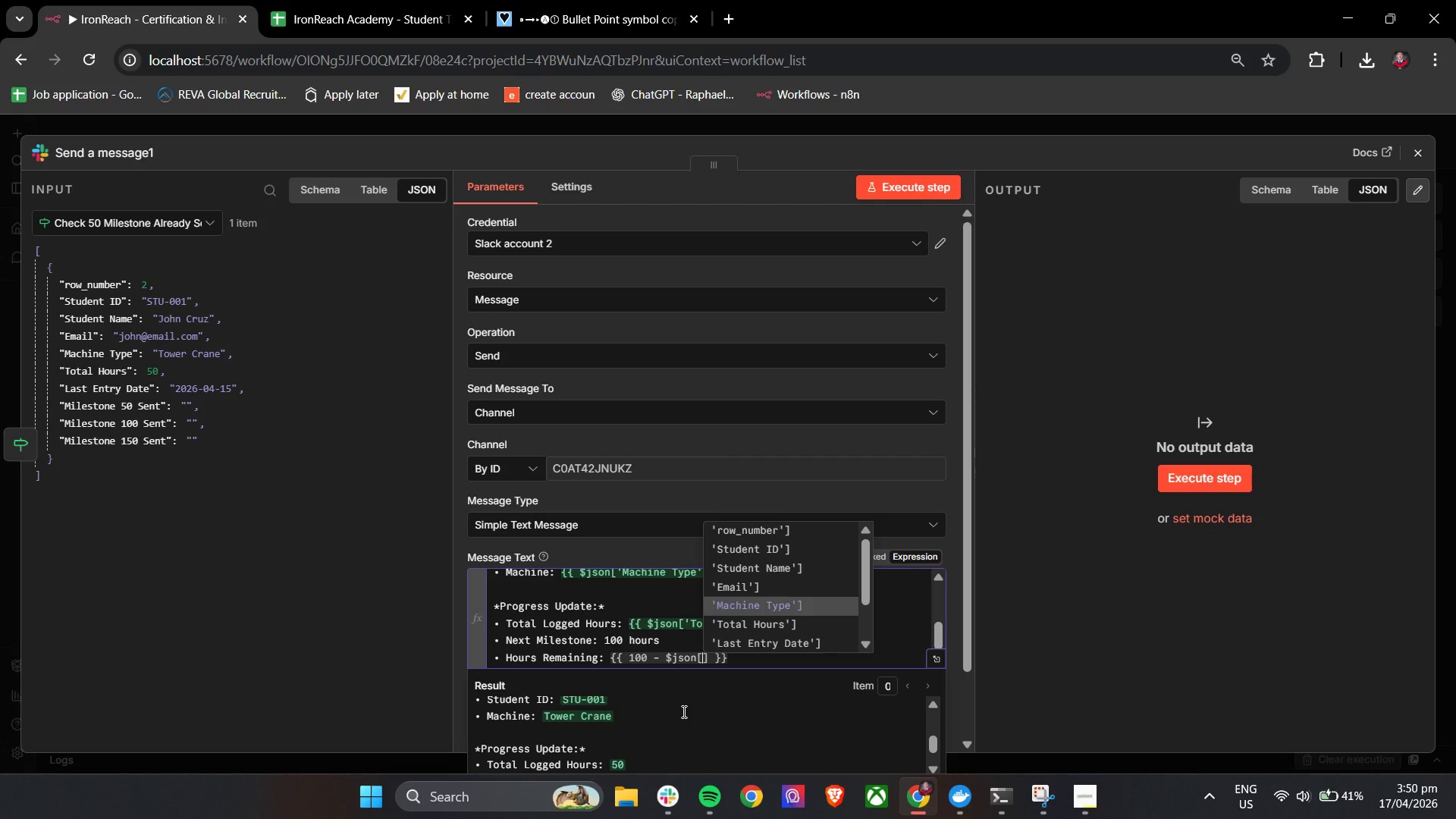 
key(ArrowDown)
 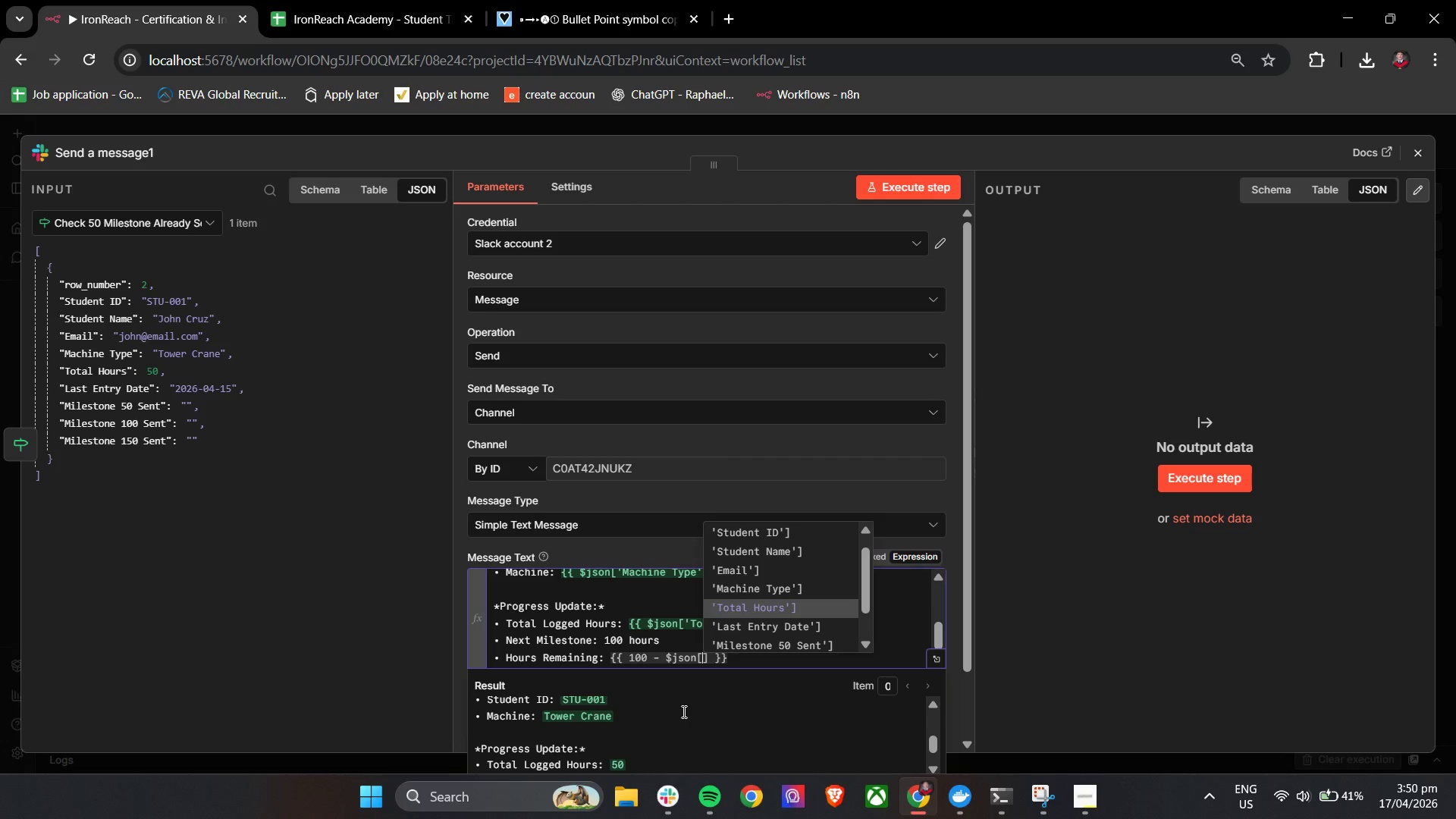 
key(Enter)
 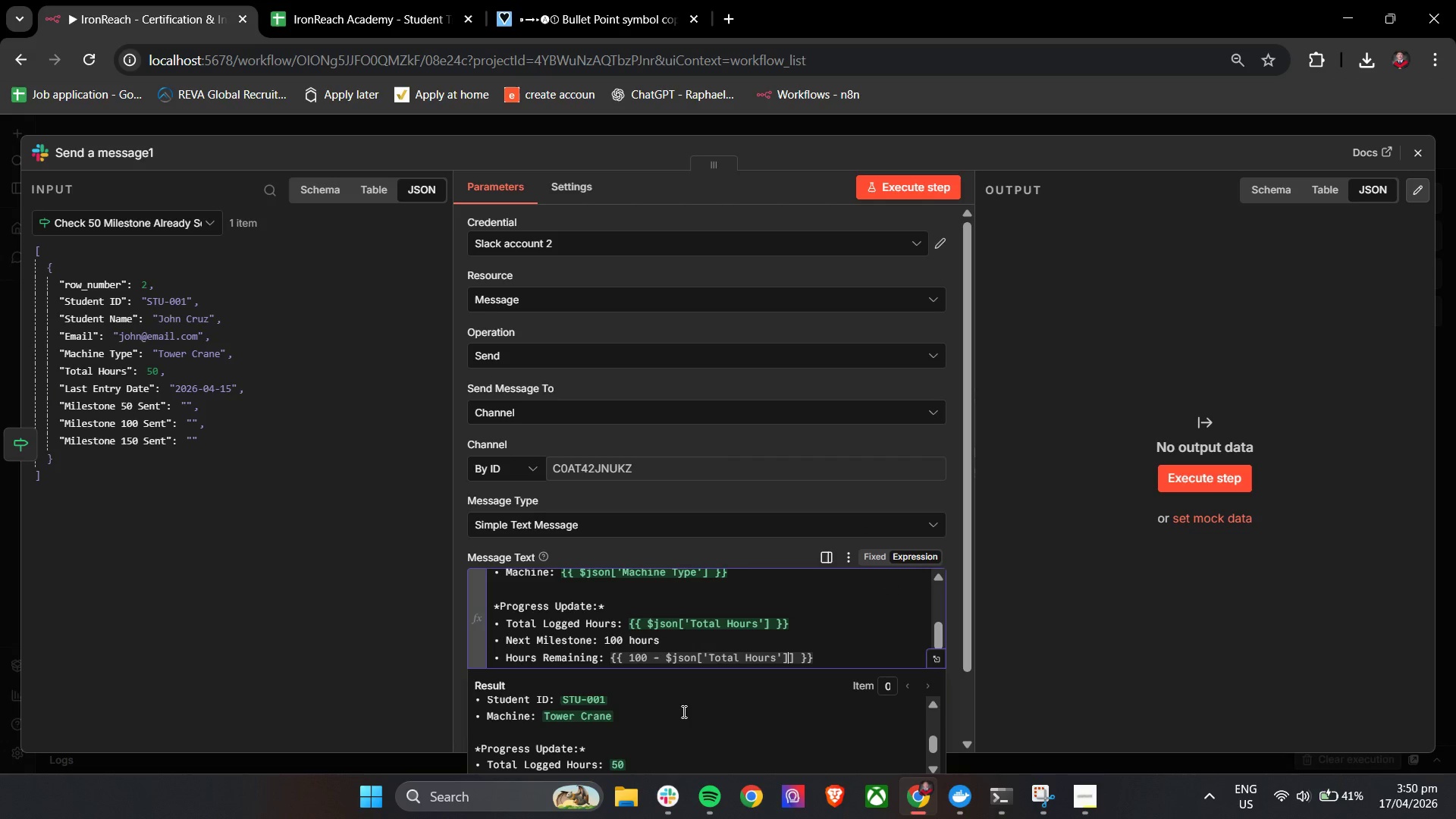 
key(Backspace)
 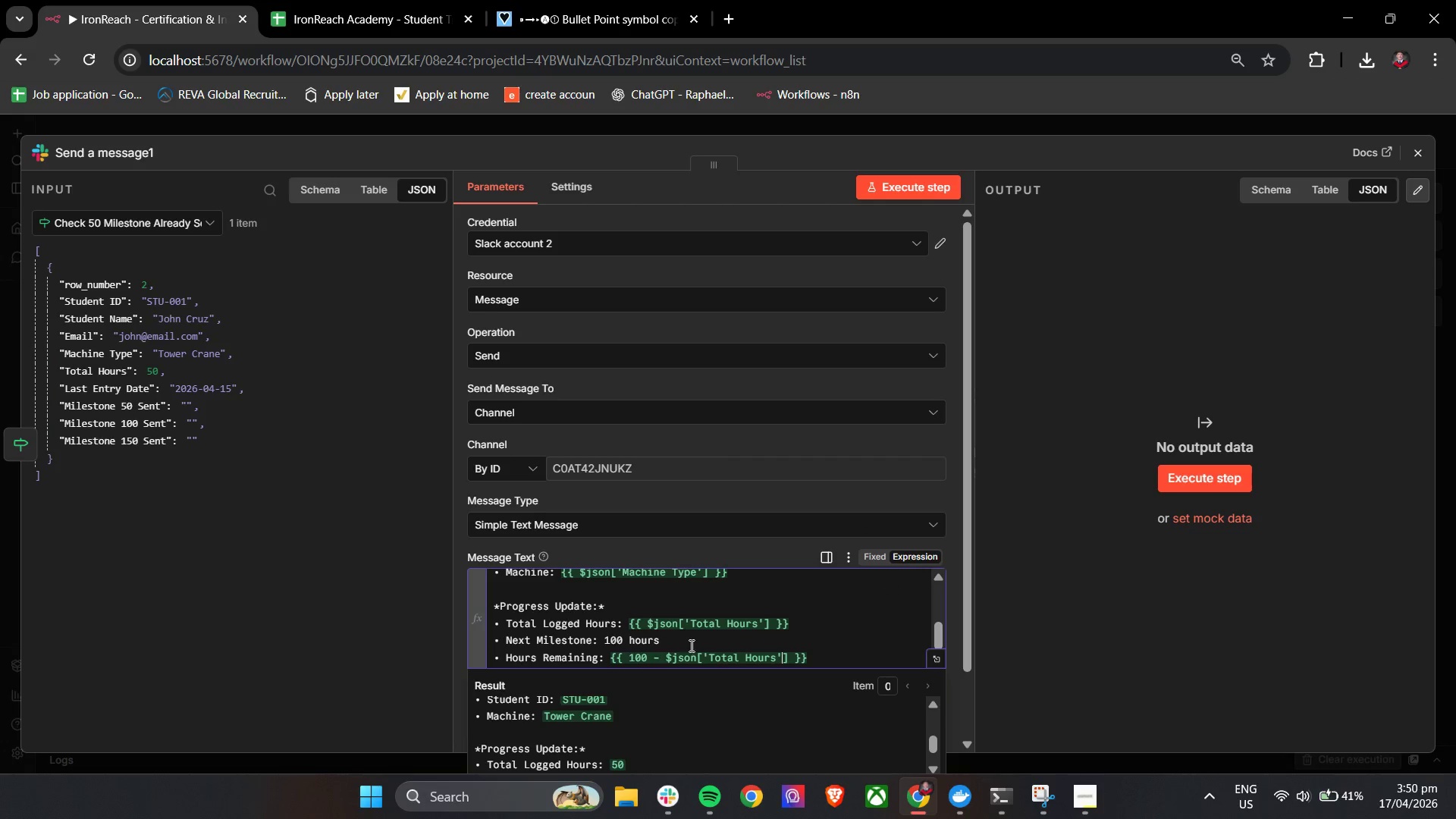 
left_click([839, 655])
 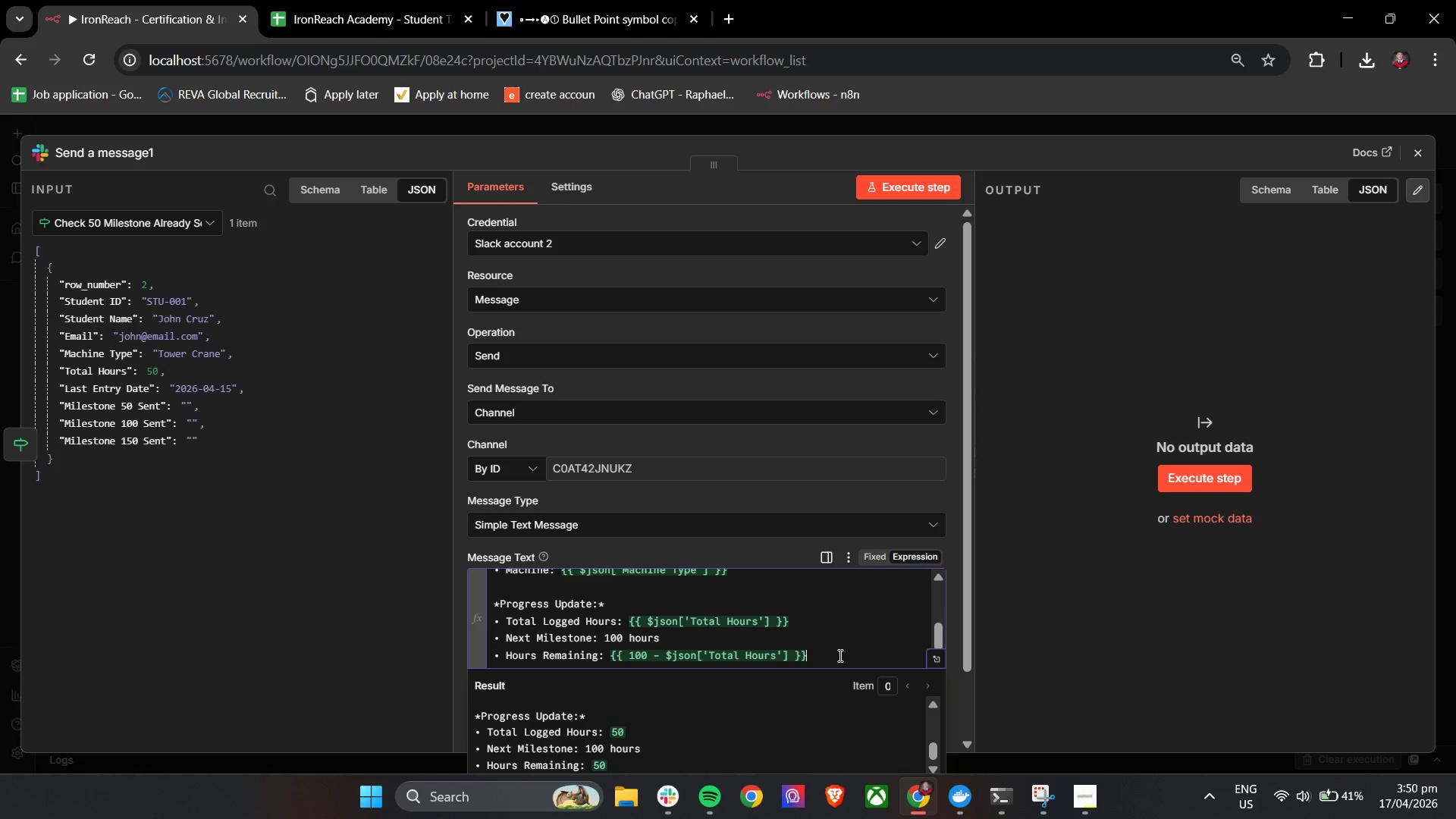 
scroll: coordinate [702, 716], scroll_direction: down, amount: 13.0
 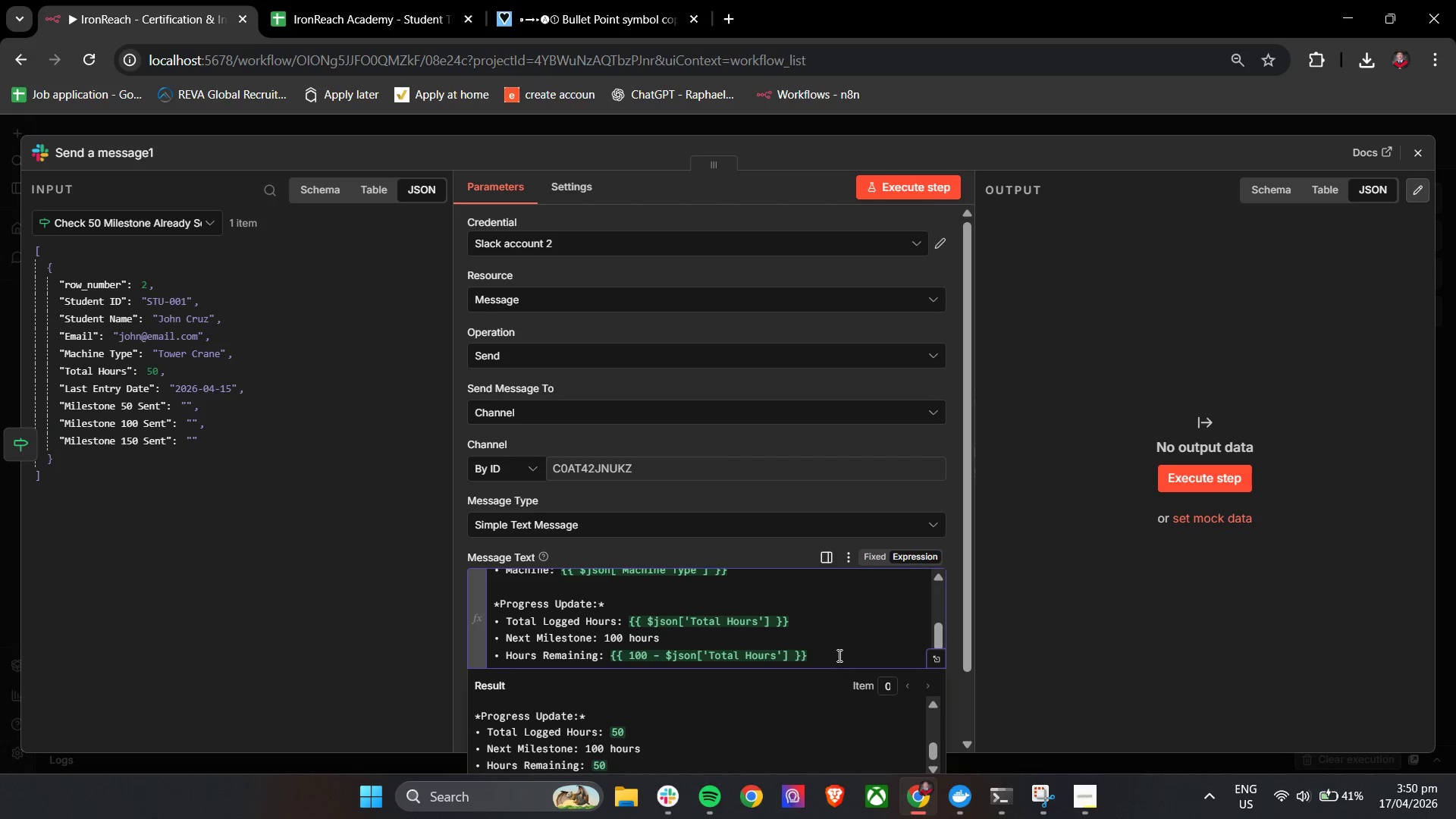 
key(Enter)
 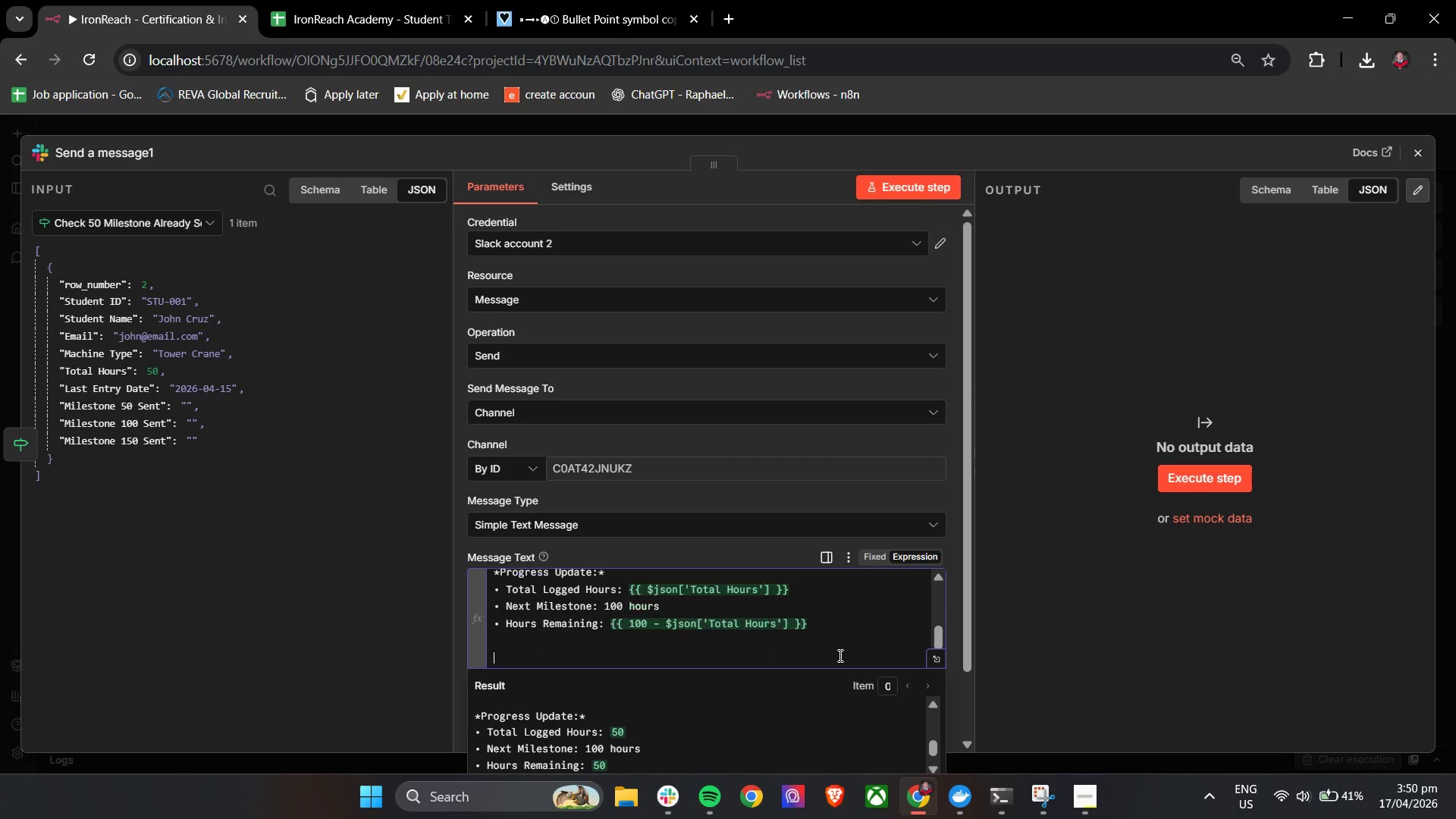 
key(Enter)
 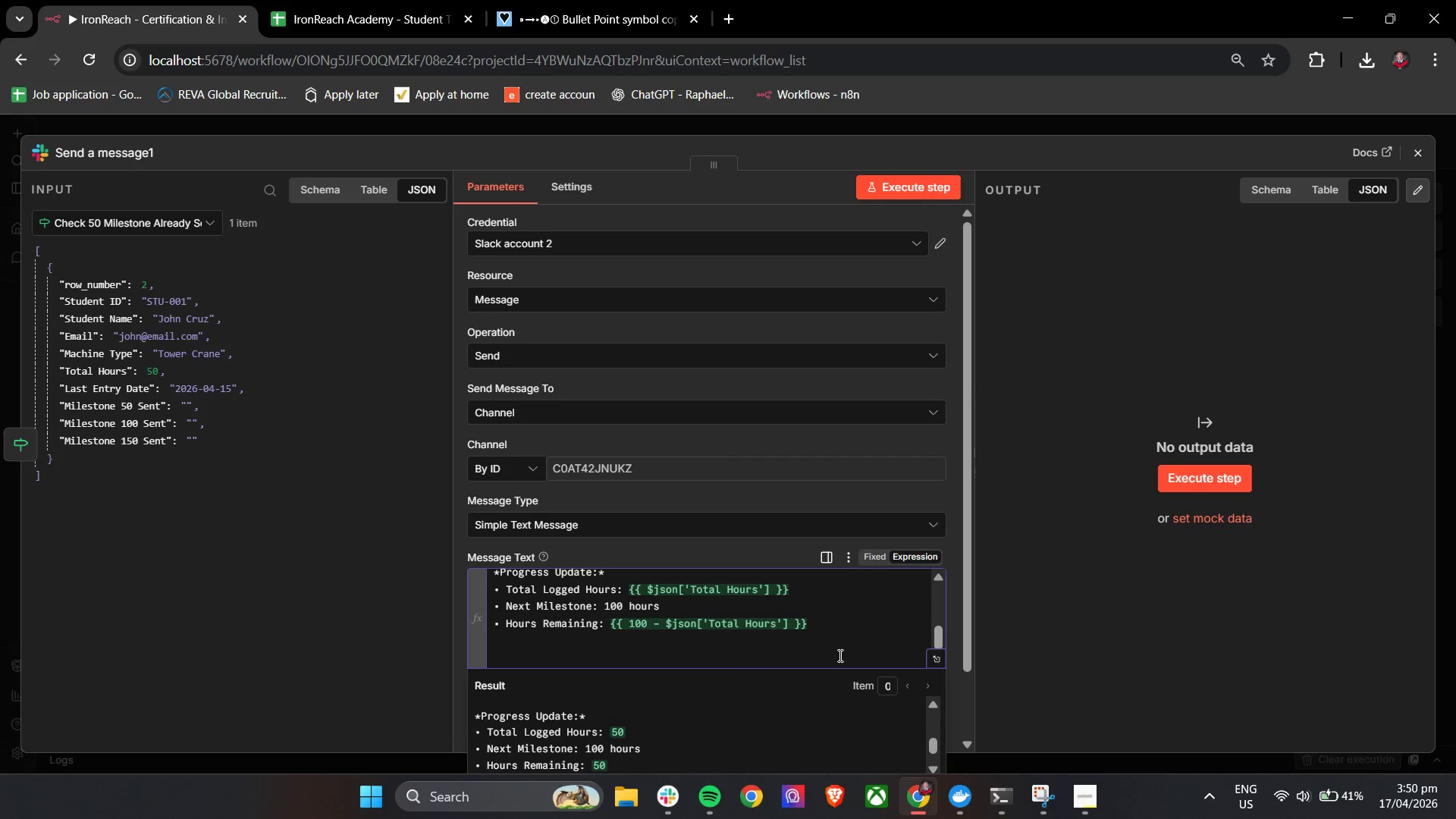 
type(Please coni)
key(Backspace)
type(tinue monitoring the students's prohe)
key(Backspace)
key(Backspace)
type(ge)
 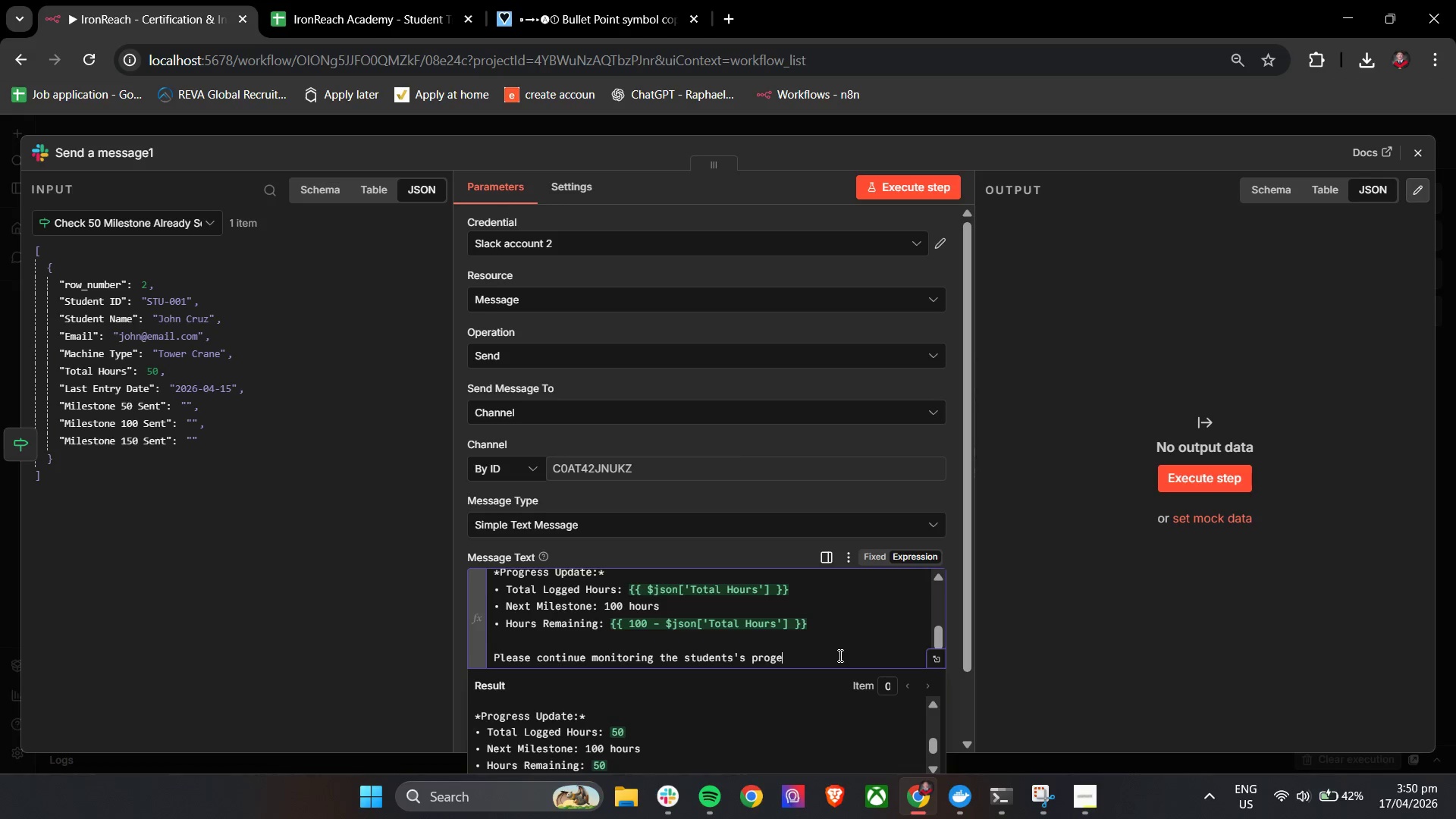 
wait(8.31)
 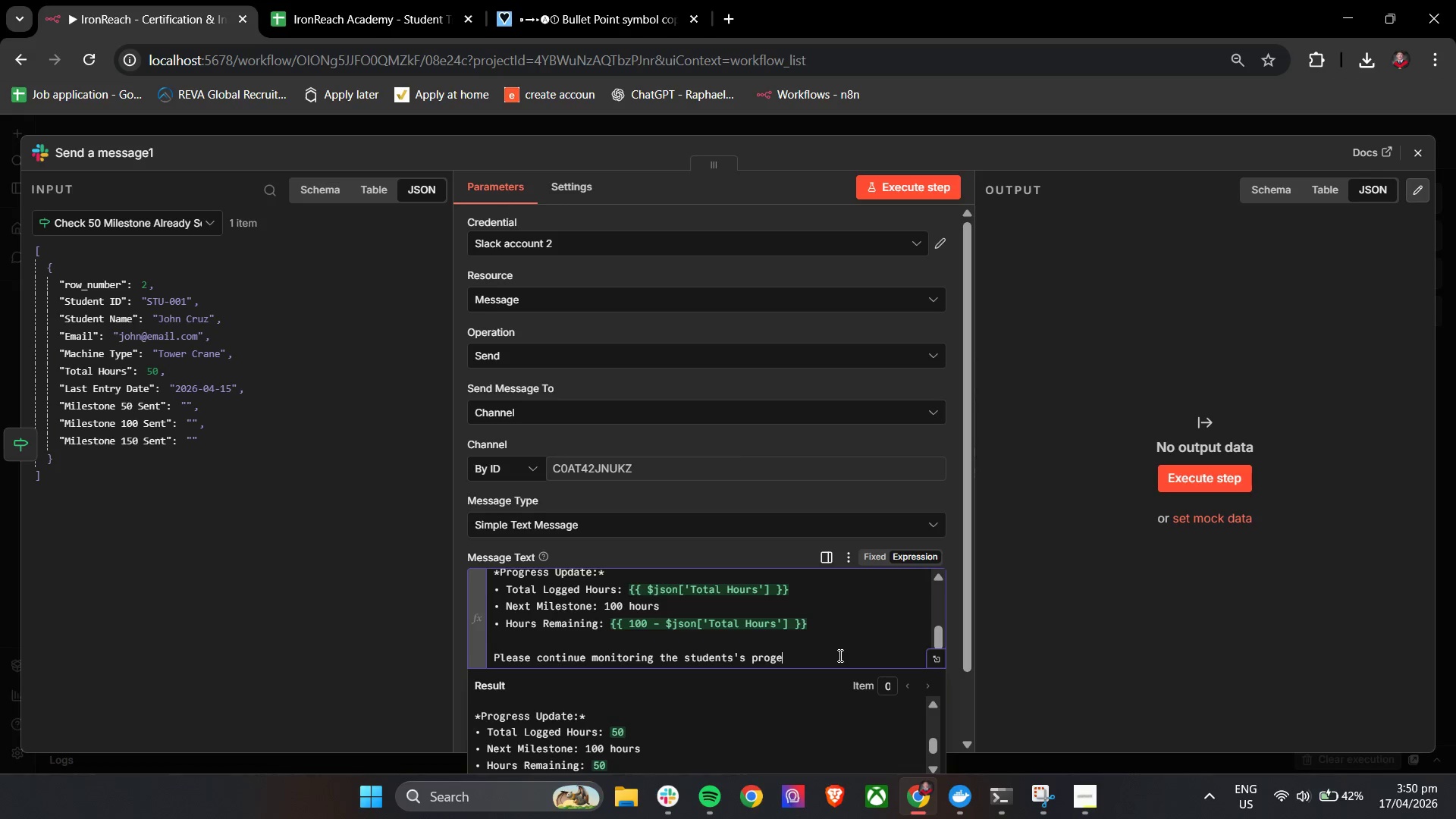 
type(ss)
key(Backspace)
key(Backspace)
key(Backspace)
type(ress toard full certification)
 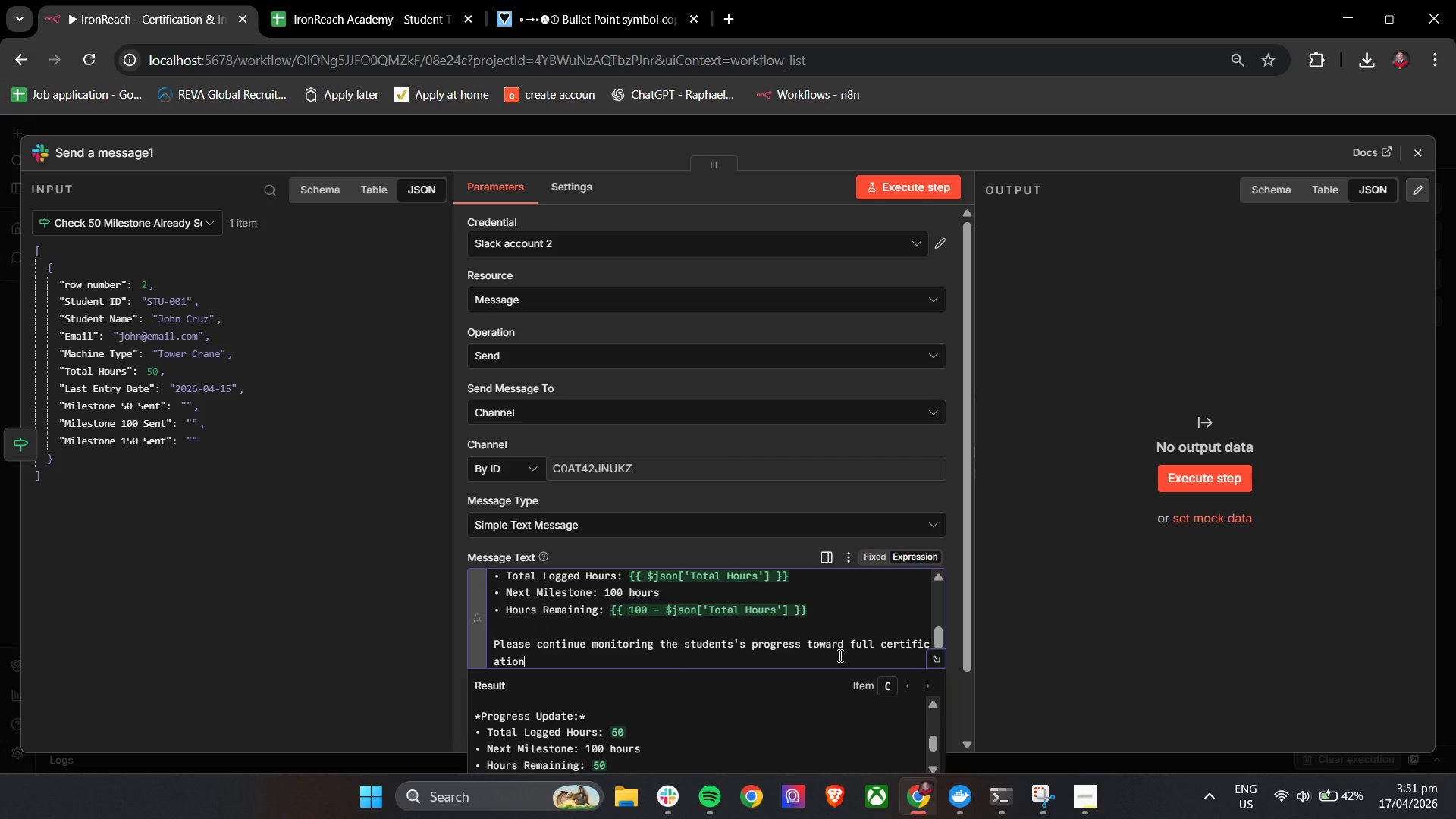 
hold_key(key=W, duration=0.31)
 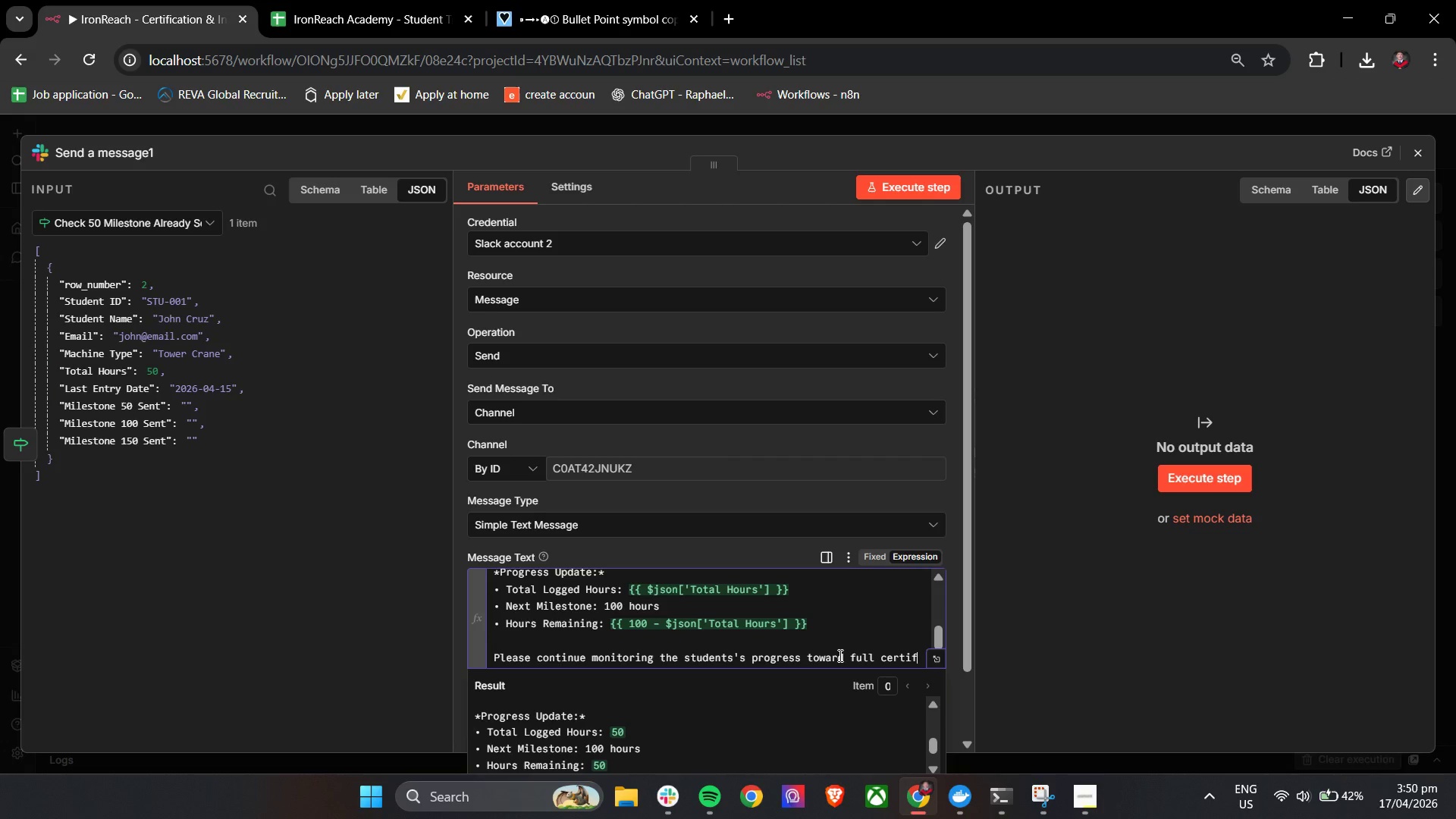 
key(Period)
 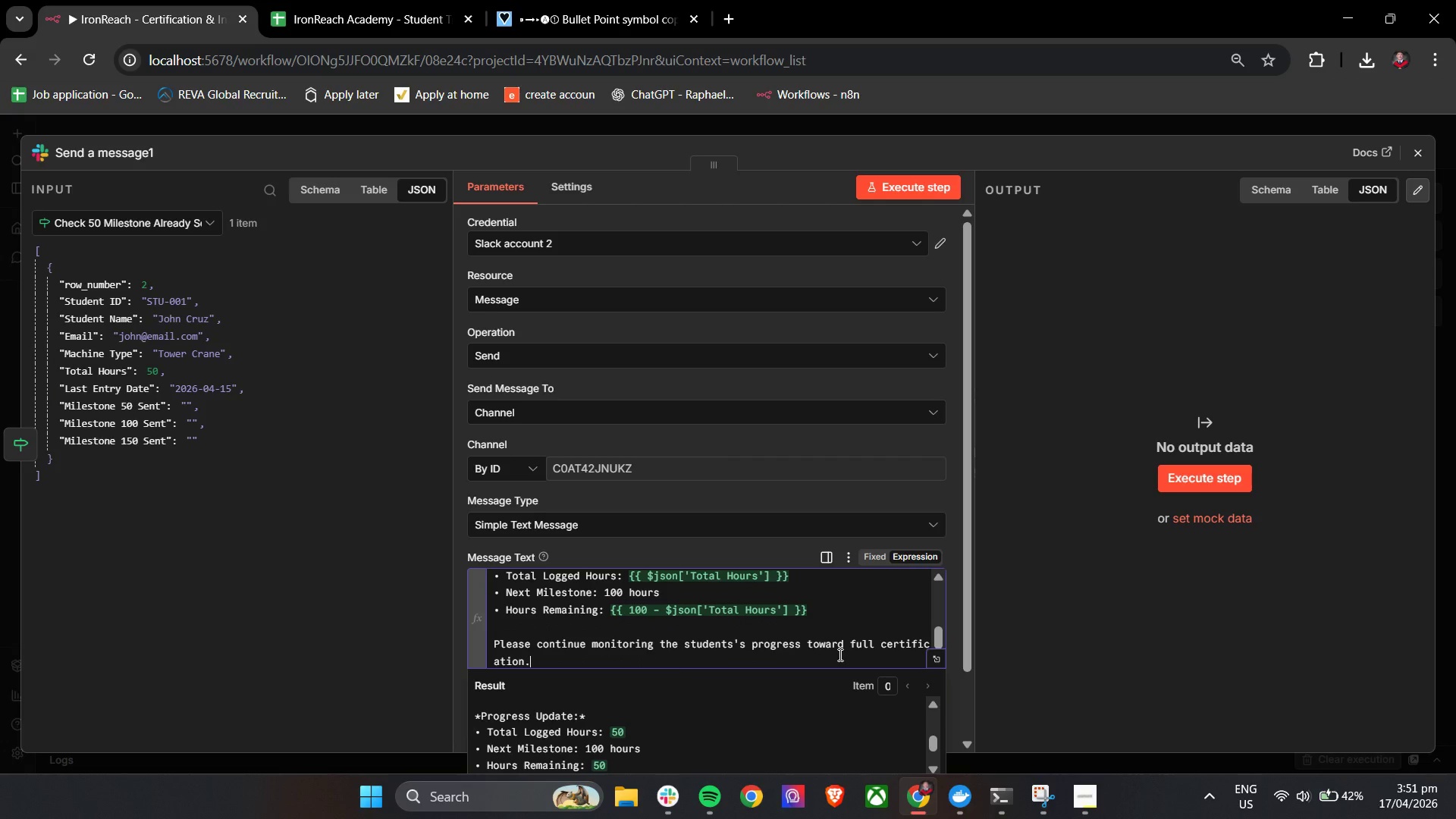 
scroll: coordinate [792, 730], scroll_direction: down, amount: 15.0
 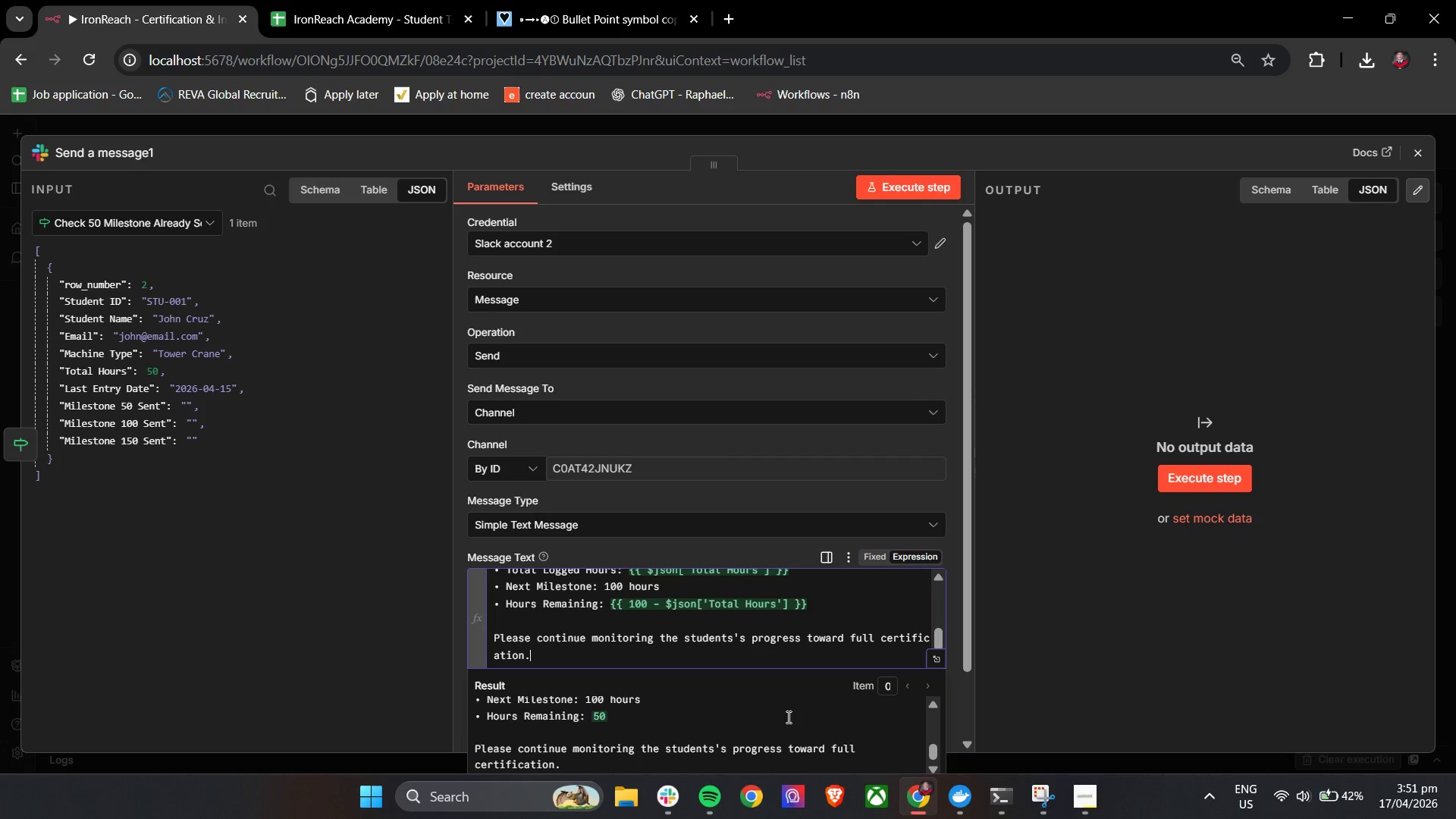 
left_click([955, 181])
 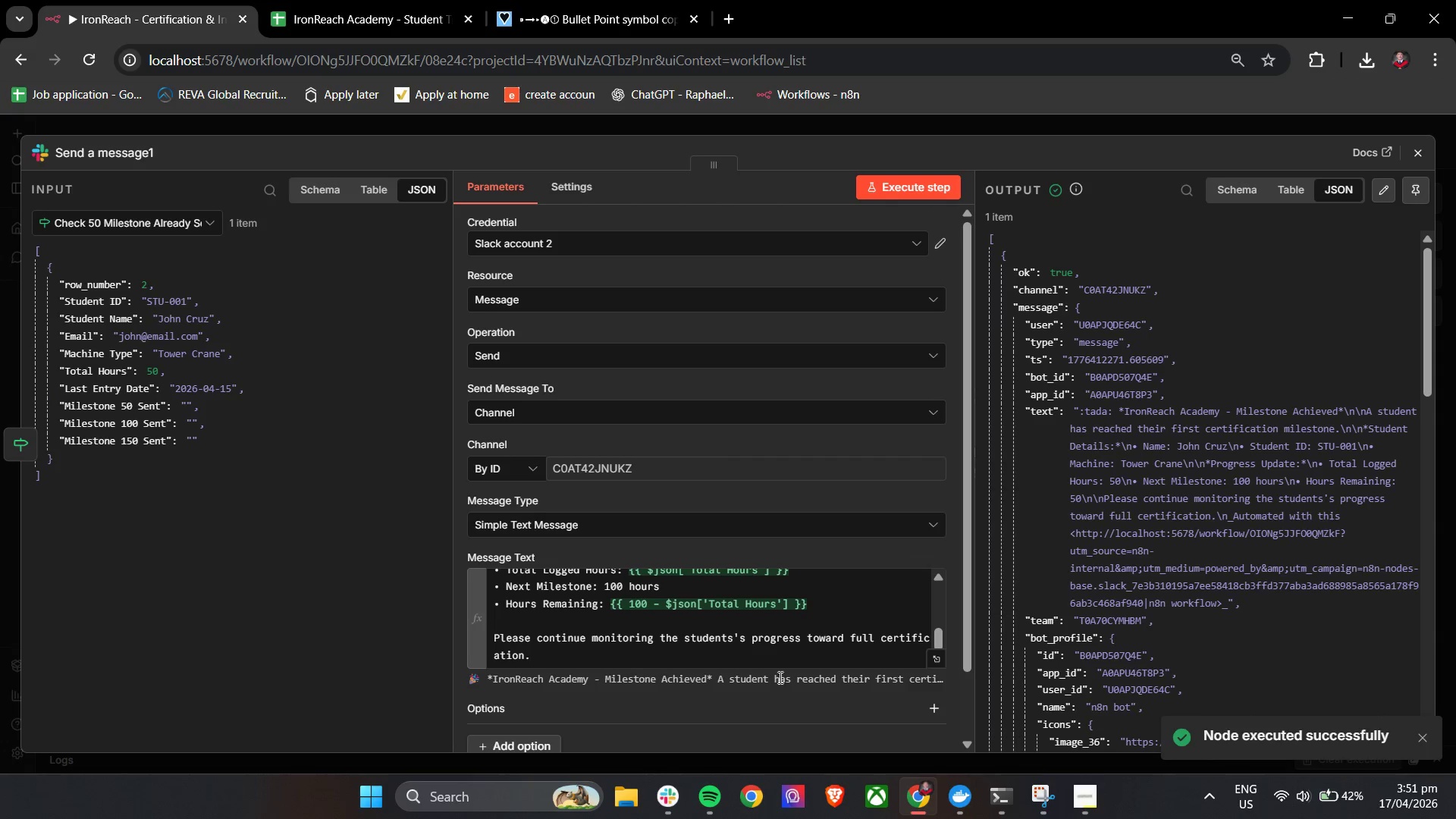 
left_click([675, 800])
 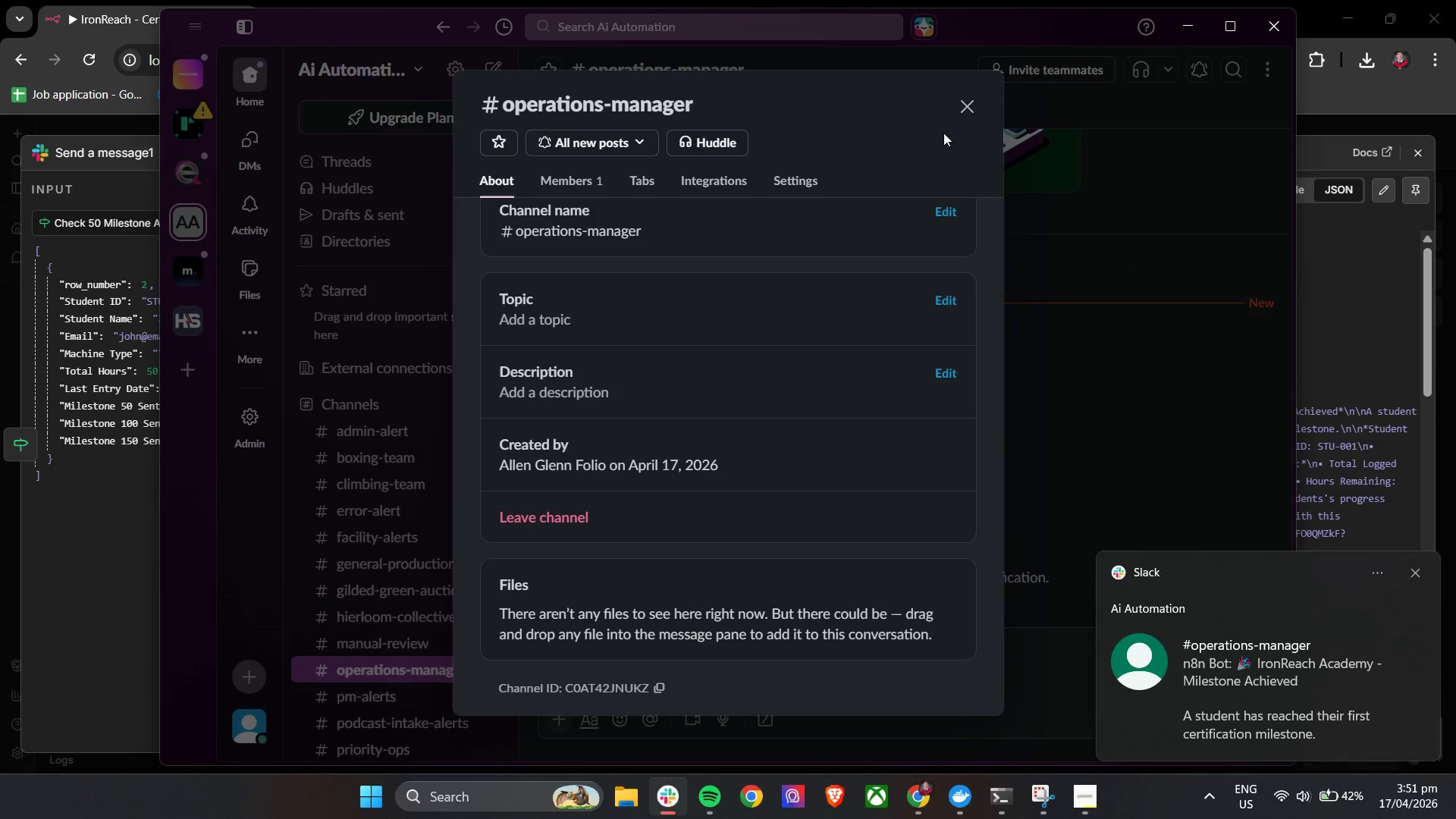 
left_click([964, 103])
 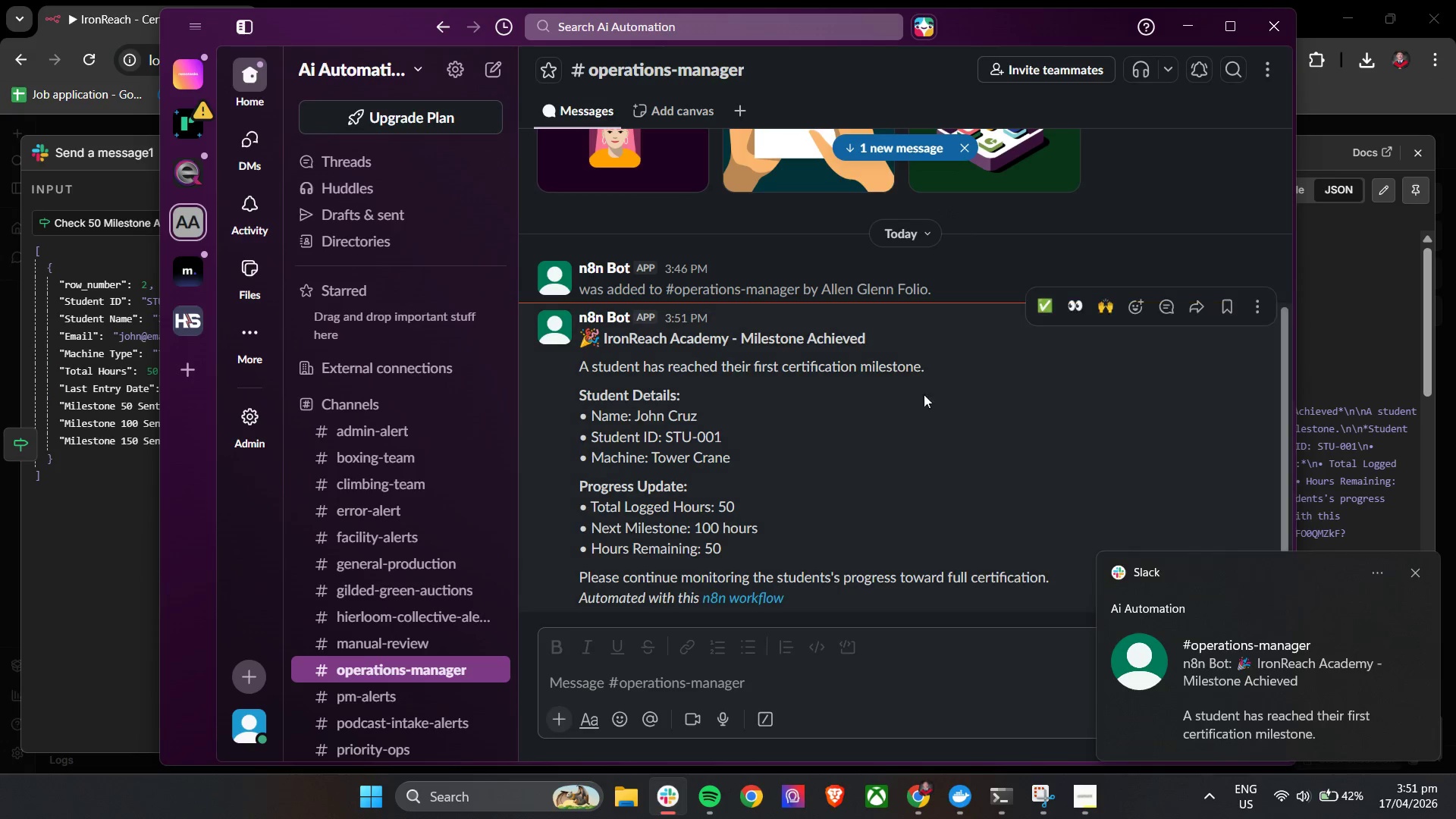 
scroll: coordinate [958, 425], scroll_direction: down, amount: 4.0
 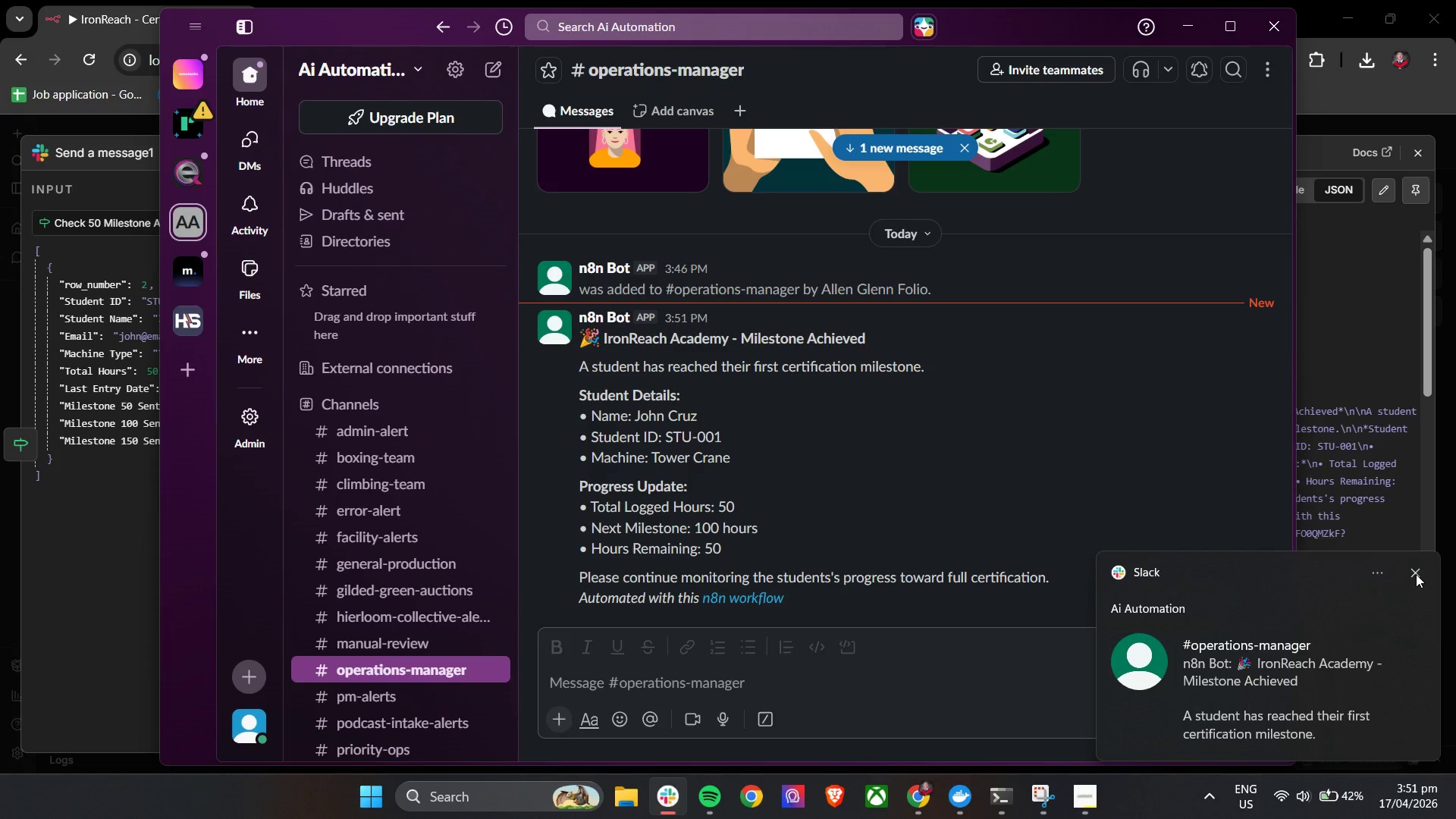 
left_click([1416, 574])
 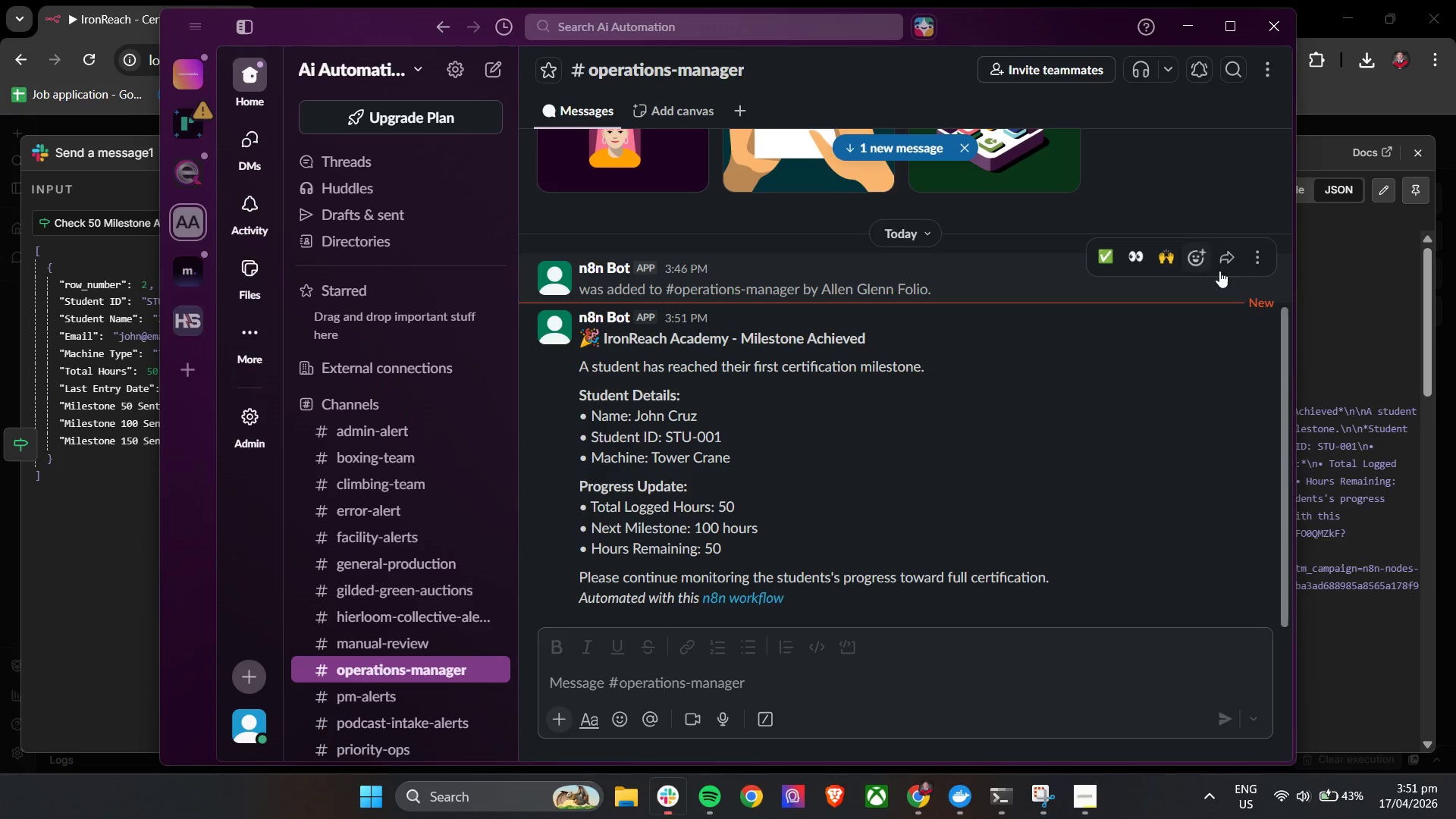 
left_click([1253, 260])
 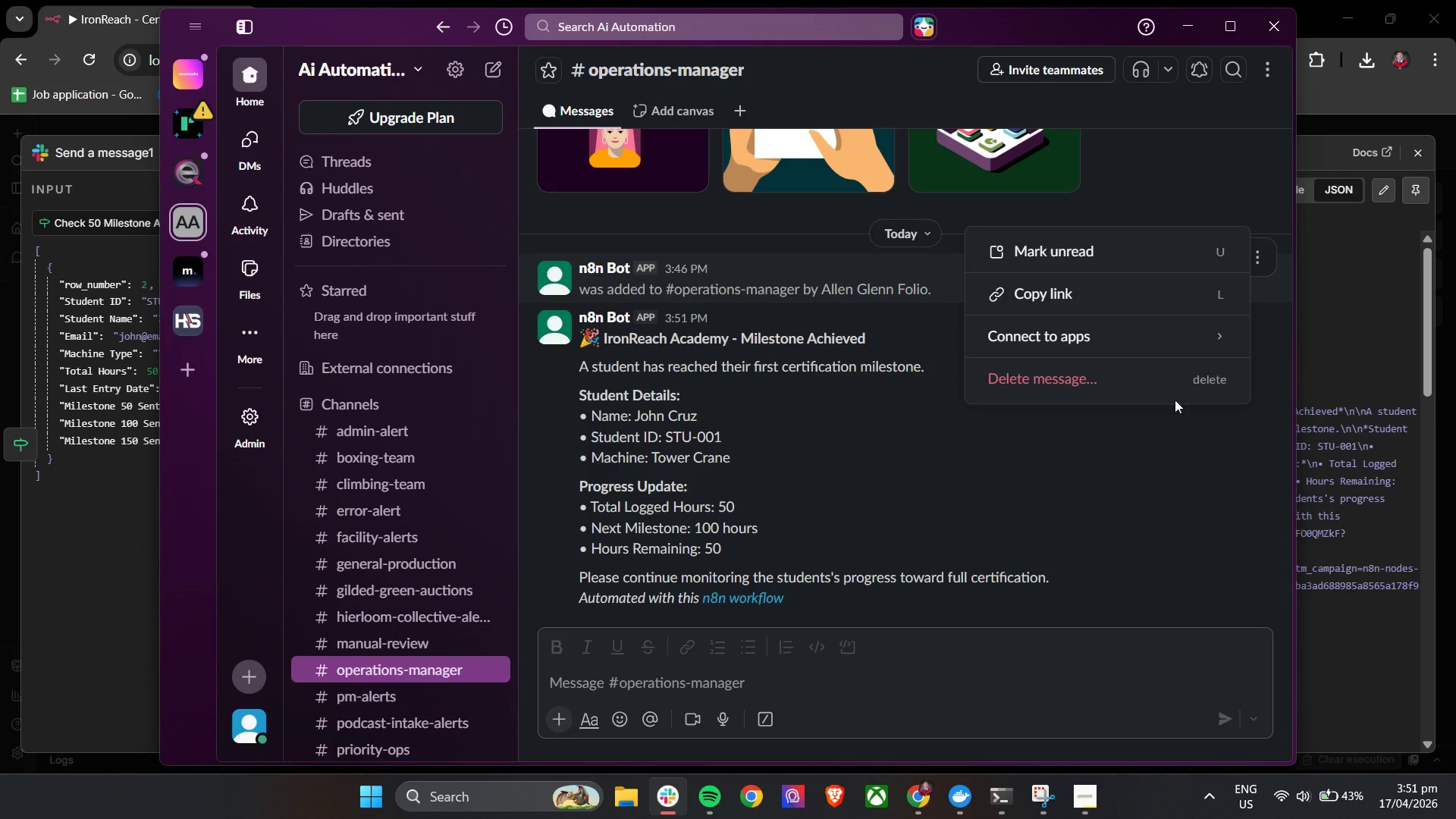 
left_click([1156, 379])
 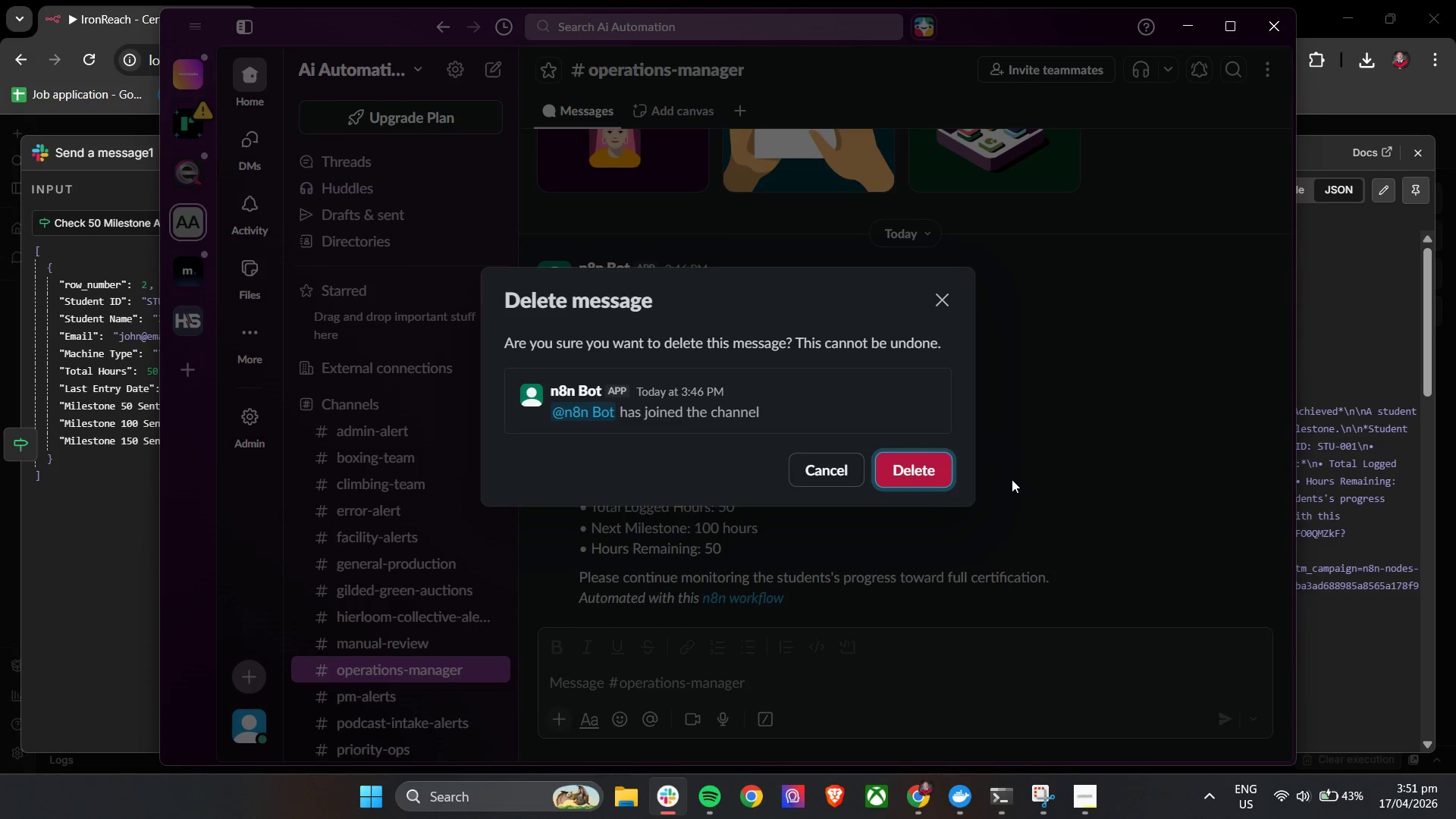 
left_click([939, 472])
 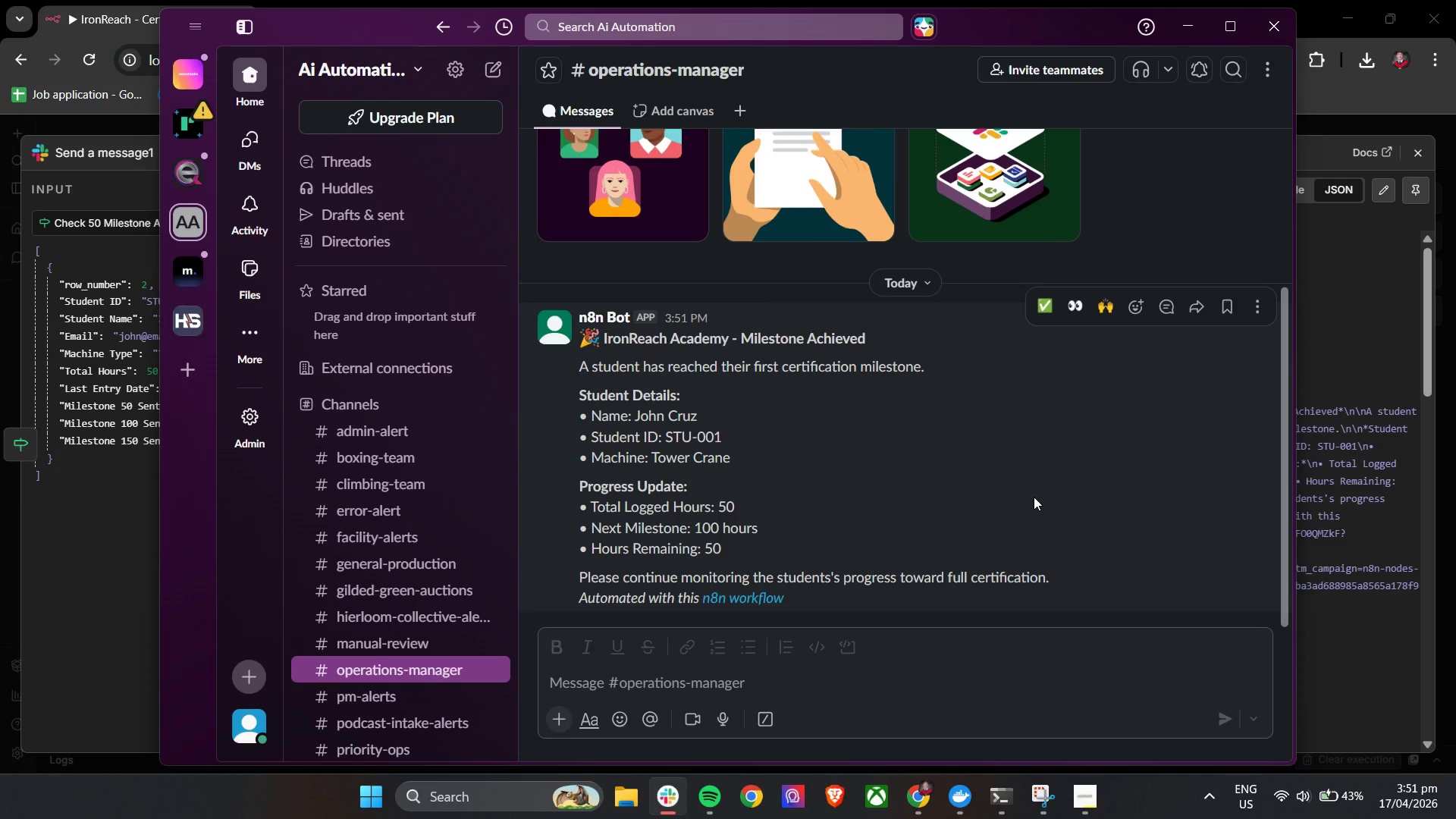 
wait(9.39)
 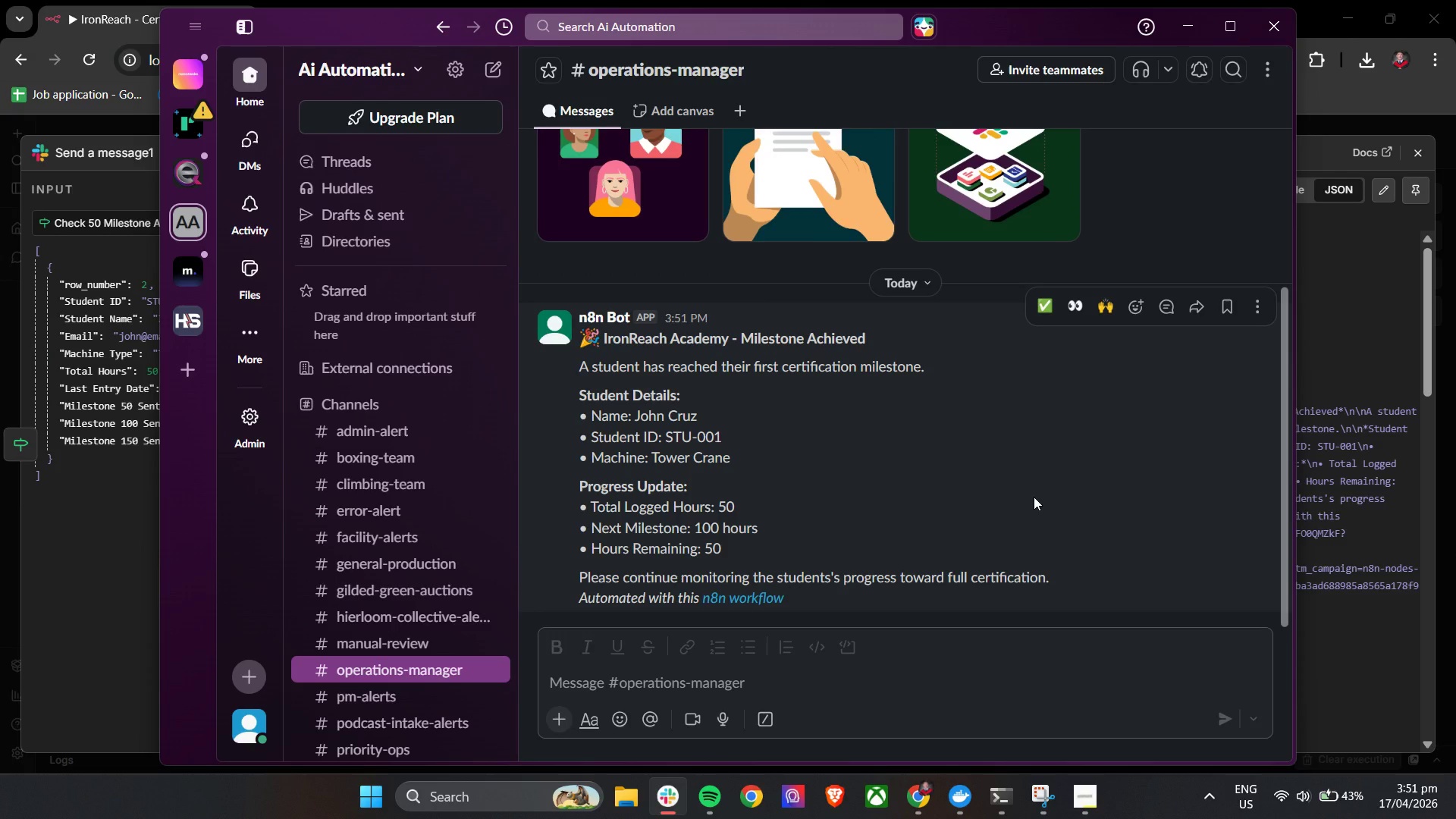 
left_click([1109, 522])
 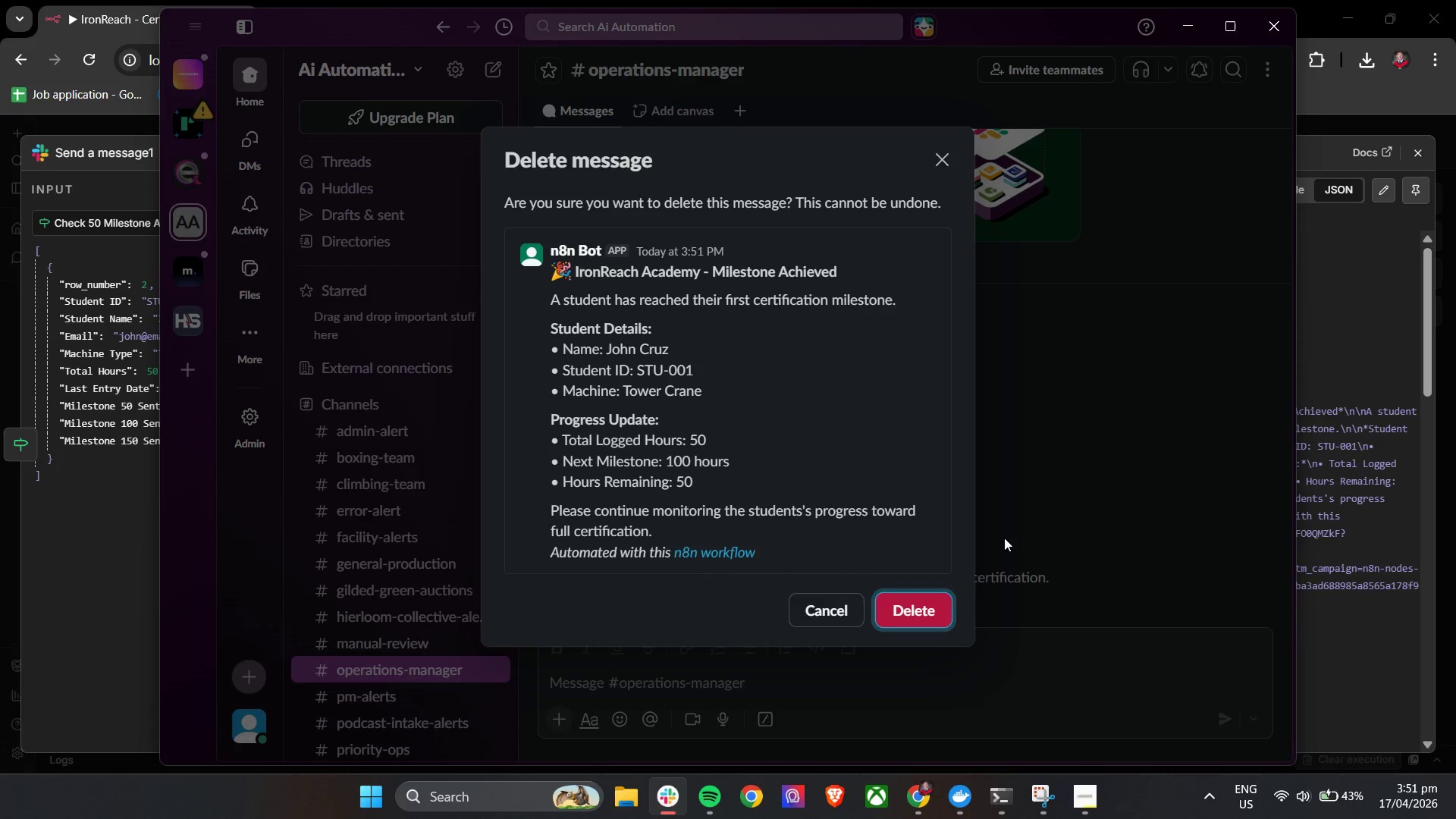 
left_click([918, 600])
 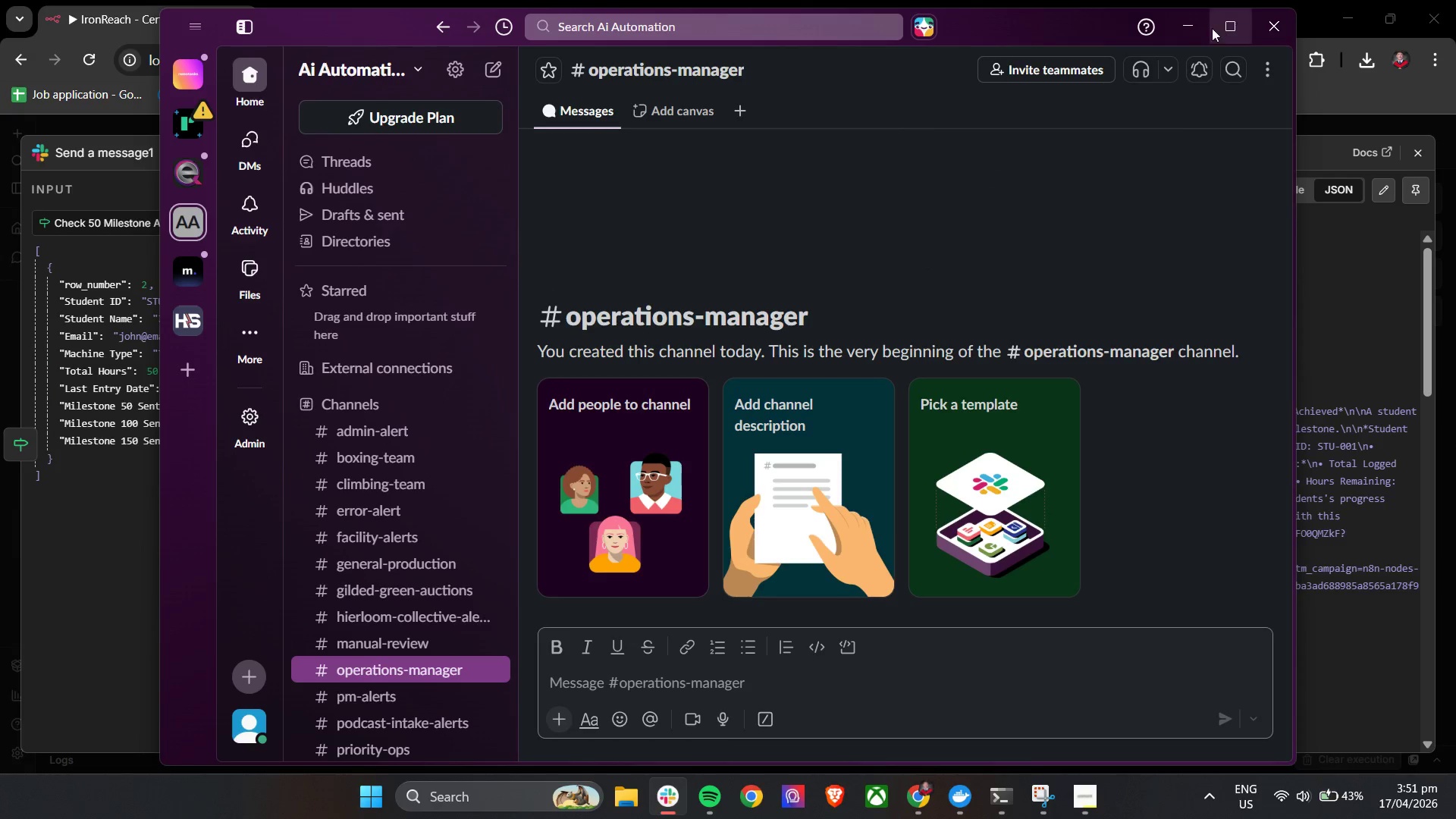 
left_click([1199, 27])
 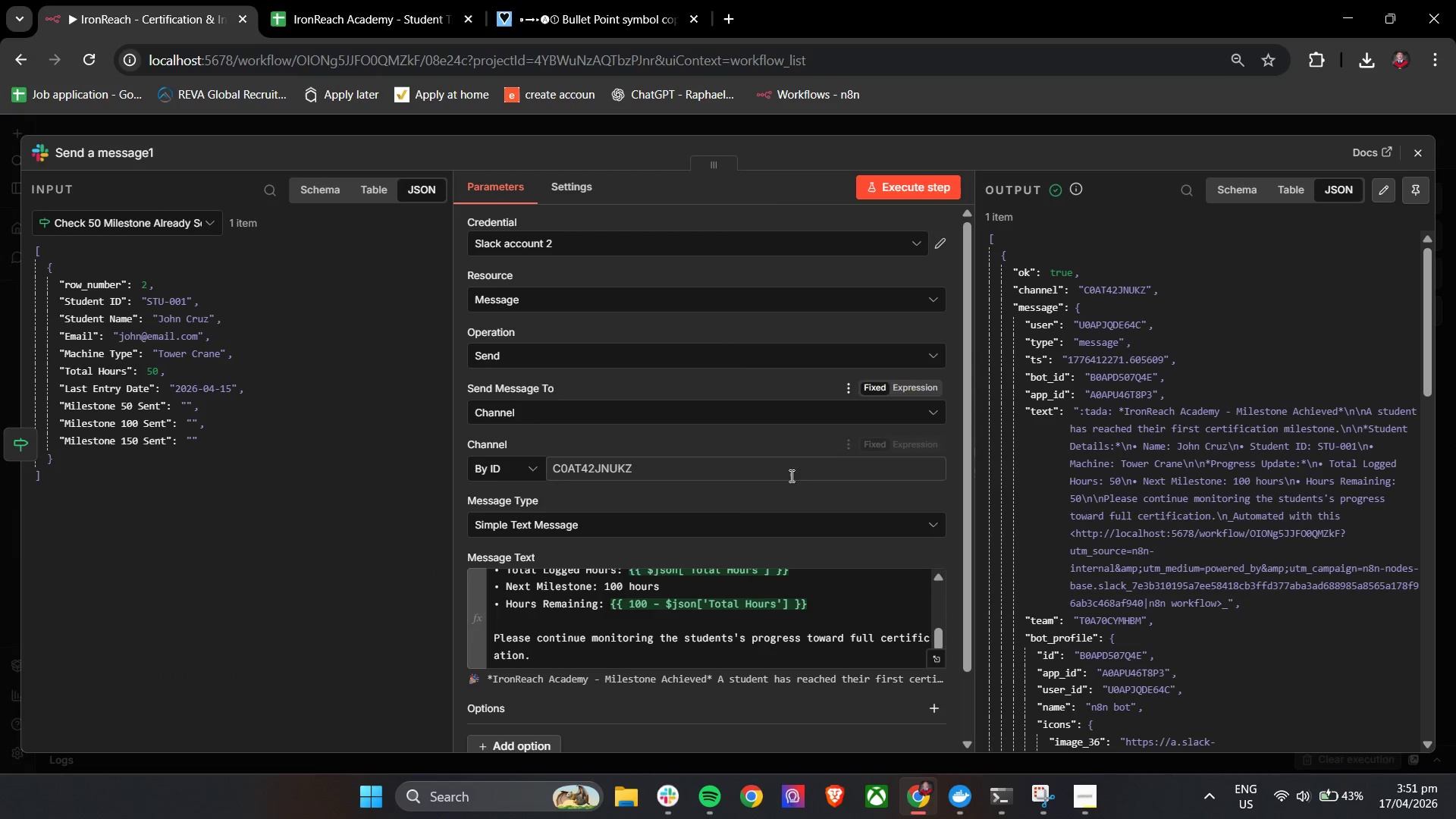 
scroll: coordinate [766, 517], scroll_direction: down, amount: 5.0
 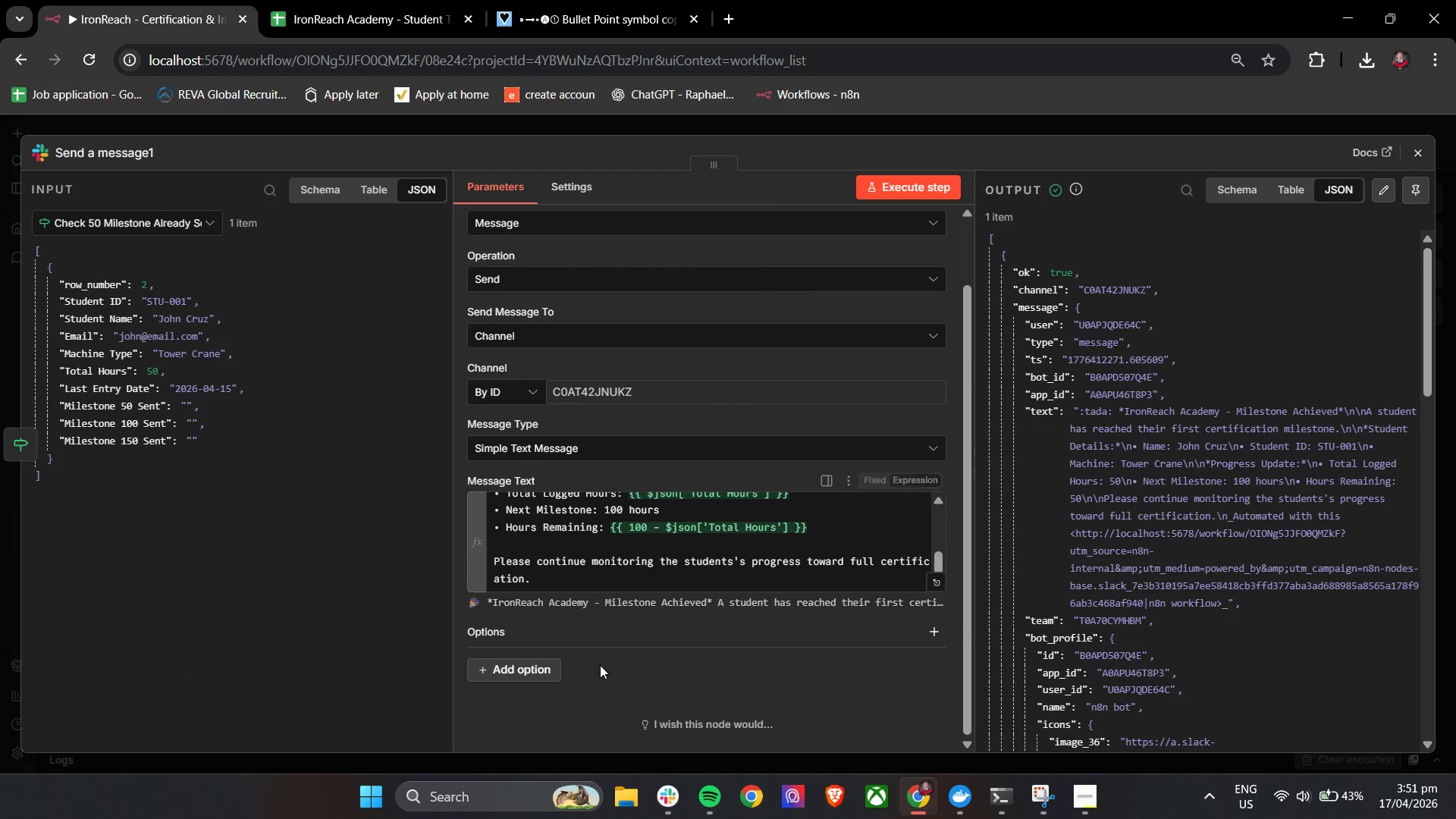 
left_click([542, 674])
 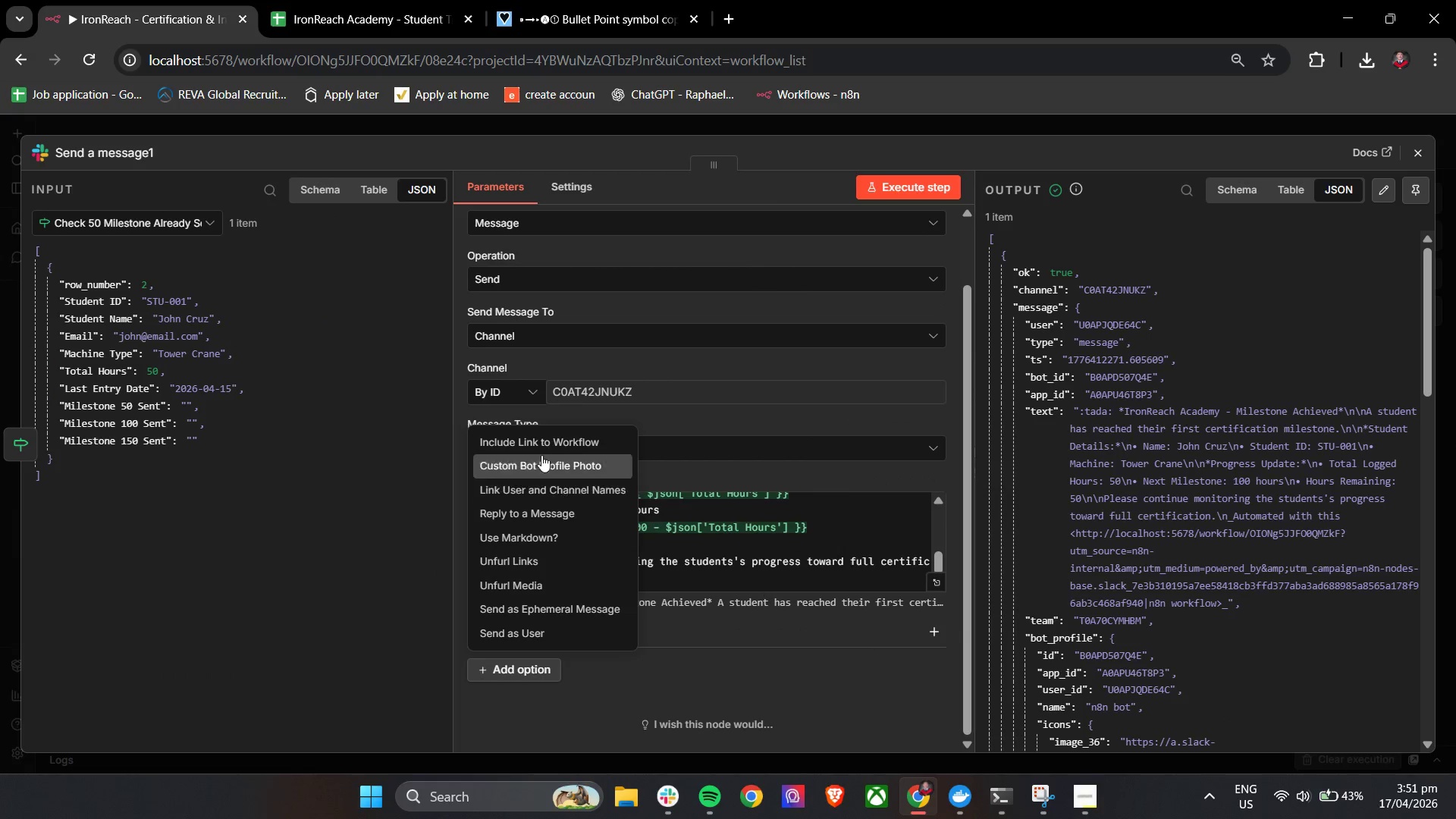 
left_click([541, 448])
 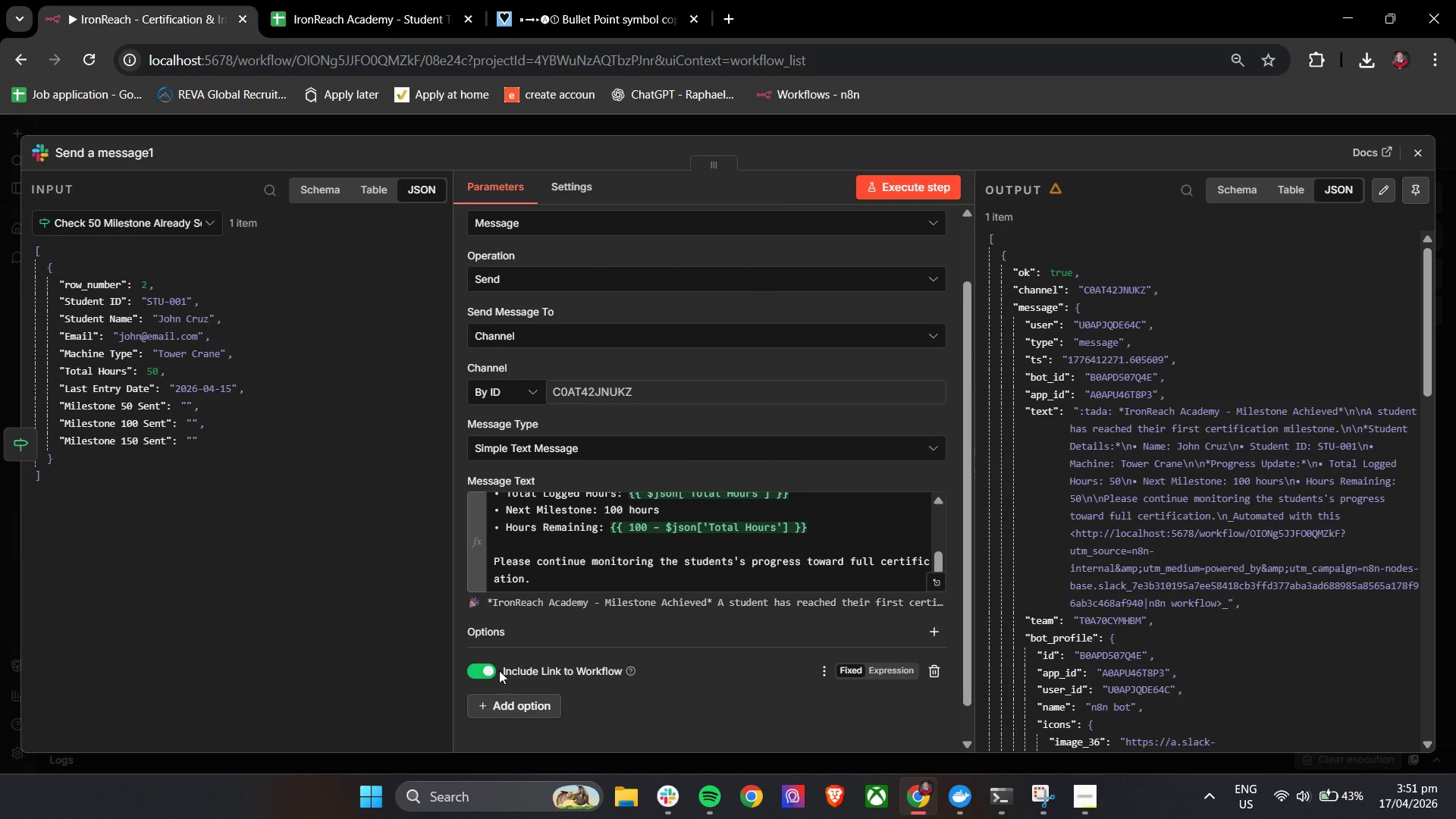 
left_click([490, 670])
 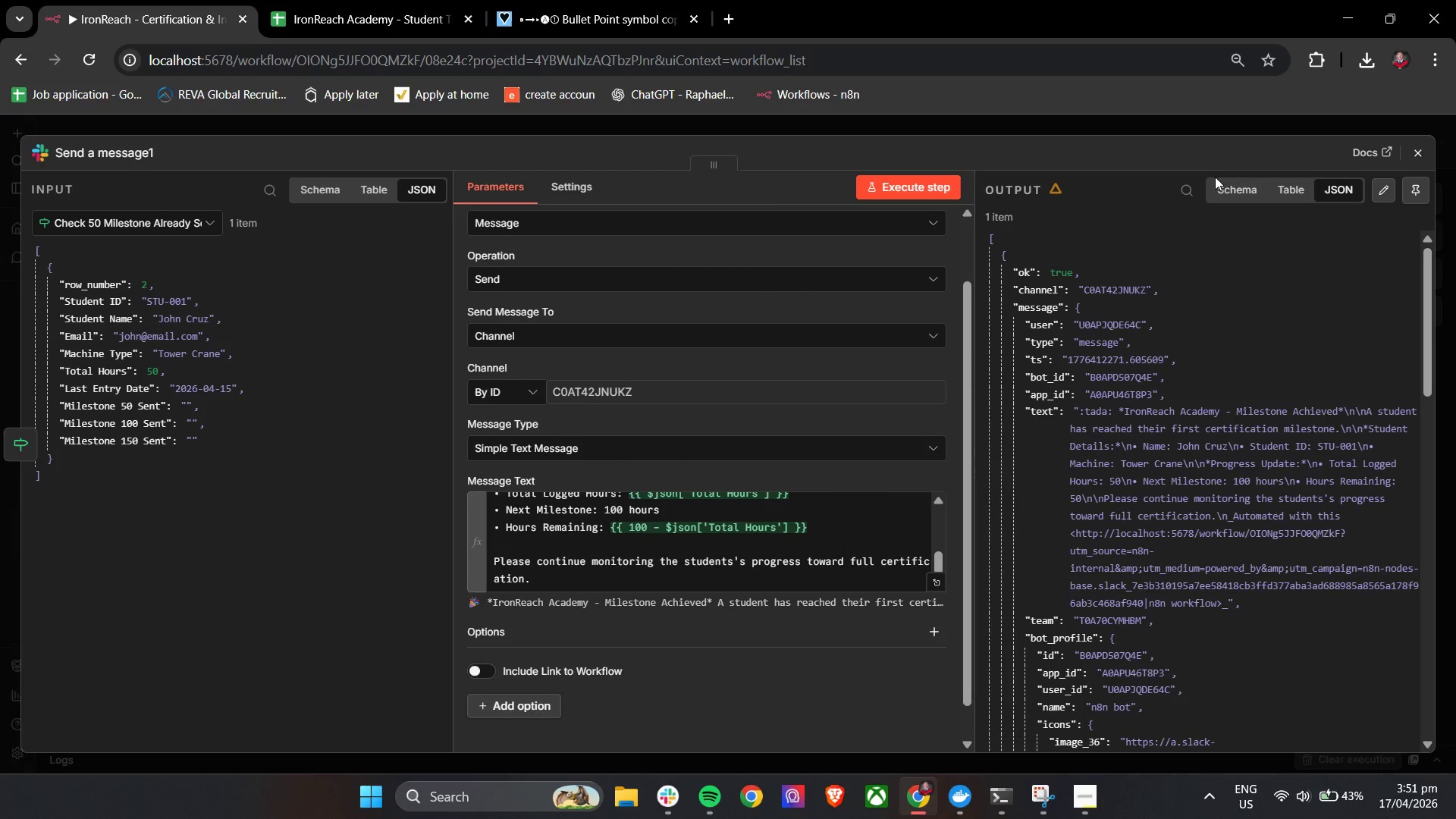 
left_click([929, 196])
 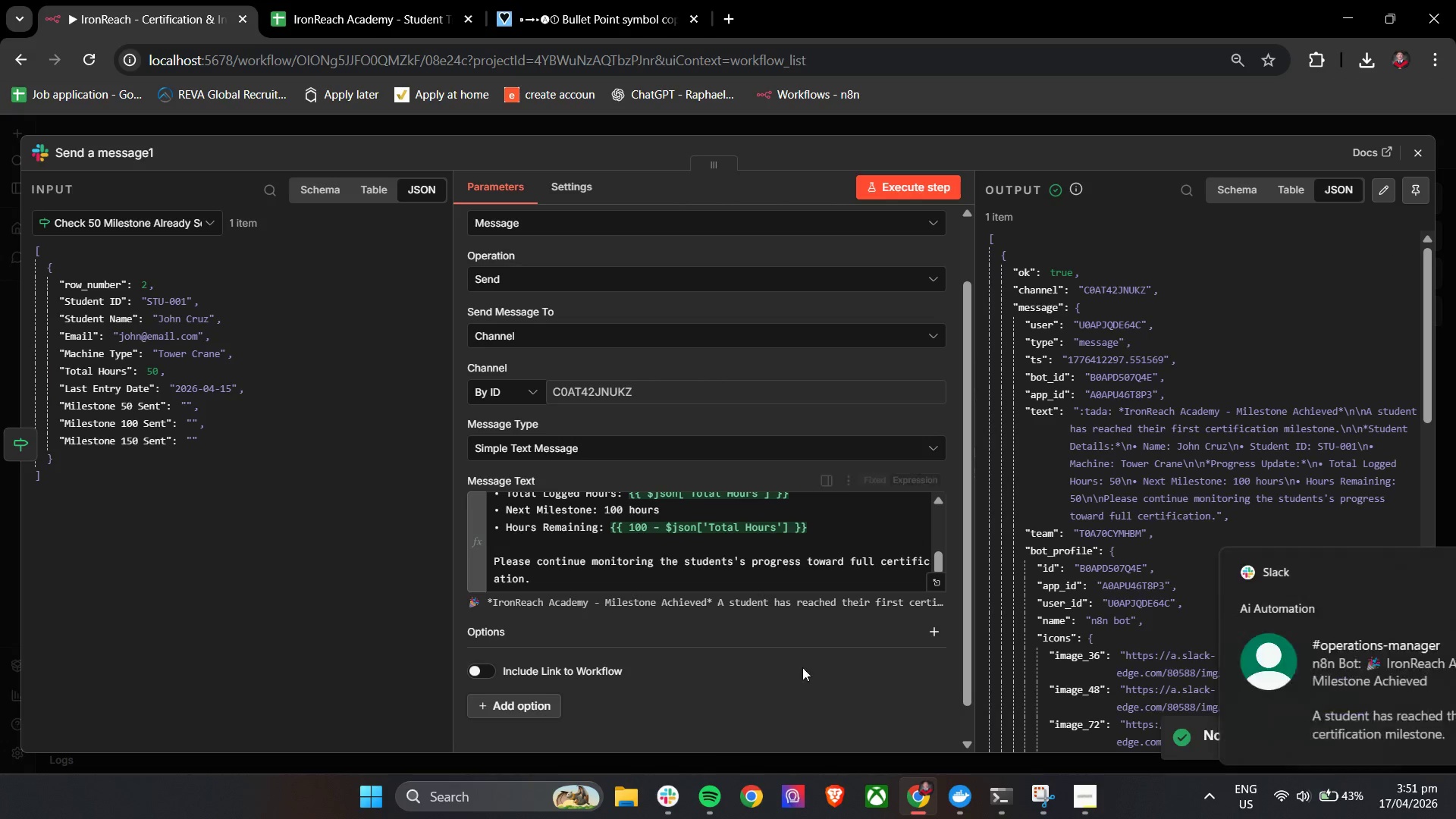 
left_click([660, 795])
 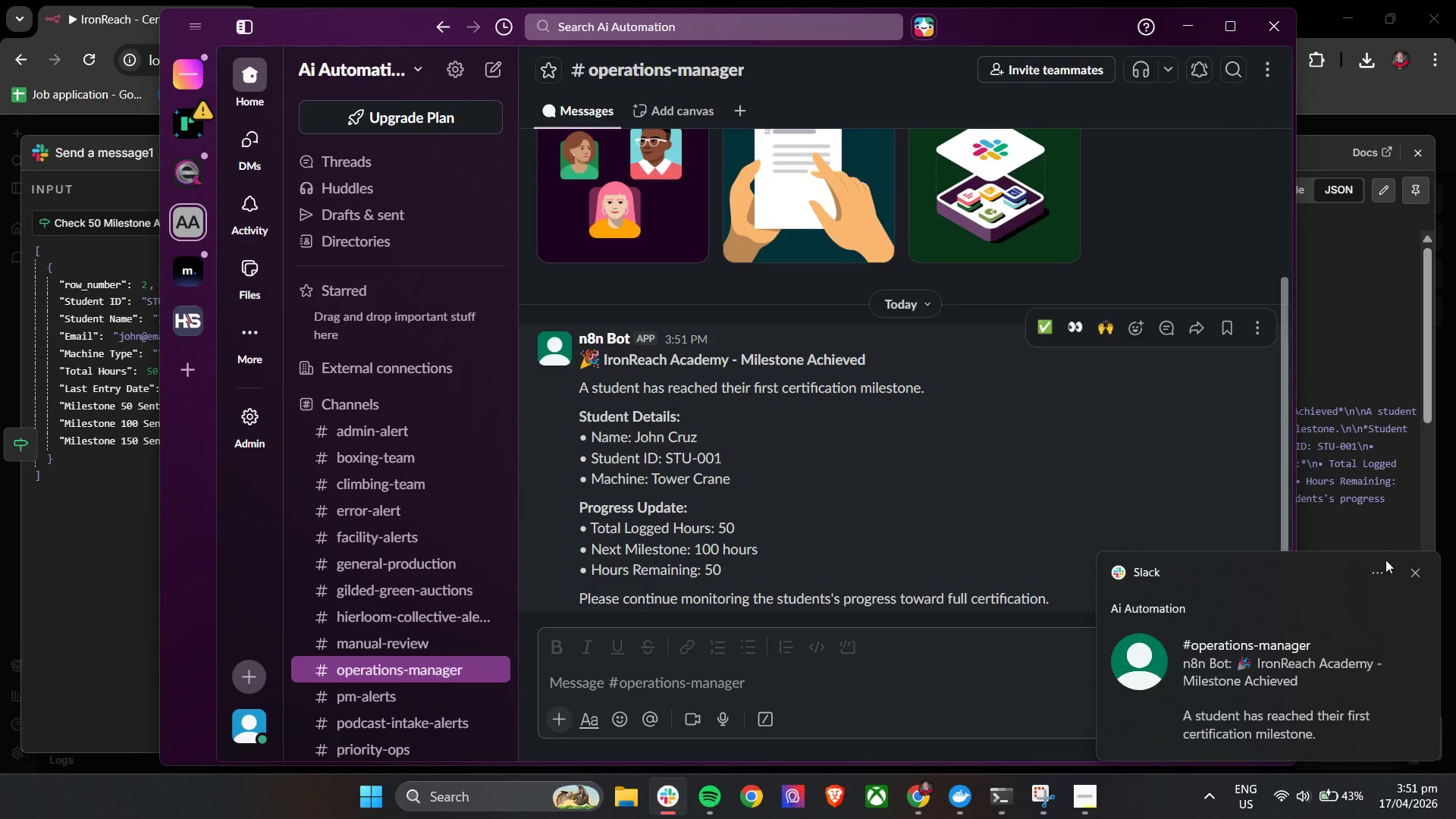 
left_click([1413, 572])
 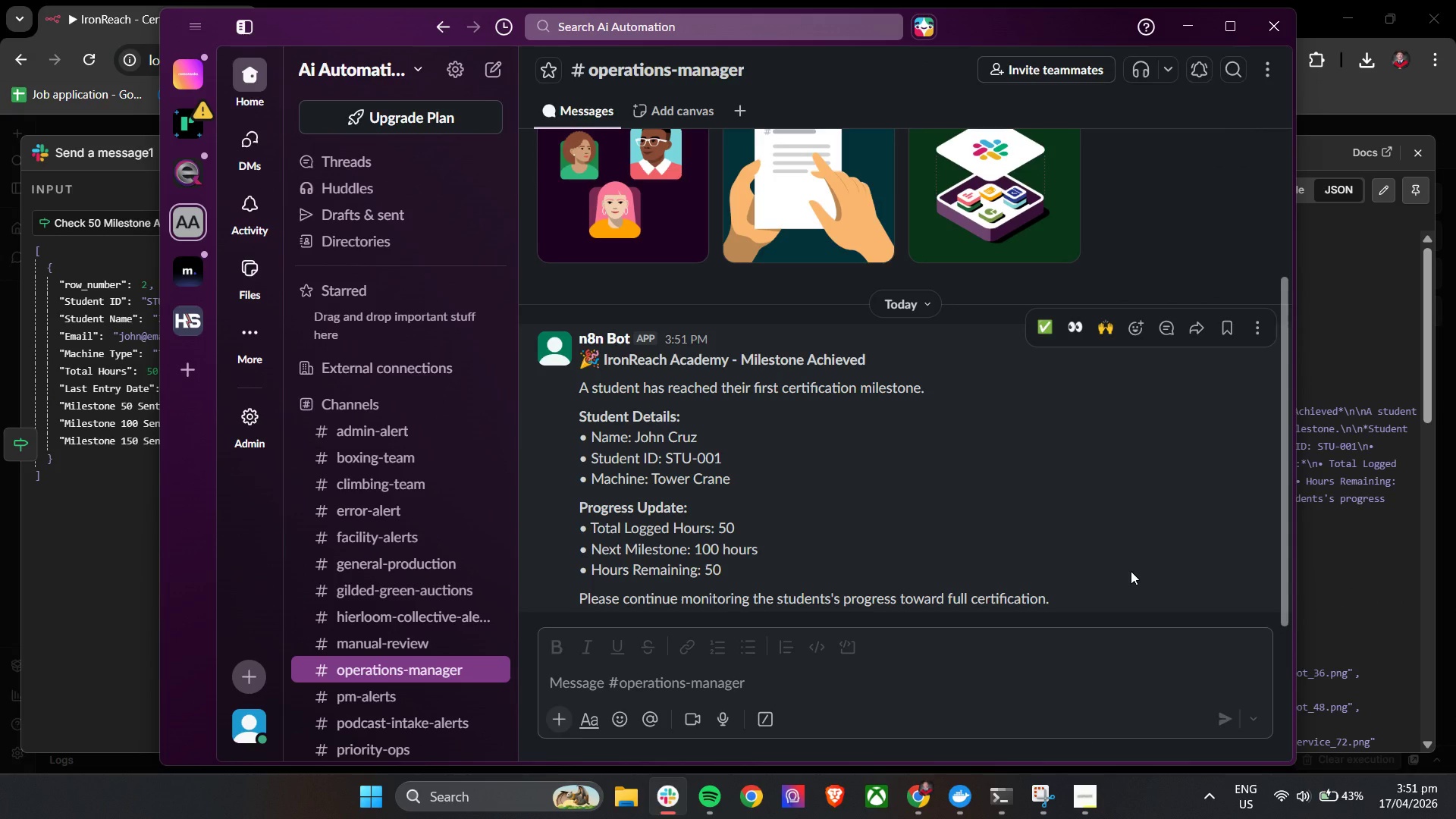 
wait(22.61)
 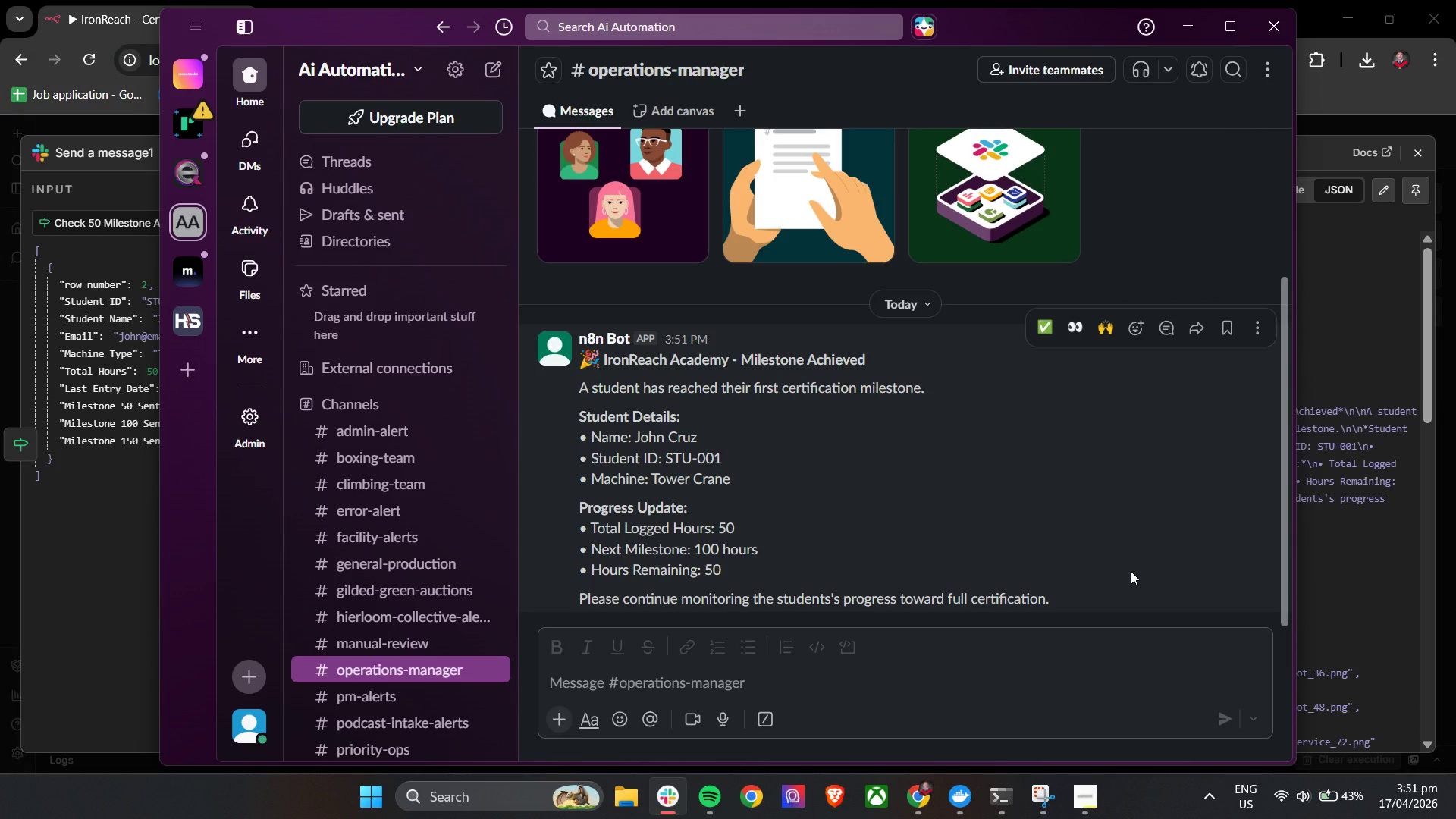 
left_click([1176, 33])
 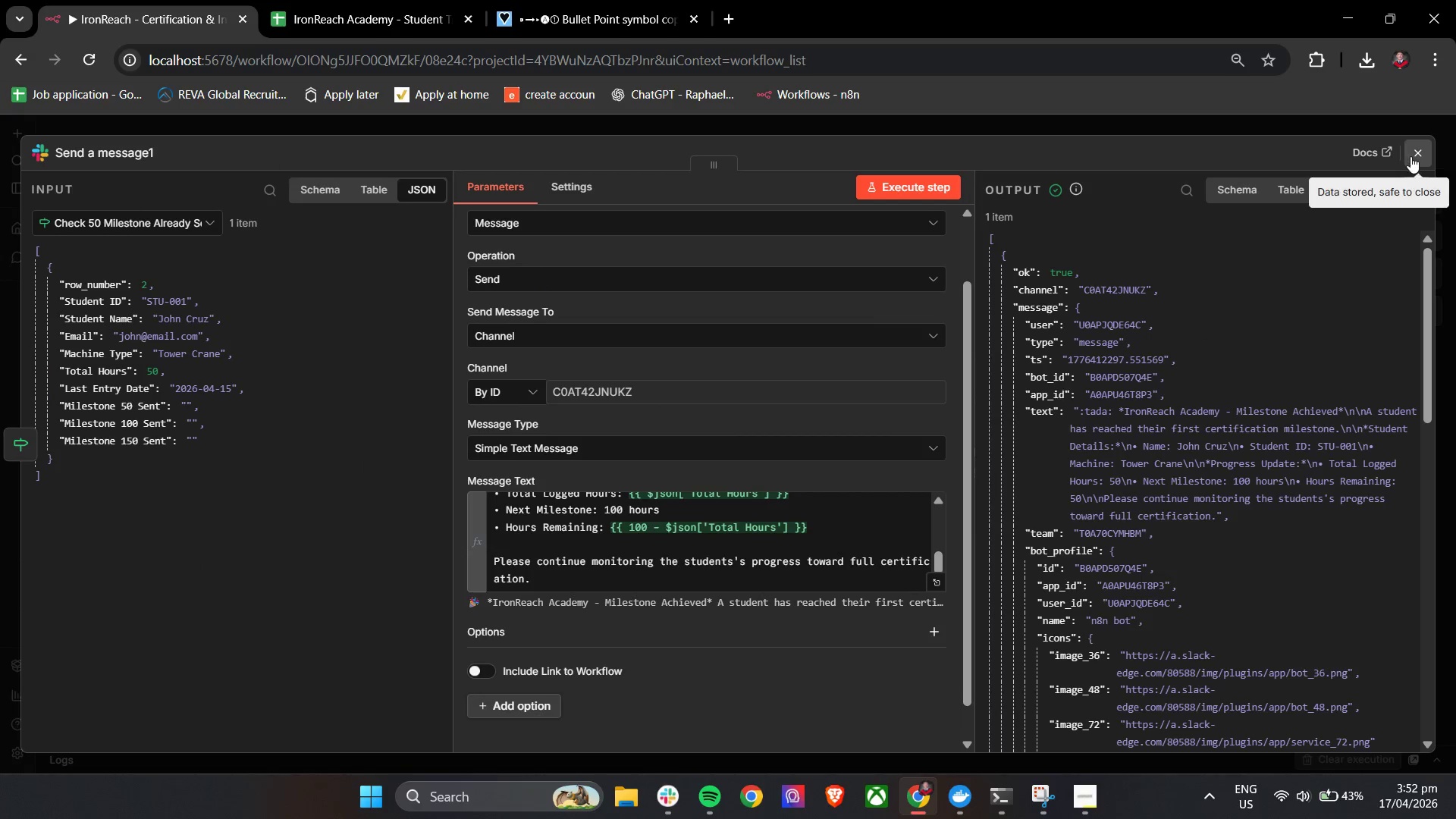 
left_click([1414, 155])
 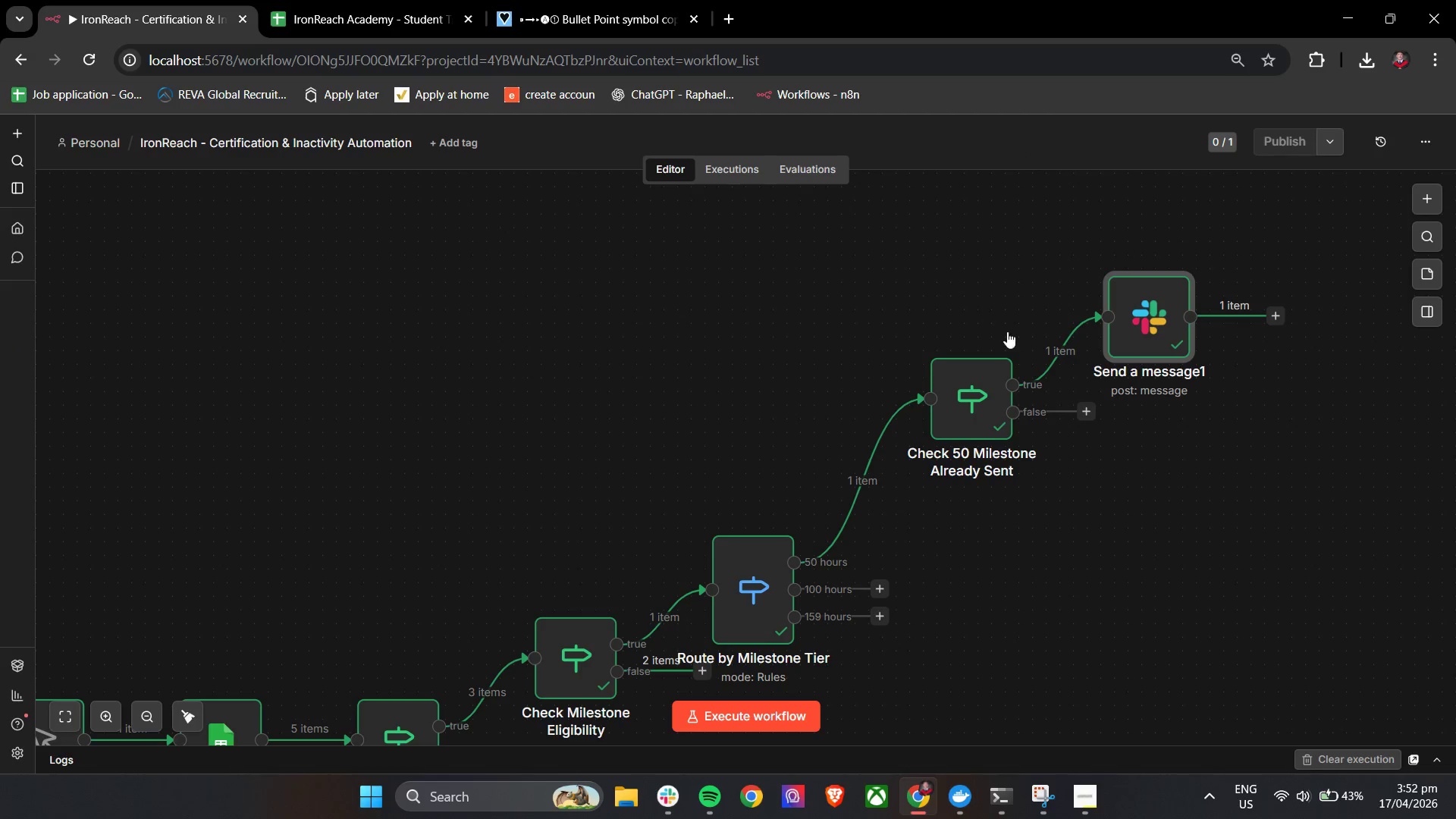 
hold_key(key=ShiftLeft, duration=0.45)
scroll: coordinate [1059, 378], scroll_direction: down, amount: 5.0
 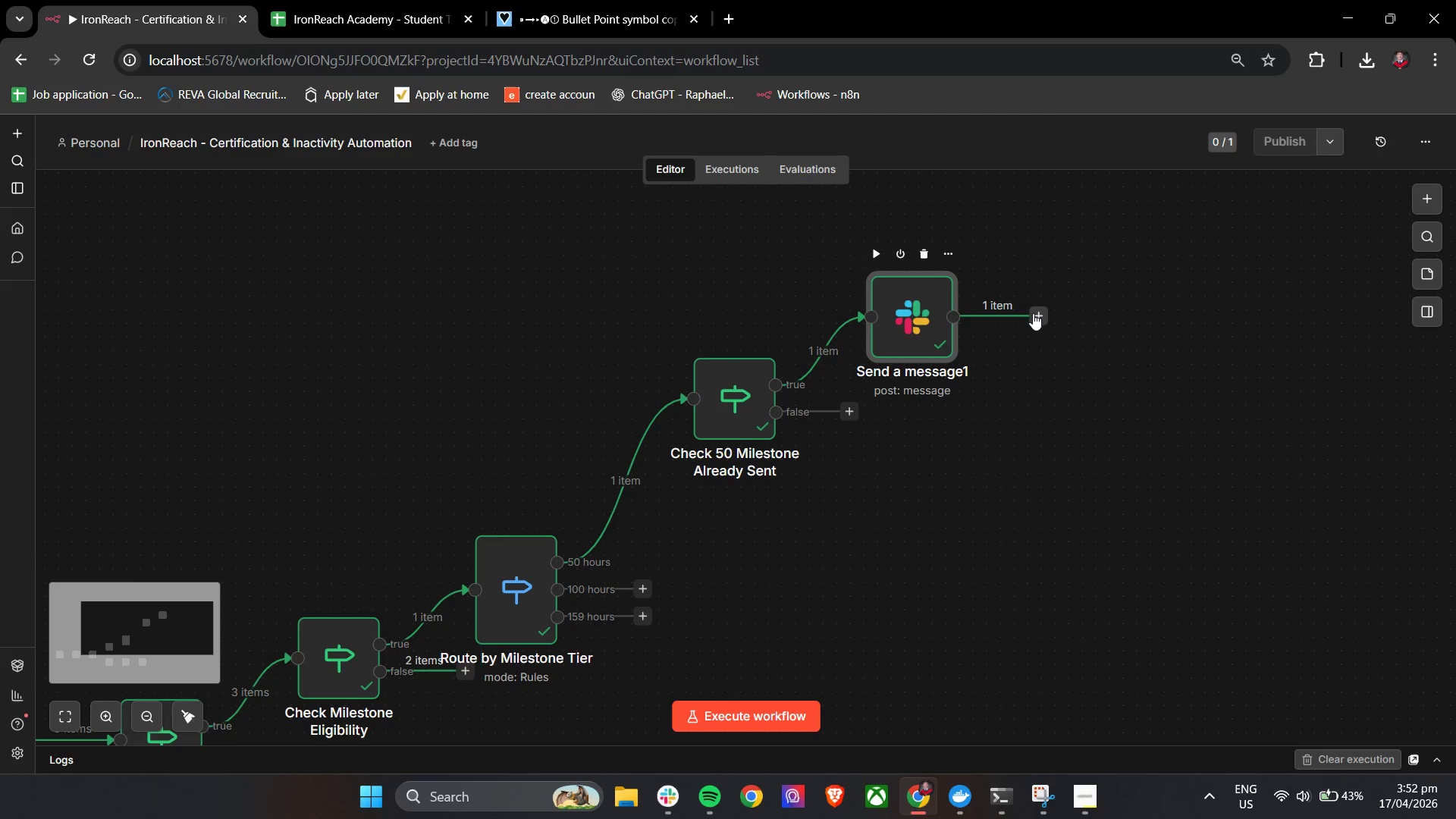 
left_click([1036, 315])
 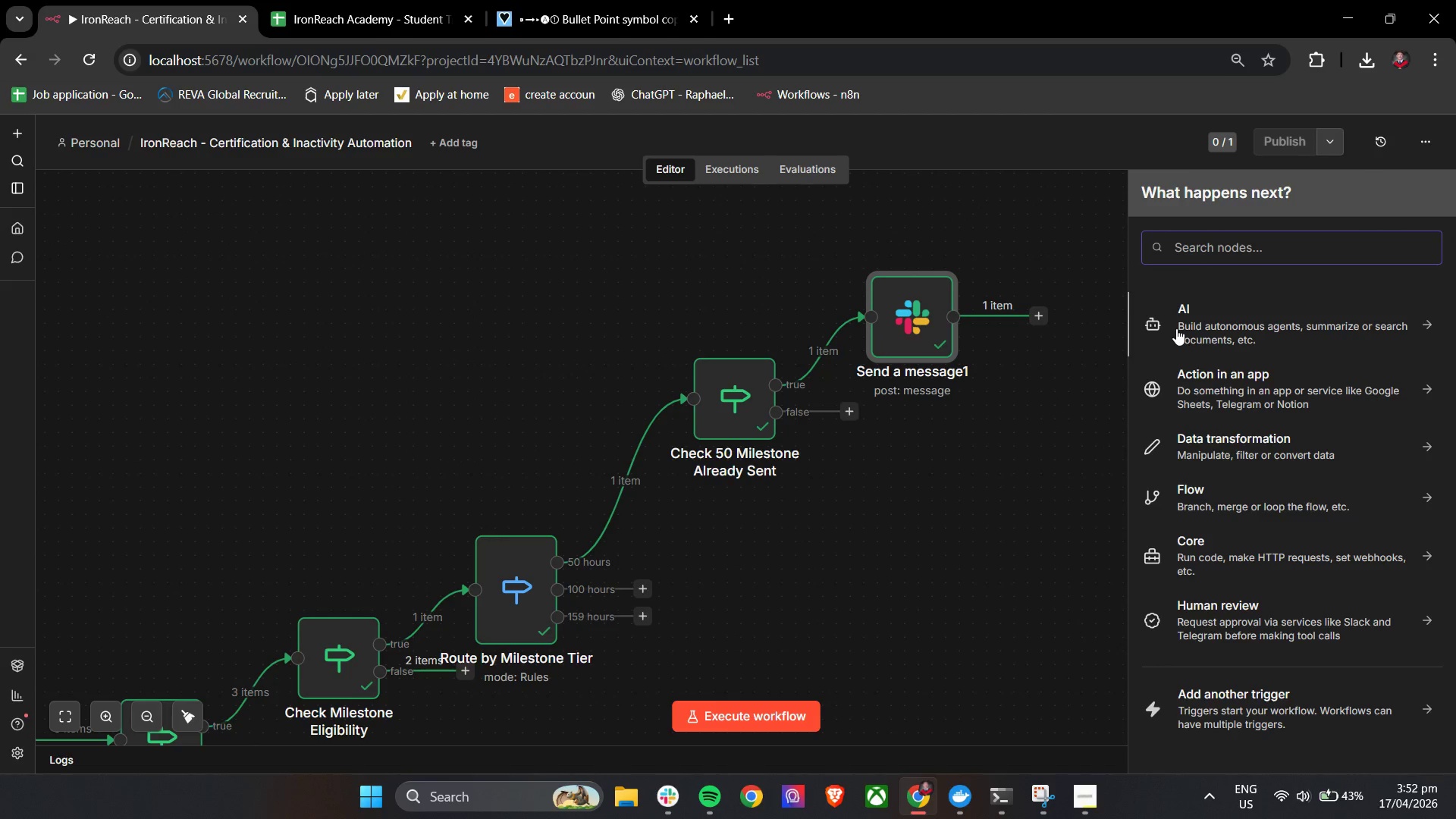 
type(go)
 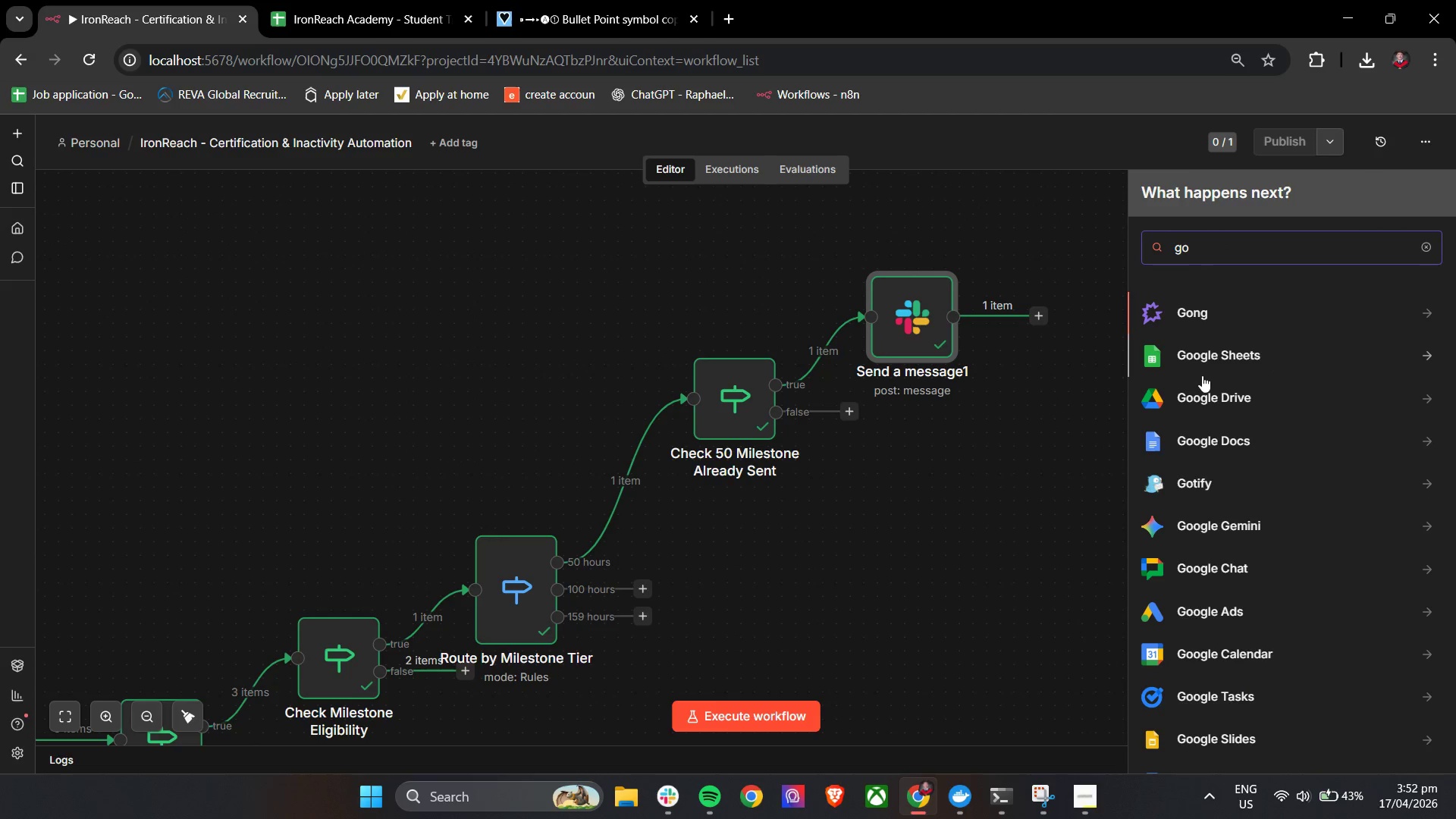 
left_click([1202, 366])
 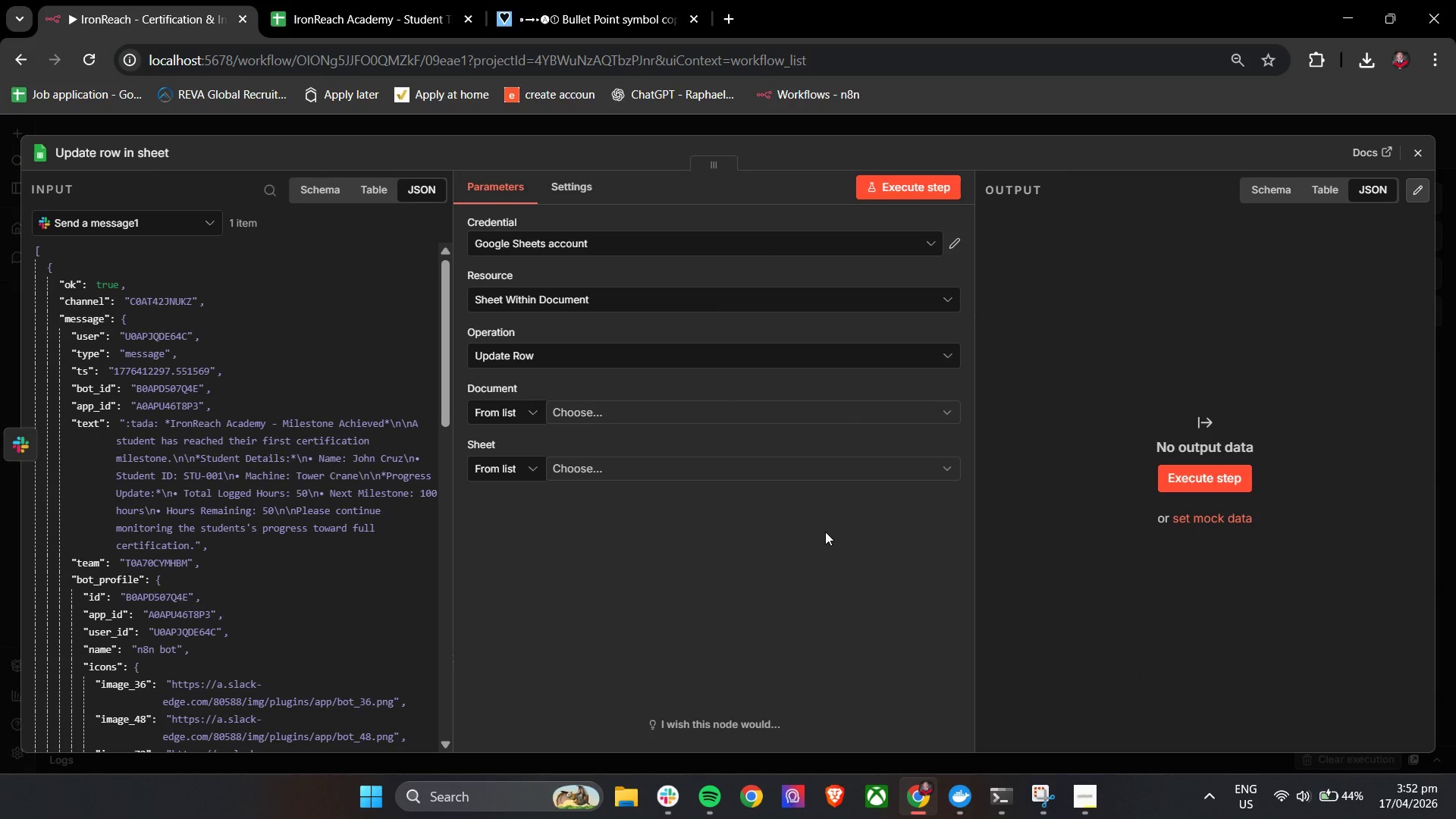 
wait(7.3)
 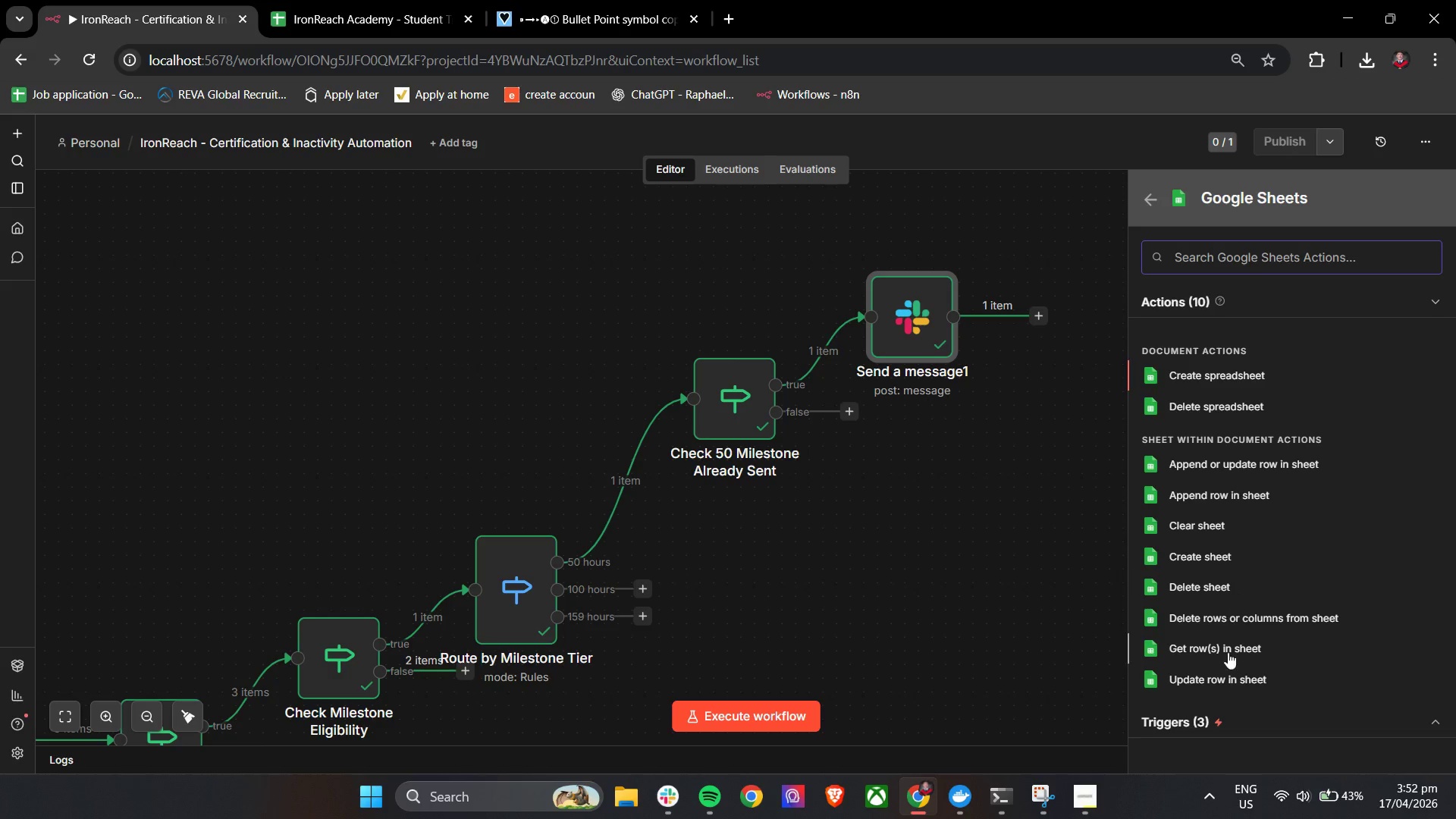 
left_click([678, 412])
 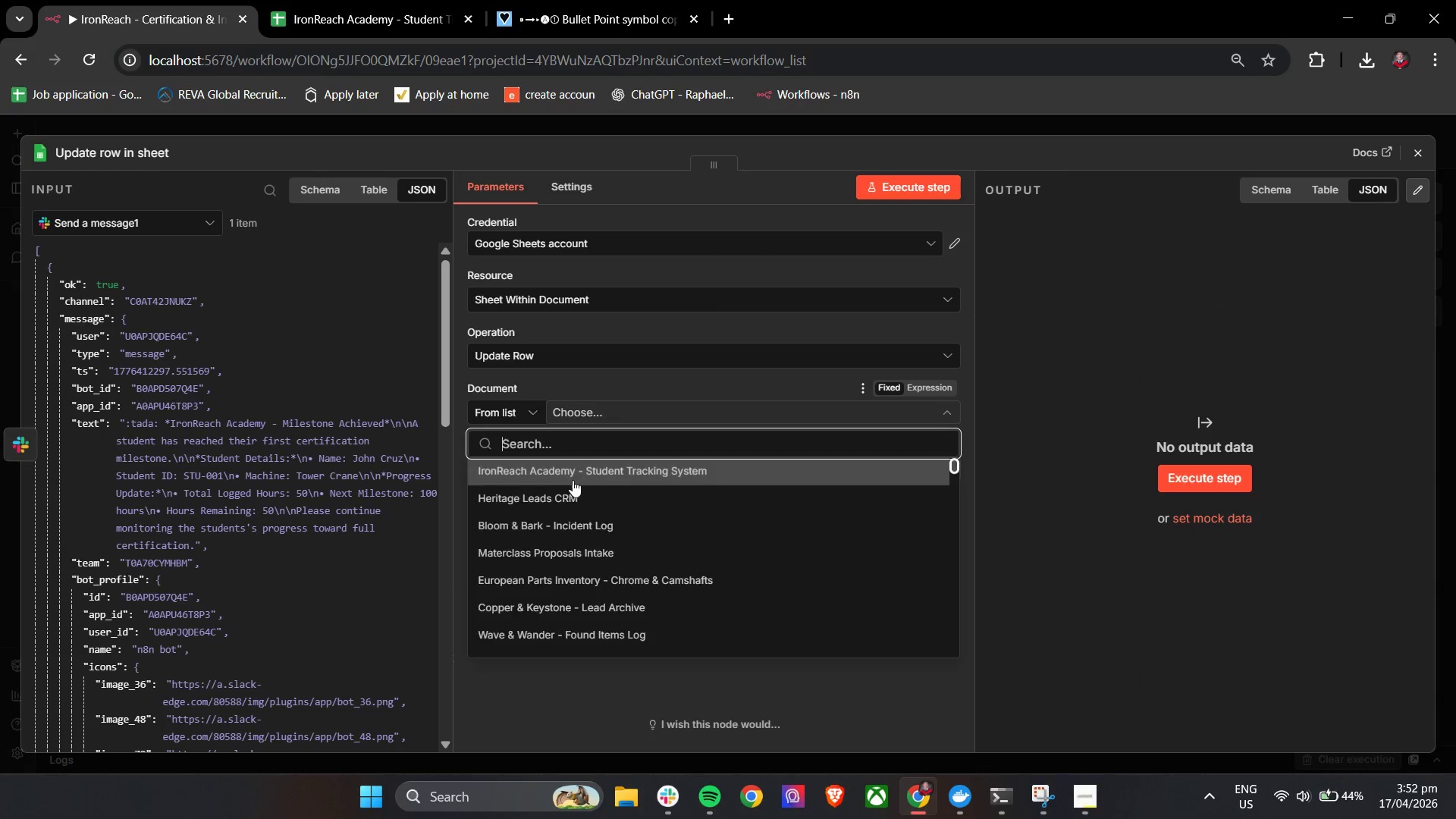 
left_click_drag(start_coordinate=[535, 479], to_coordinate=[544, 479])
 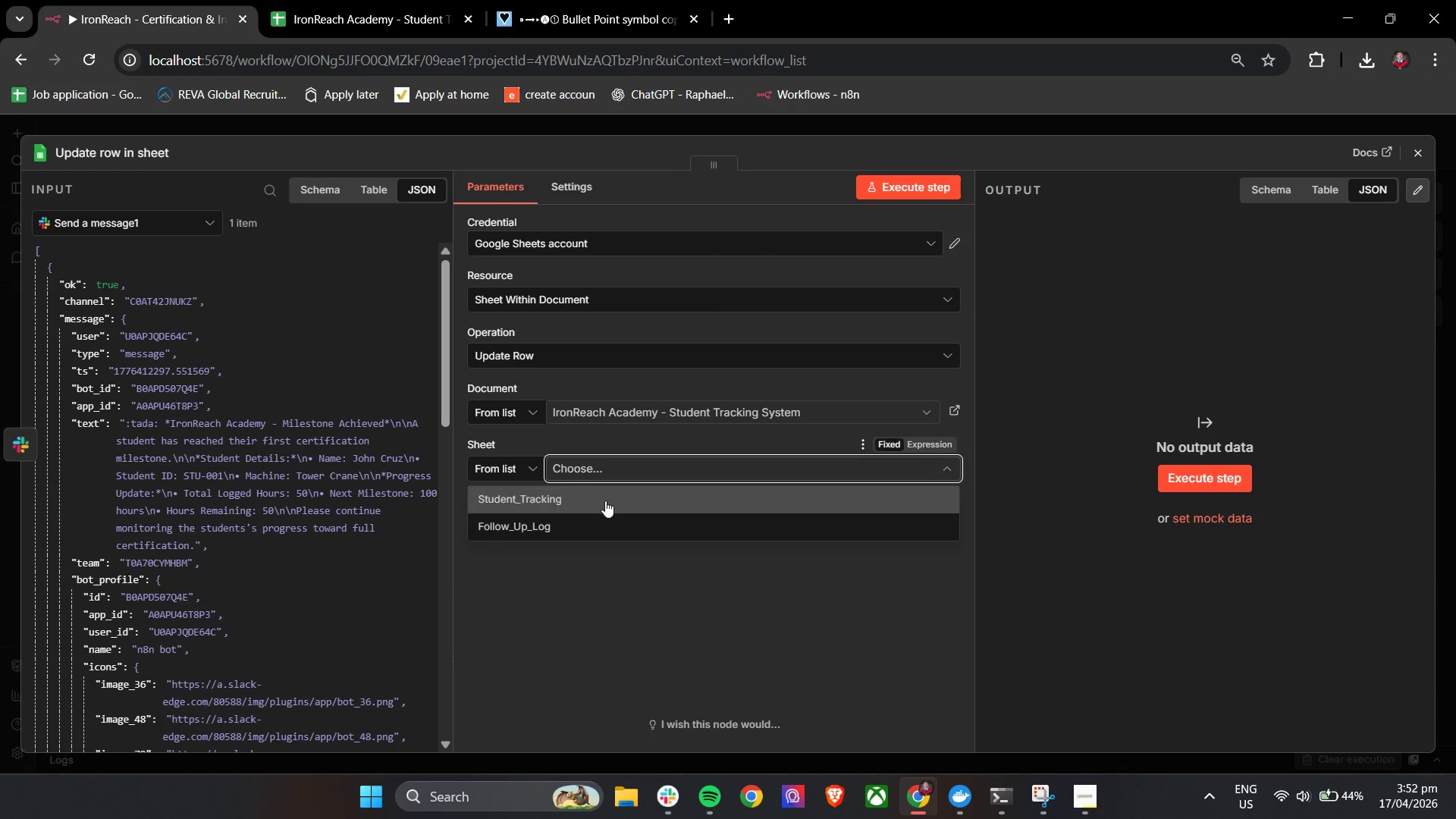 
left_click([598, 505])
 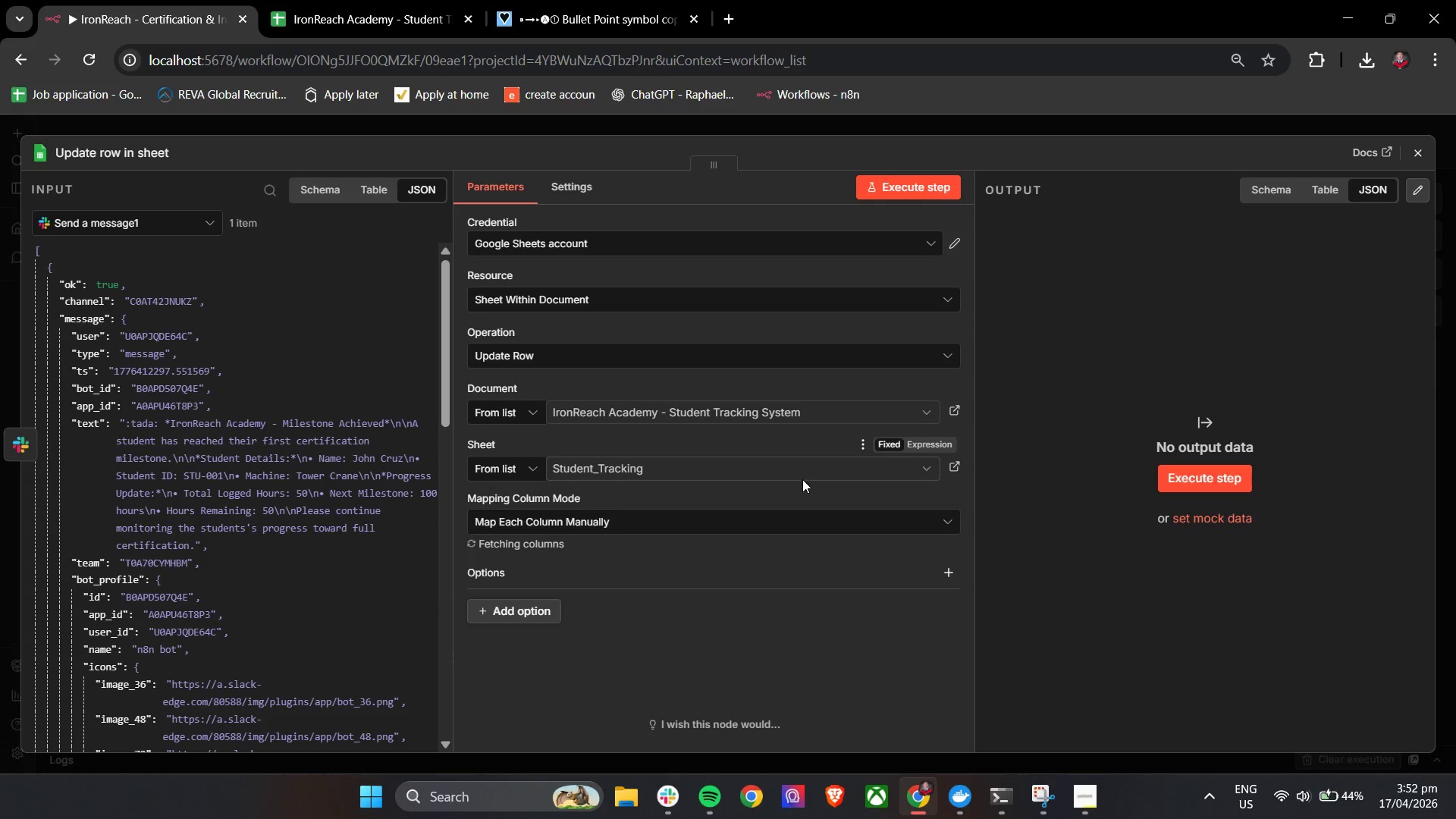 
scroll: coordinate [809, 479], scroll_direction: down, amount: 6.0
 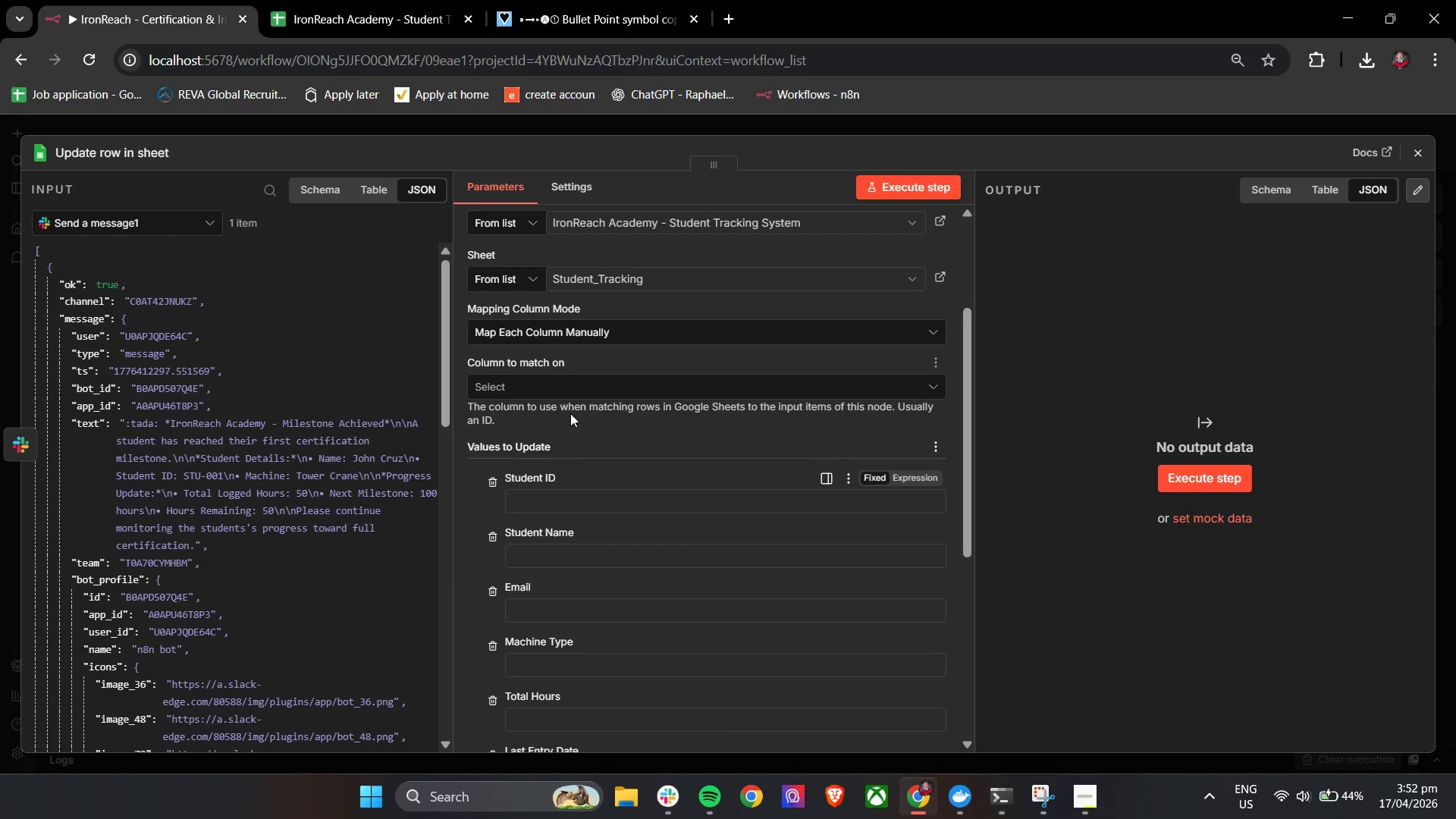 
left_click([592, 381])
 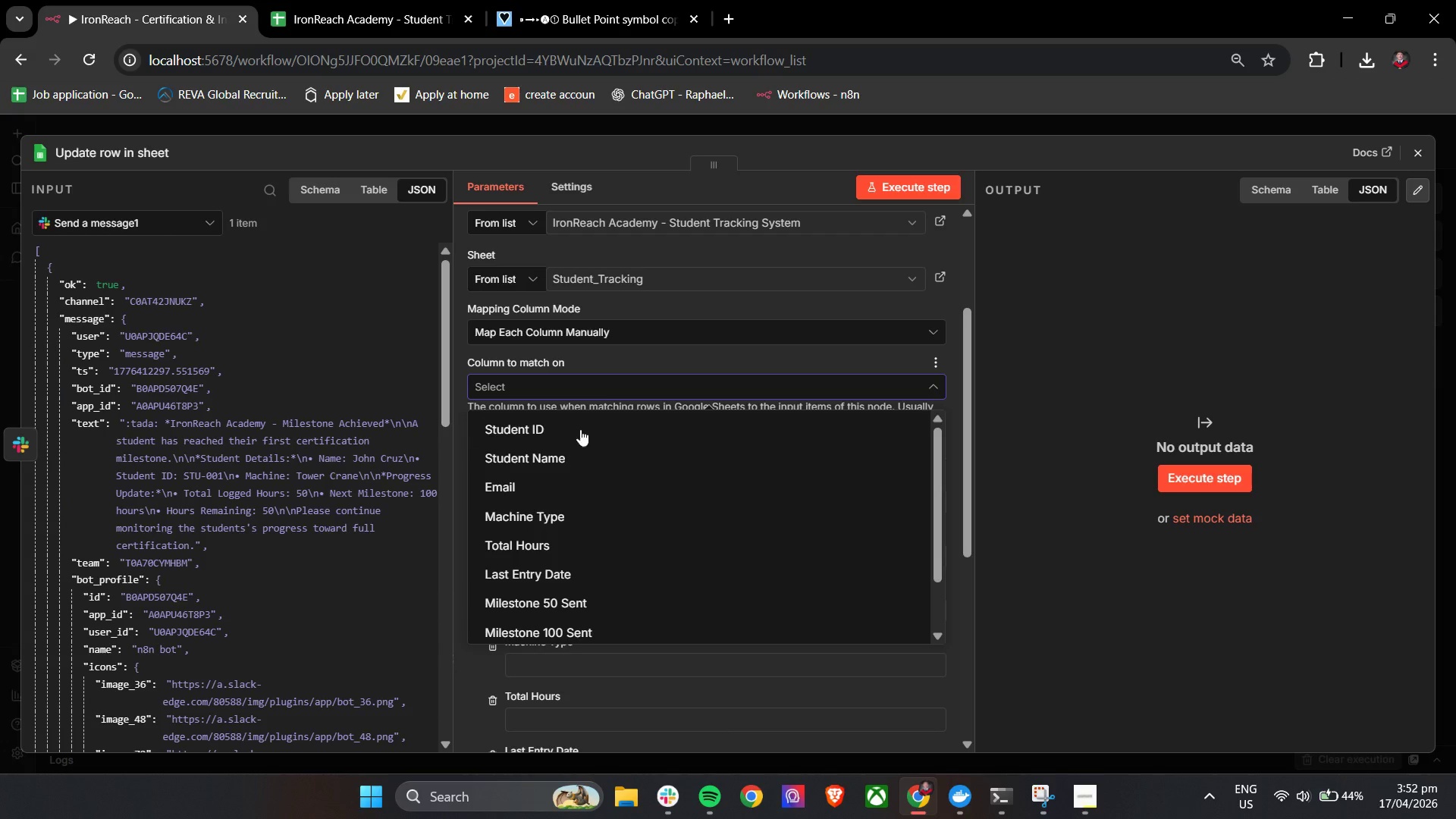 
scroll: coordinate [631, 516], scroll_direction: up, amount: 4.0
 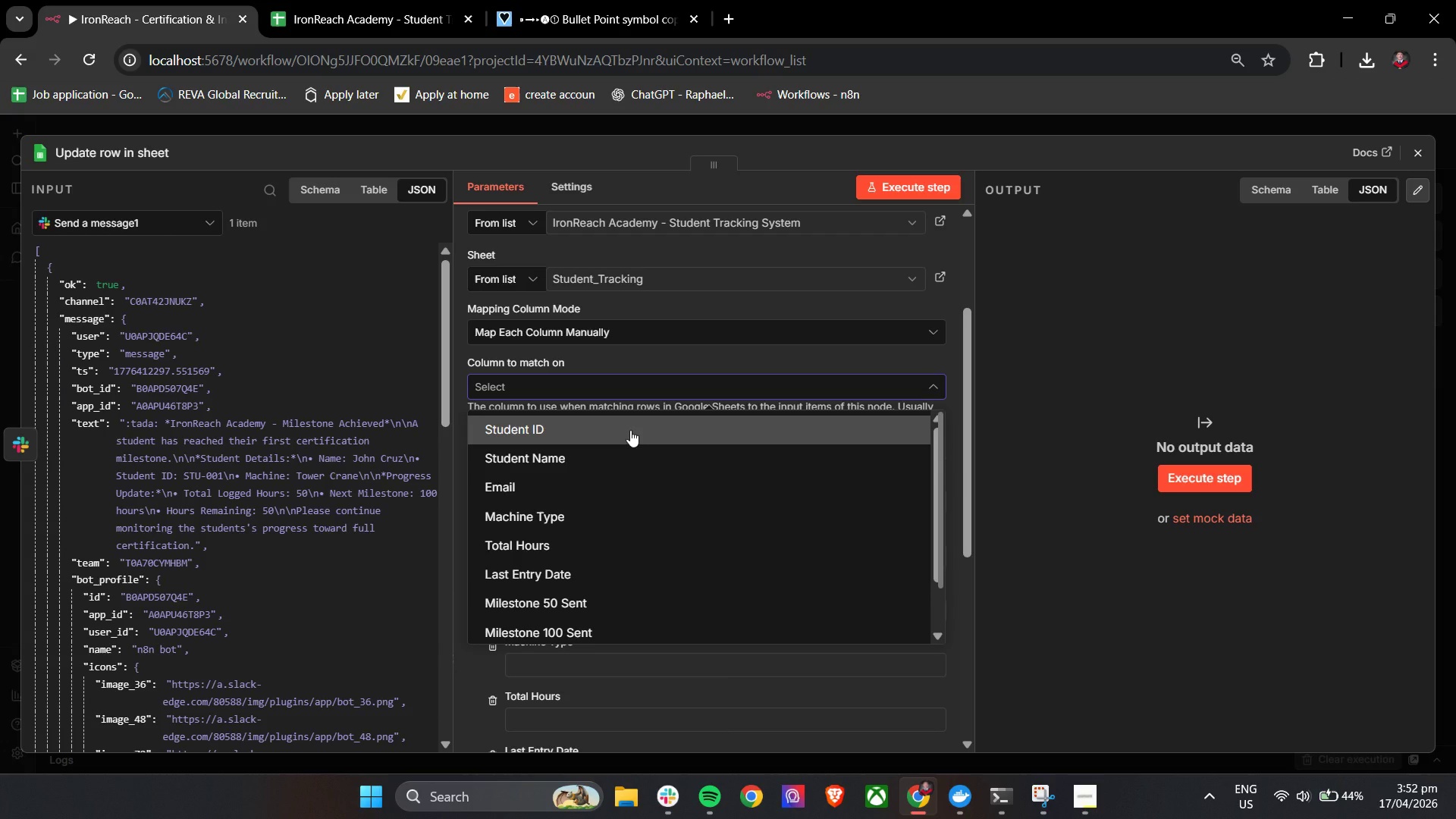 
left_click([630, 430])
 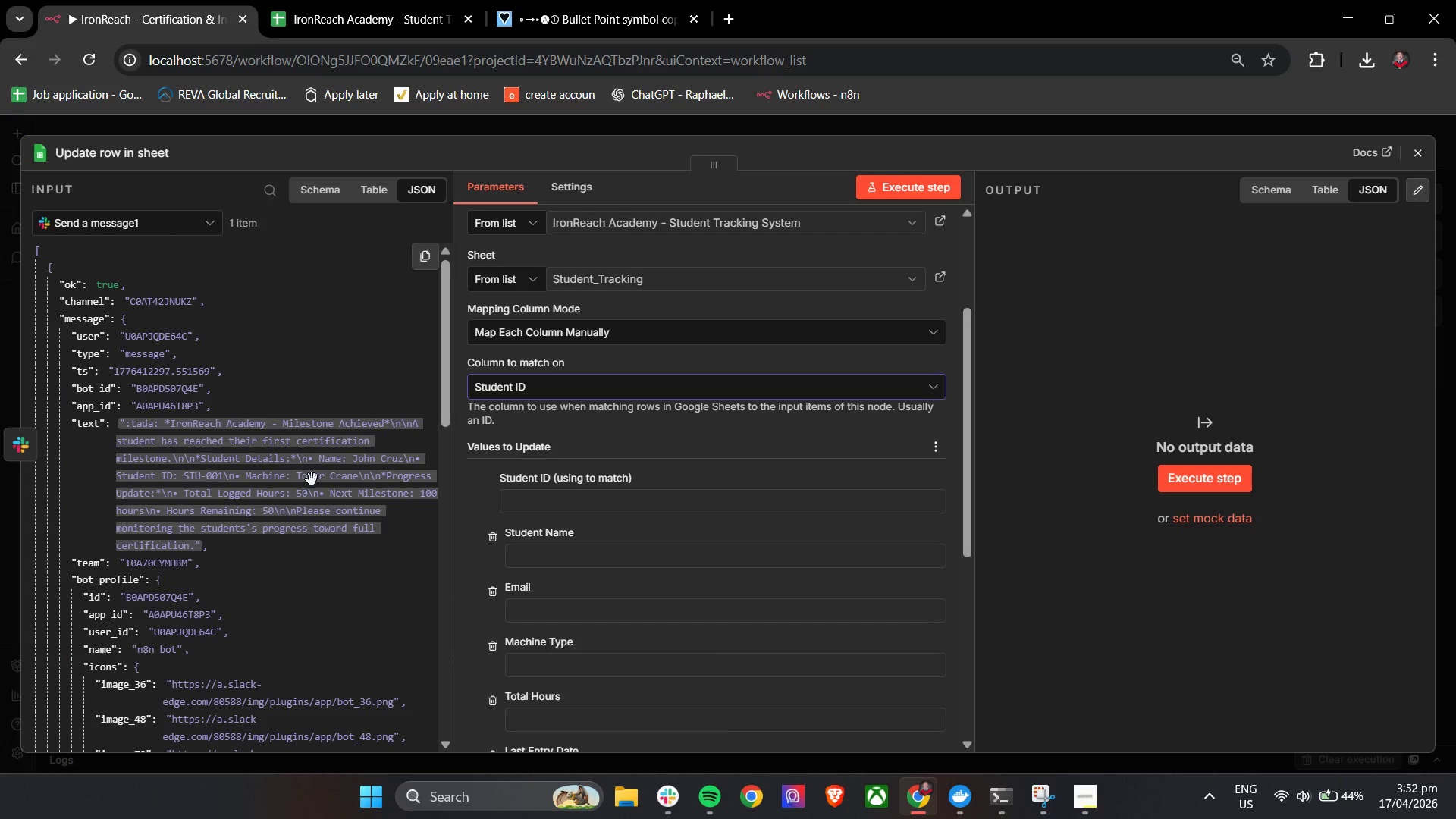 
scroll: coordinate [318, 478], scroll_direction: down, amount: 16.0
 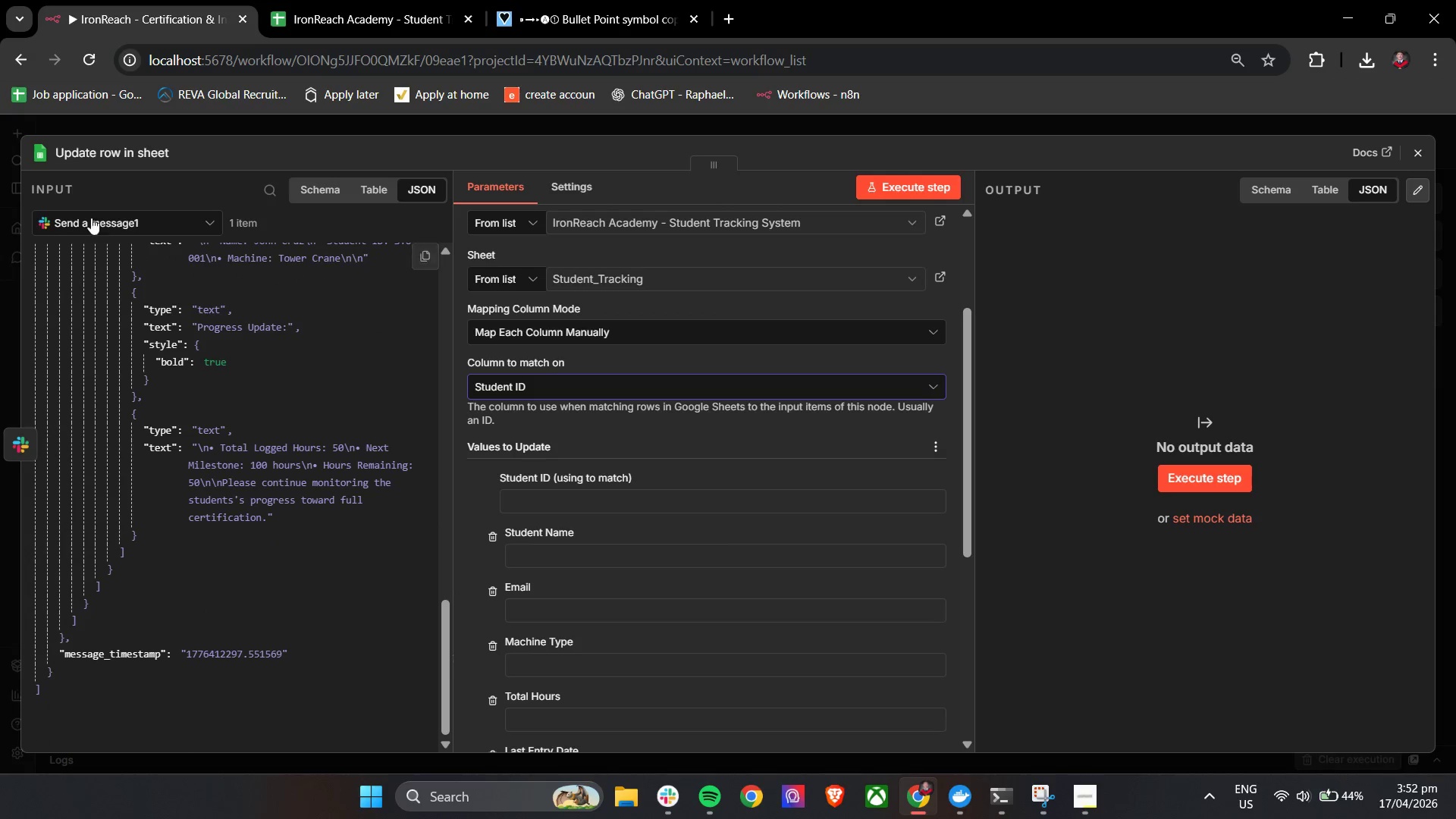 
left_click([93, 213])
 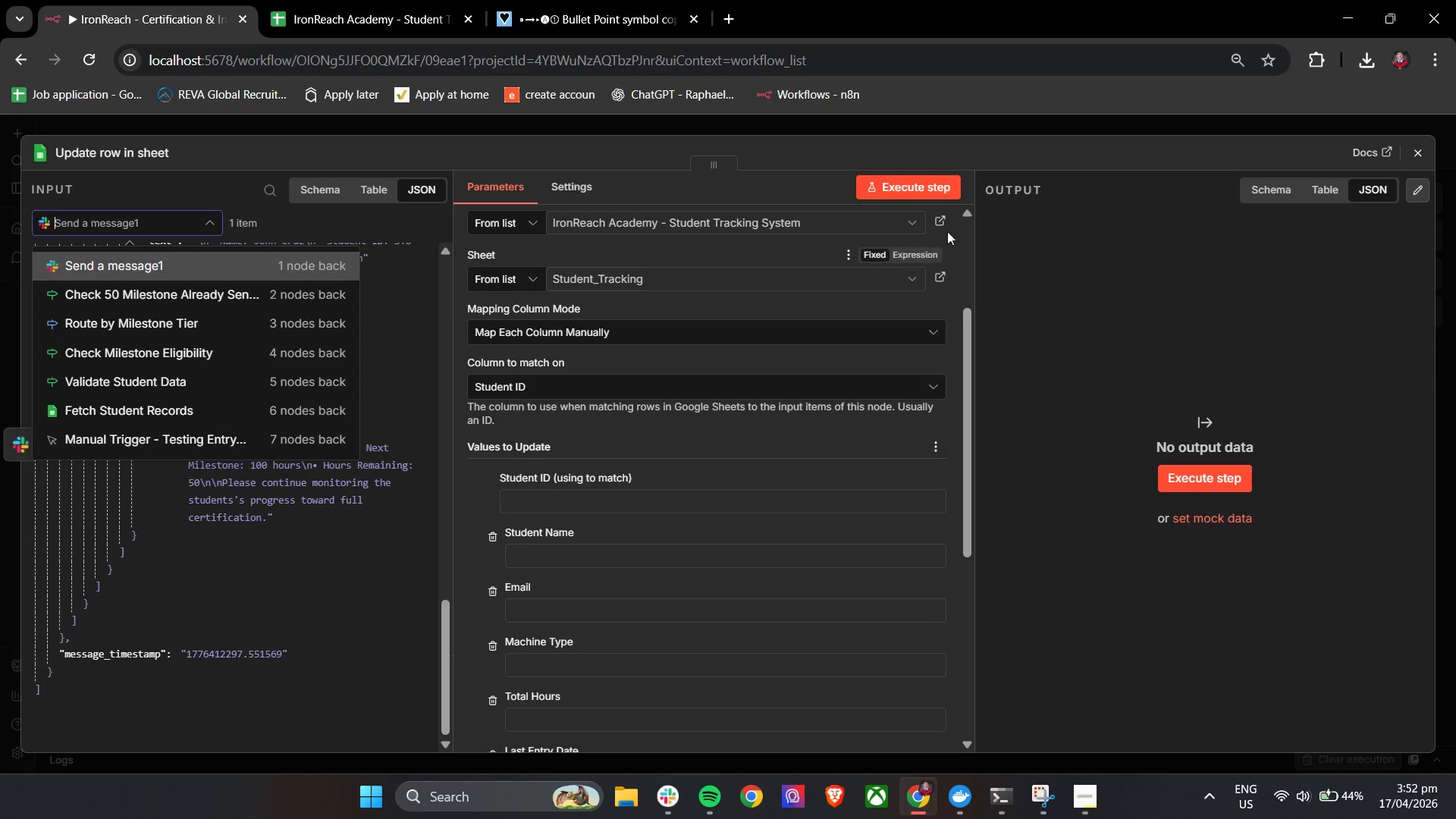 
left_click([1418, 151])
 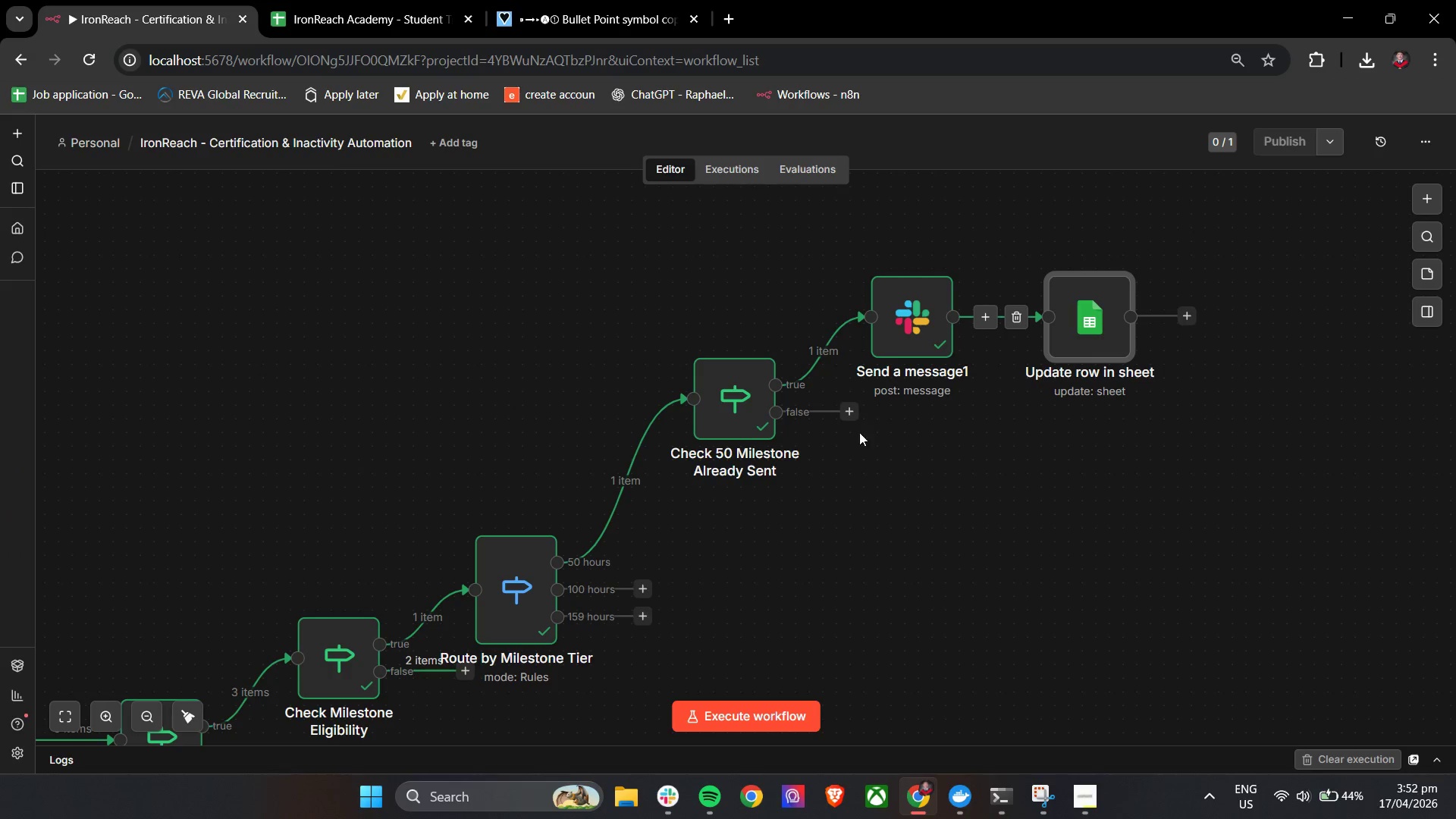 
scroll: coordinate [882, 445], scroll_direction: down, amount: 5.0
 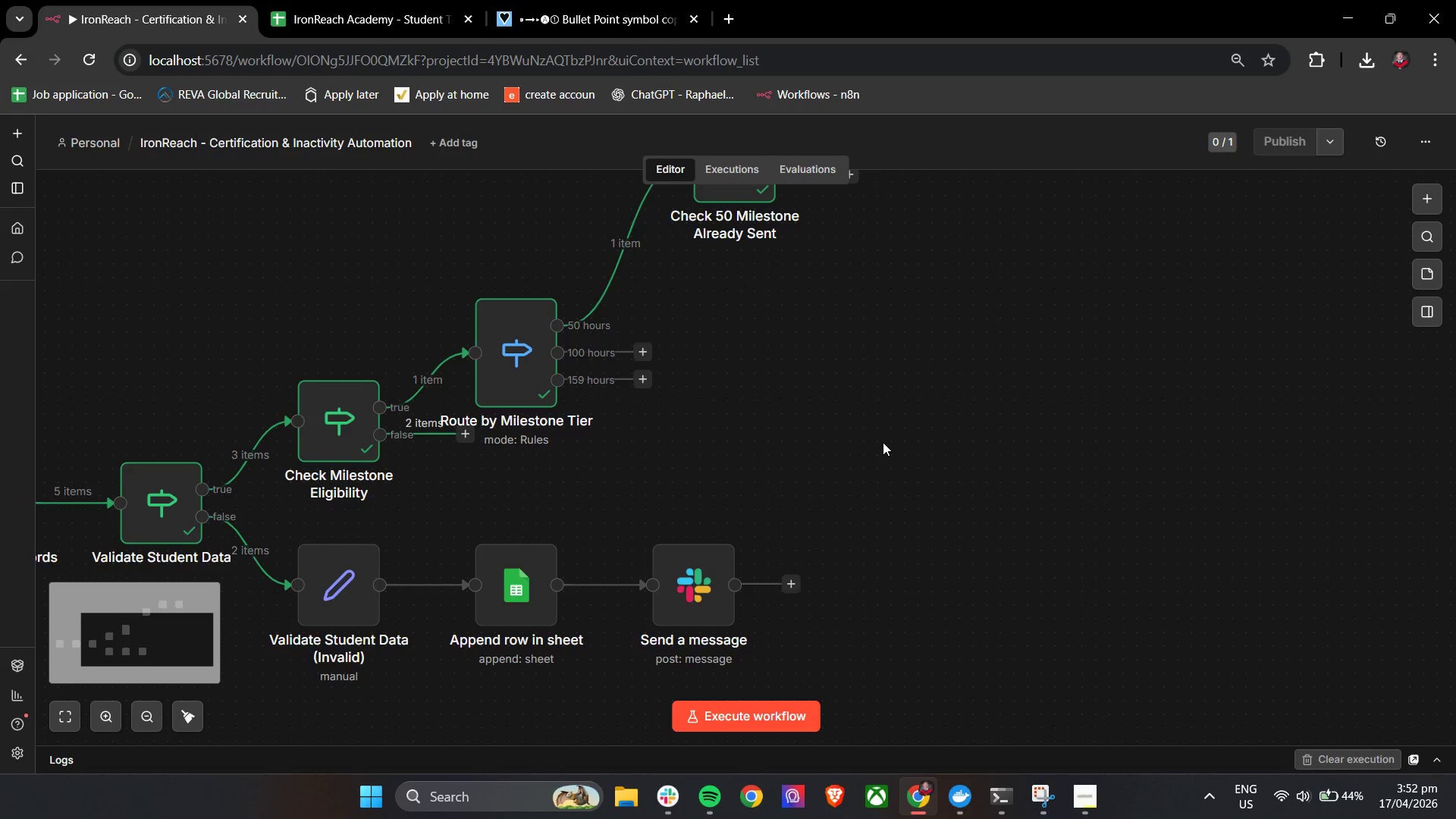 
scroll: coordinate [883, 442], scroll_direction: none, amount: 0.0
 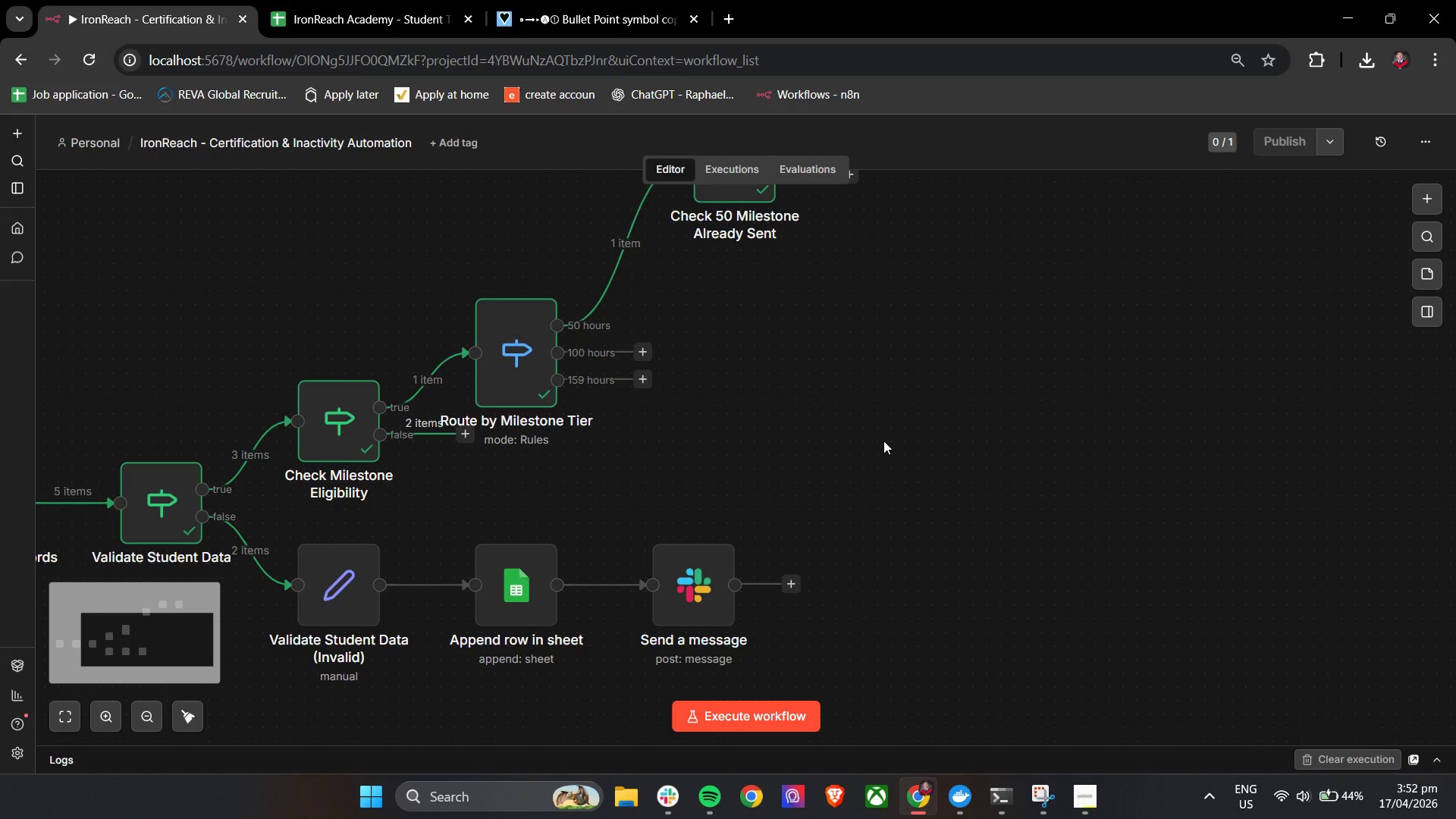 
scroll: coordinate [883, 441], scroll_direction: down, amount: 1.0
 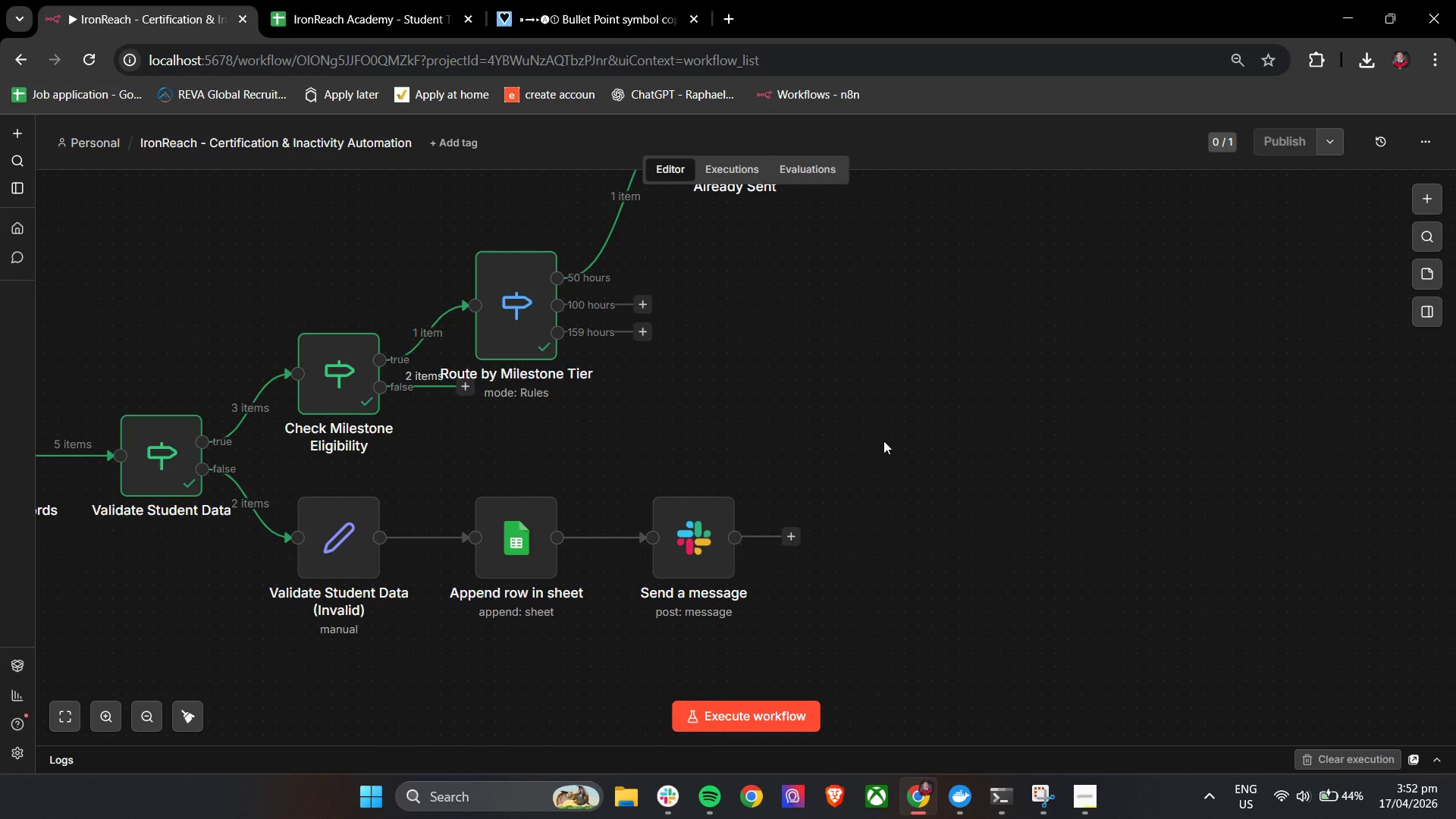 
wait(5.28)
 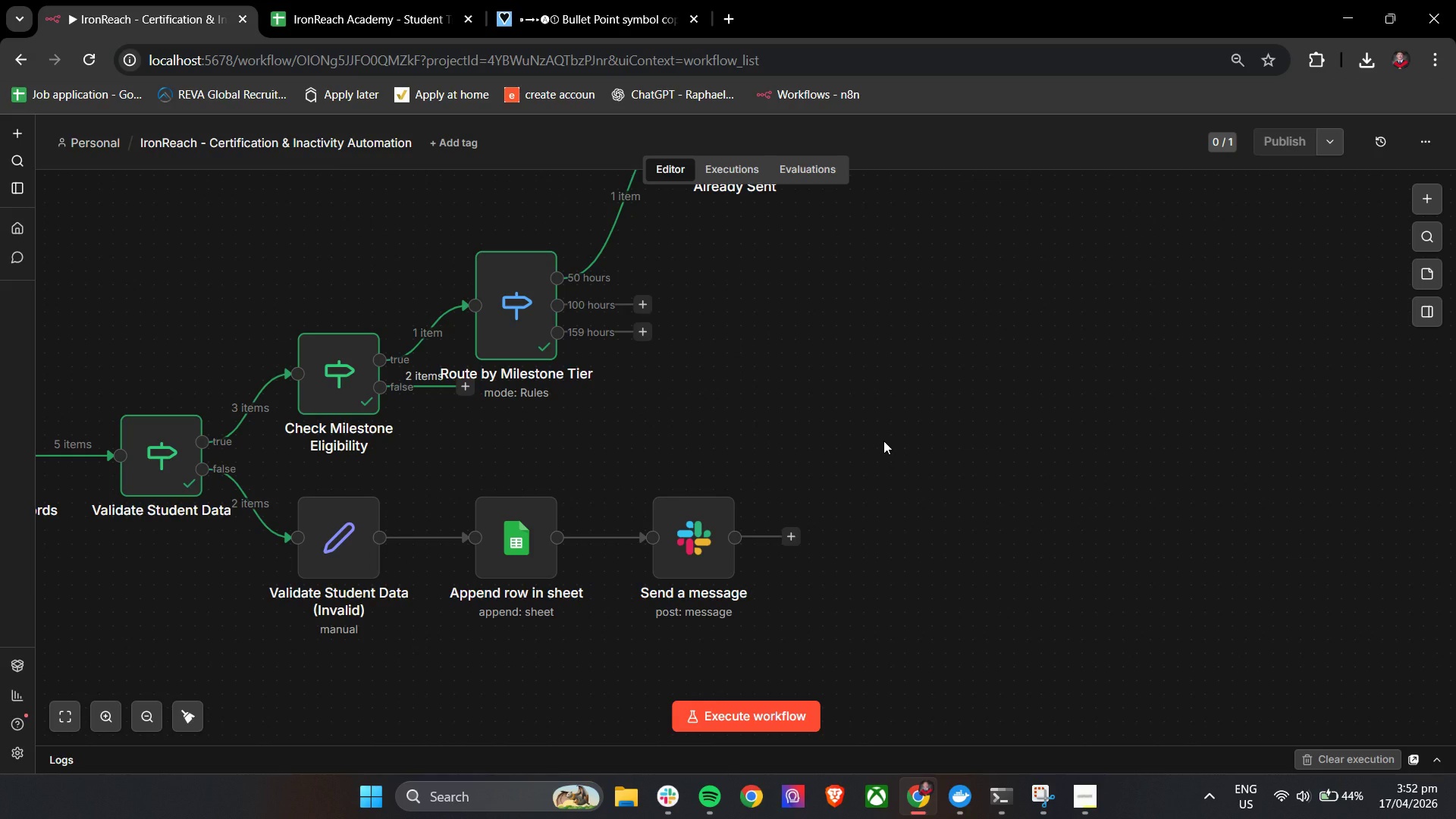 
scroll: coordinate [883, 441], scroll_direction: up, amount: 5.0
 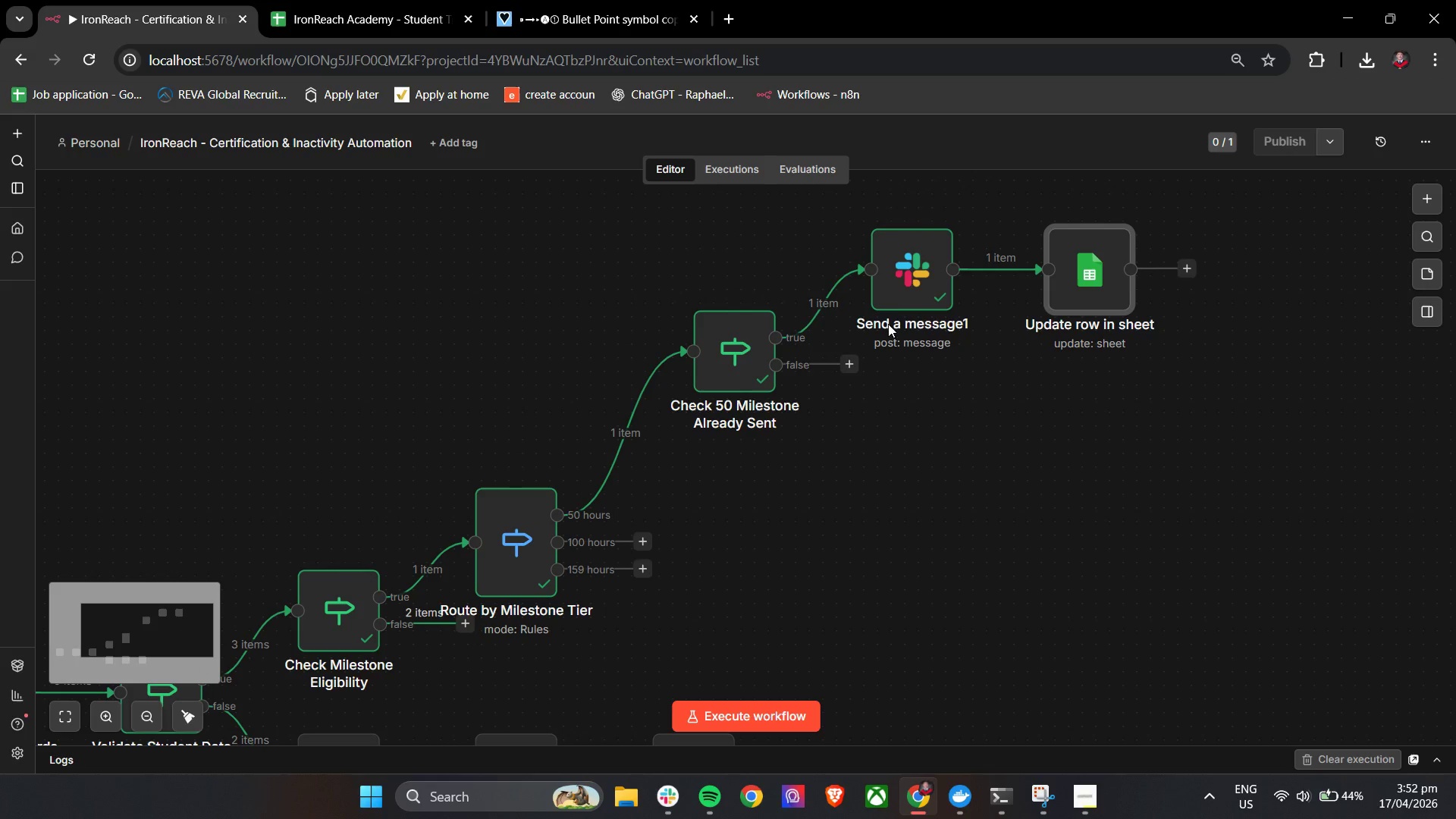 
left_click([896, 292])
 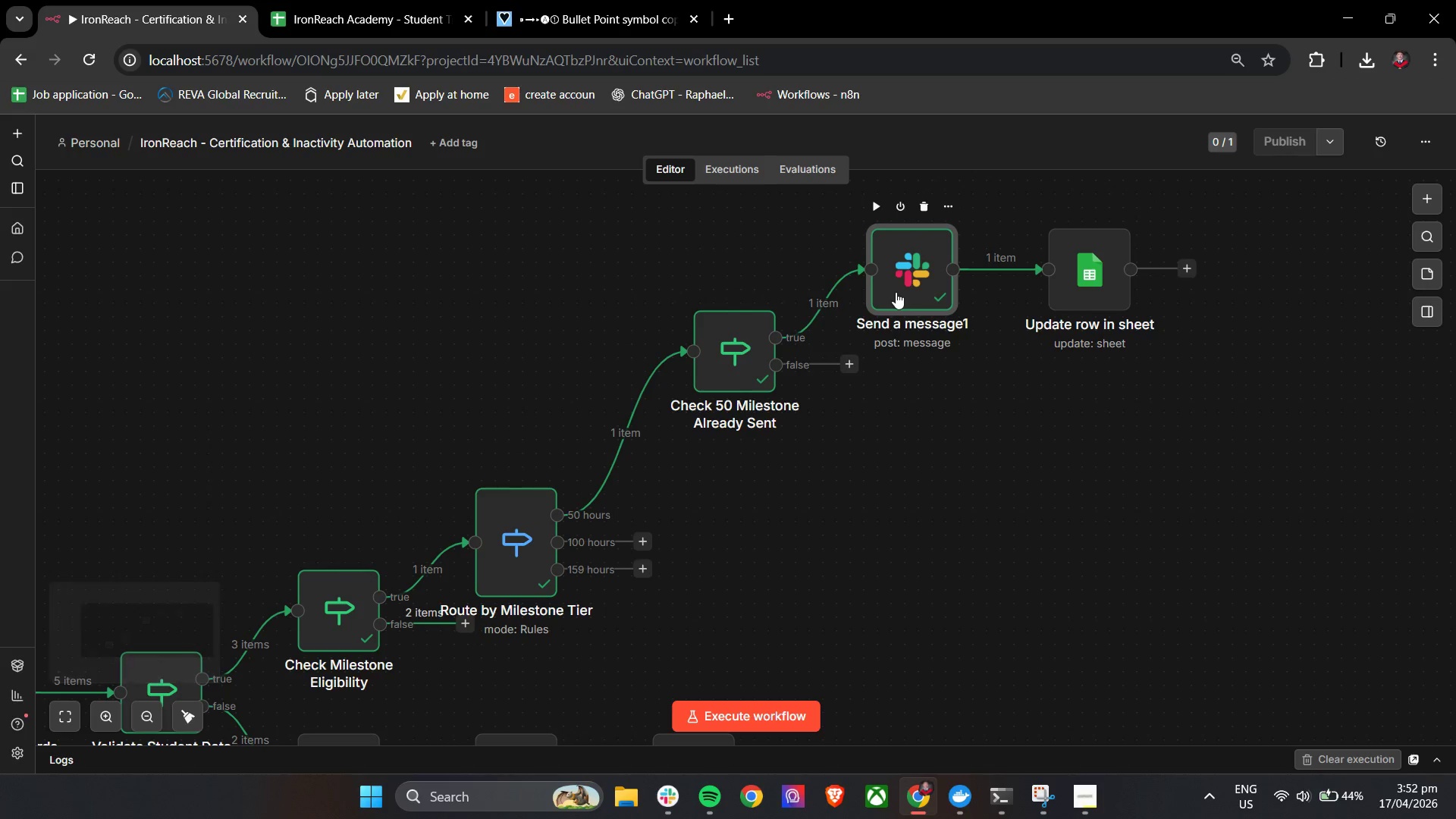 
double_click([896, 292])
 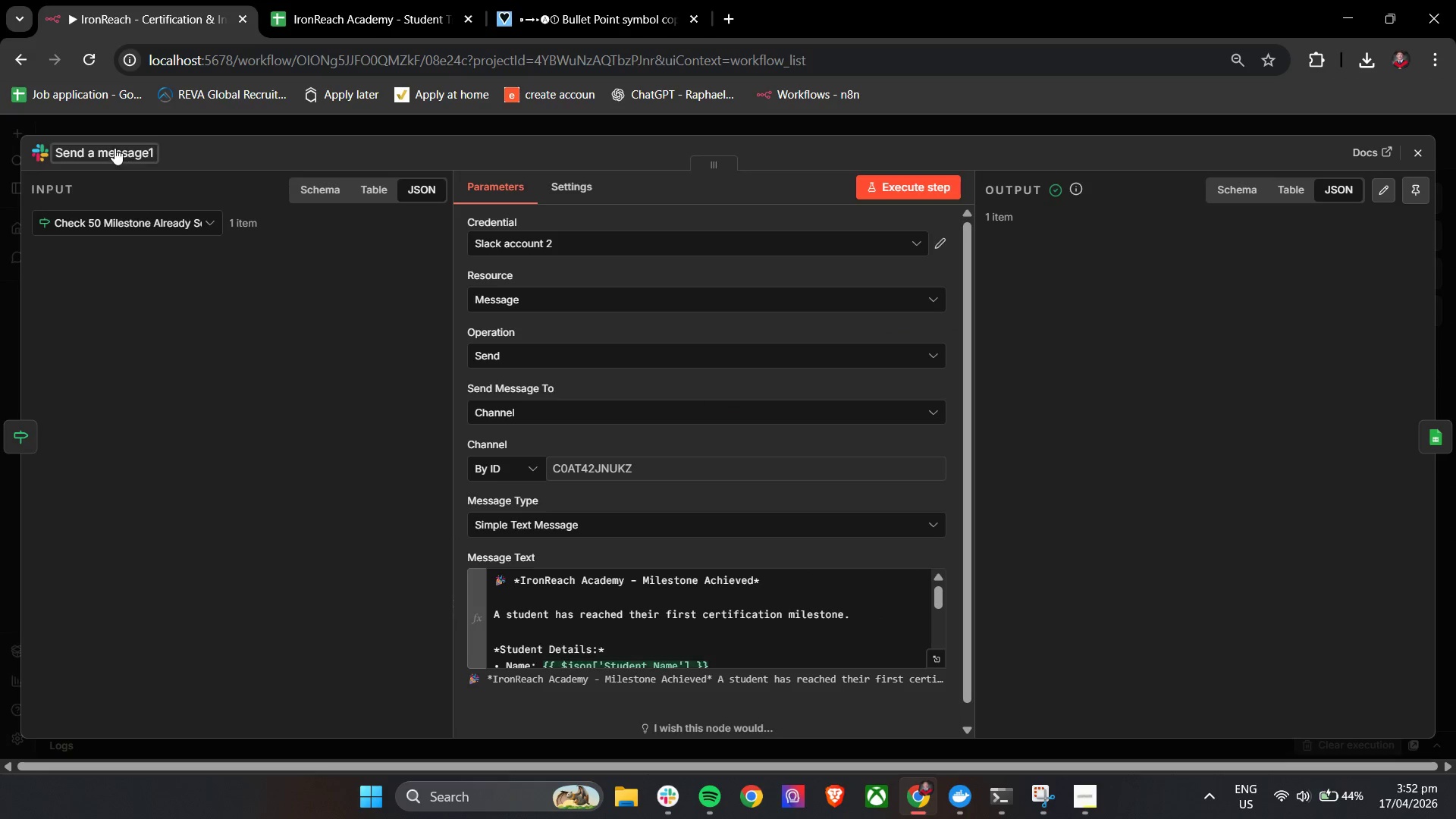 
double_click([115, 148])
 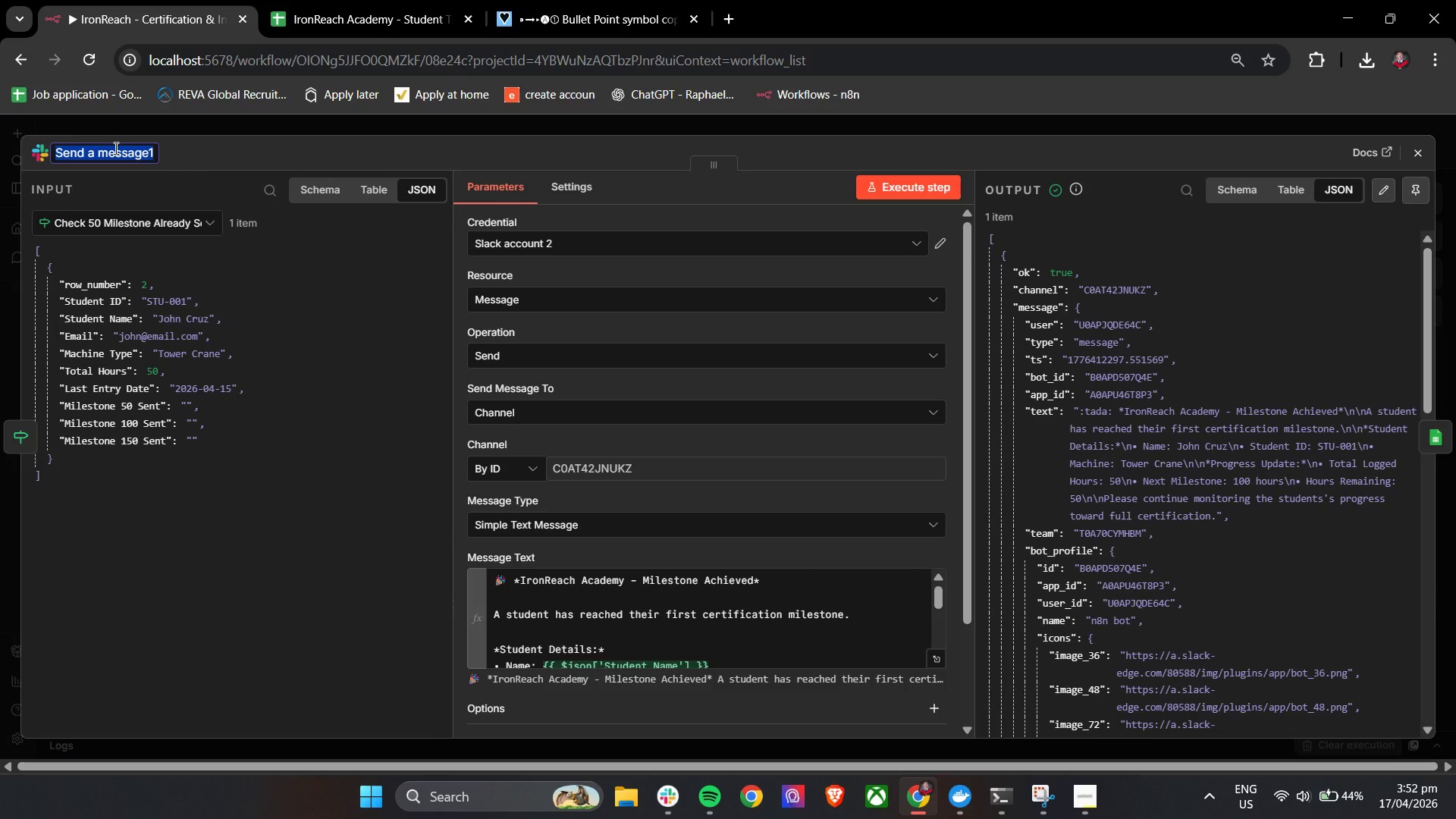 
wait(5.05)
 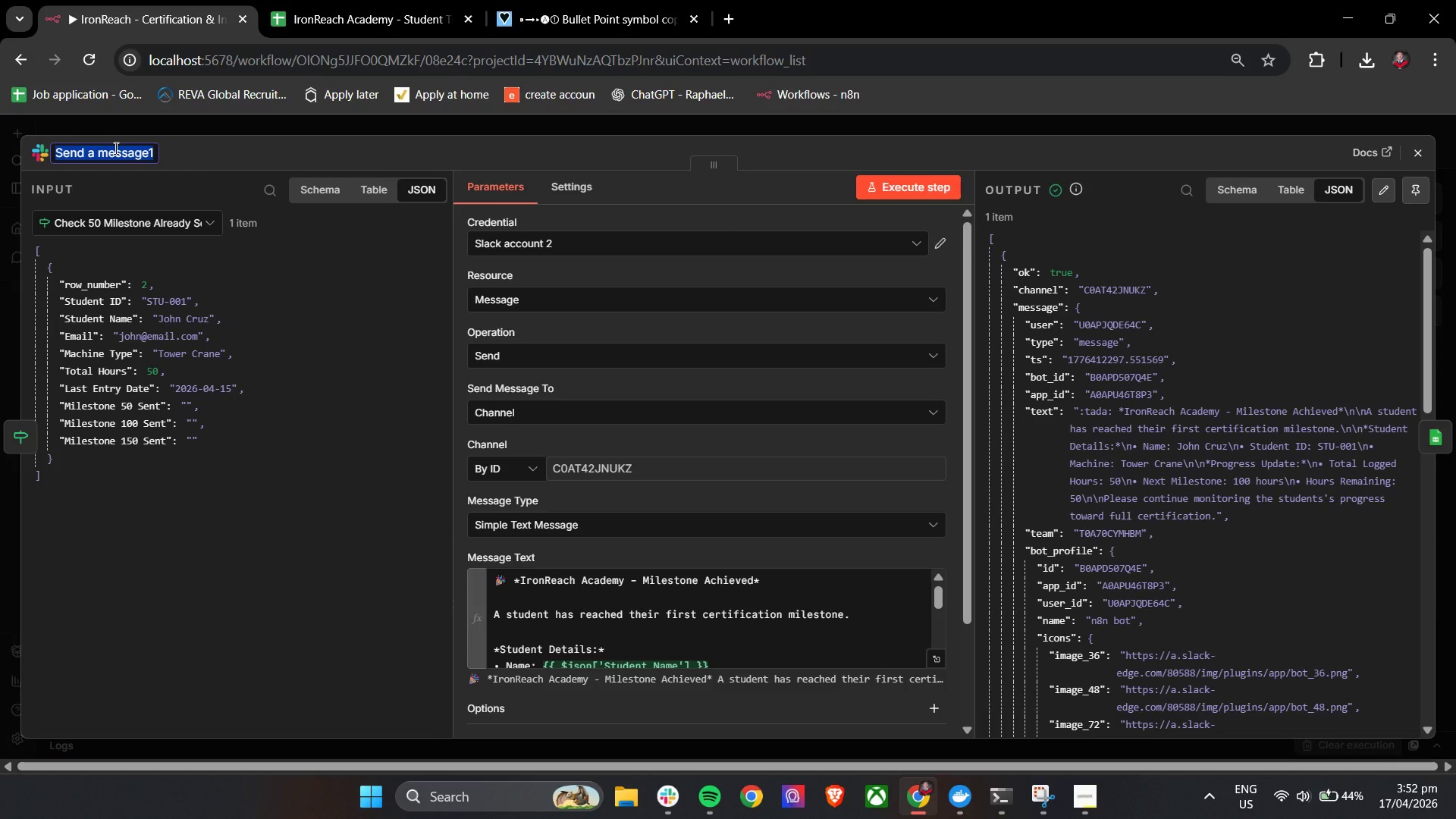 
type(Send 5- Hour M)
key(Backspace)
key(Backspace)
key(Backspace)
key(Backspace)
key(Backspace)
key(Backspace)
key(Backspace)
key(Backspace)
type(0 Hour Milestone Alert)
 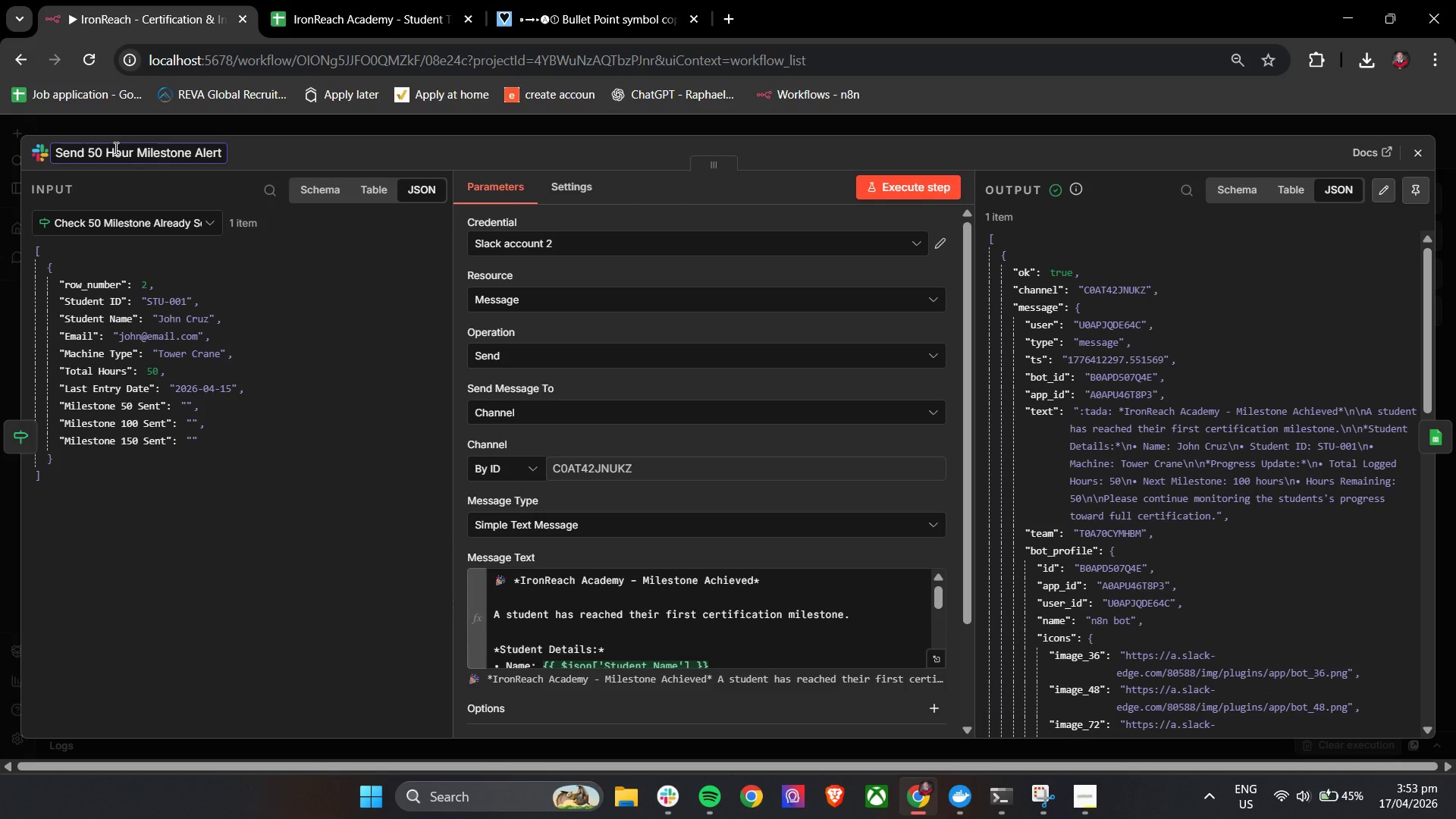 
left_click([362, 170])
 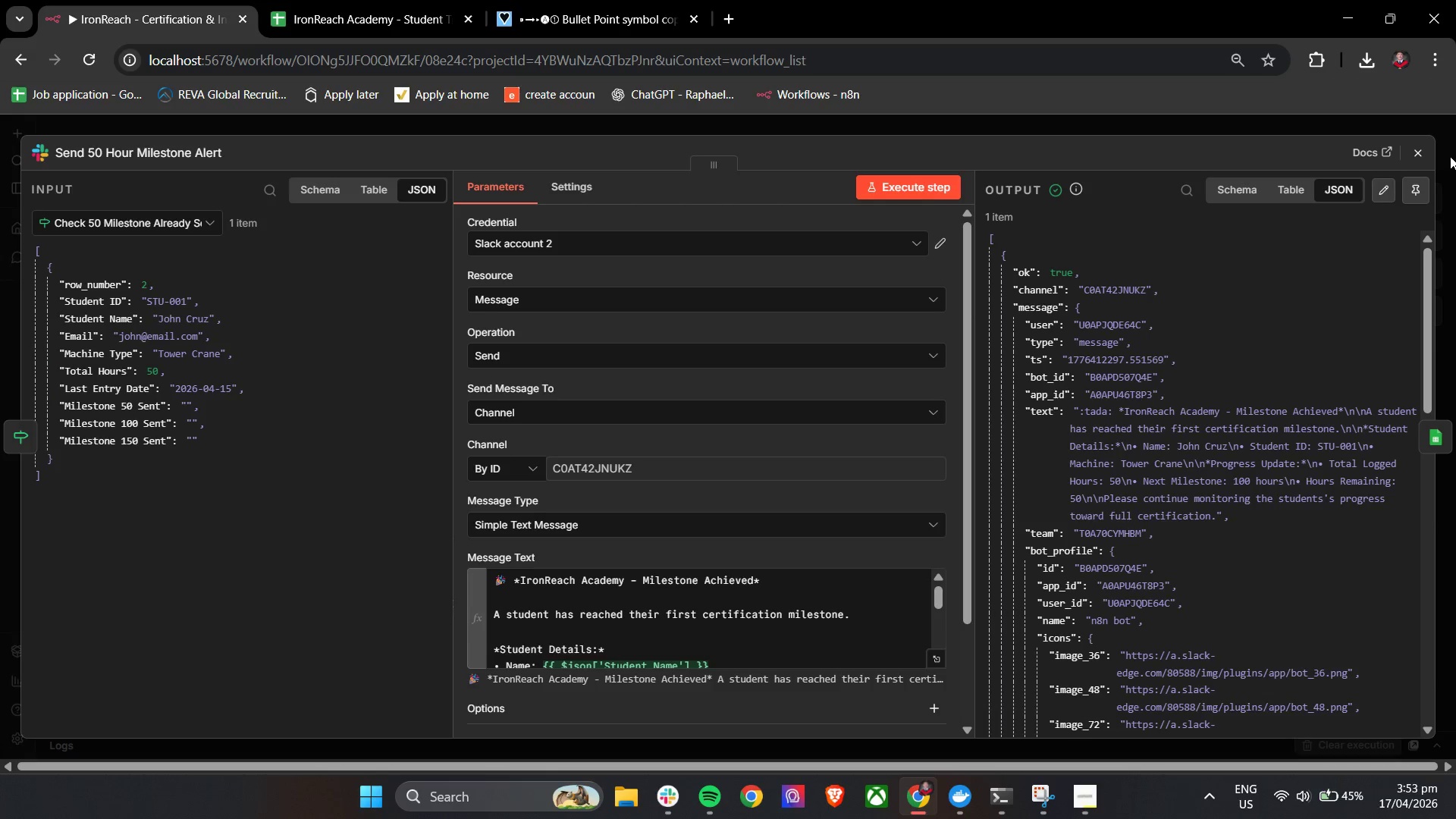 
left_click([1420, 152])
 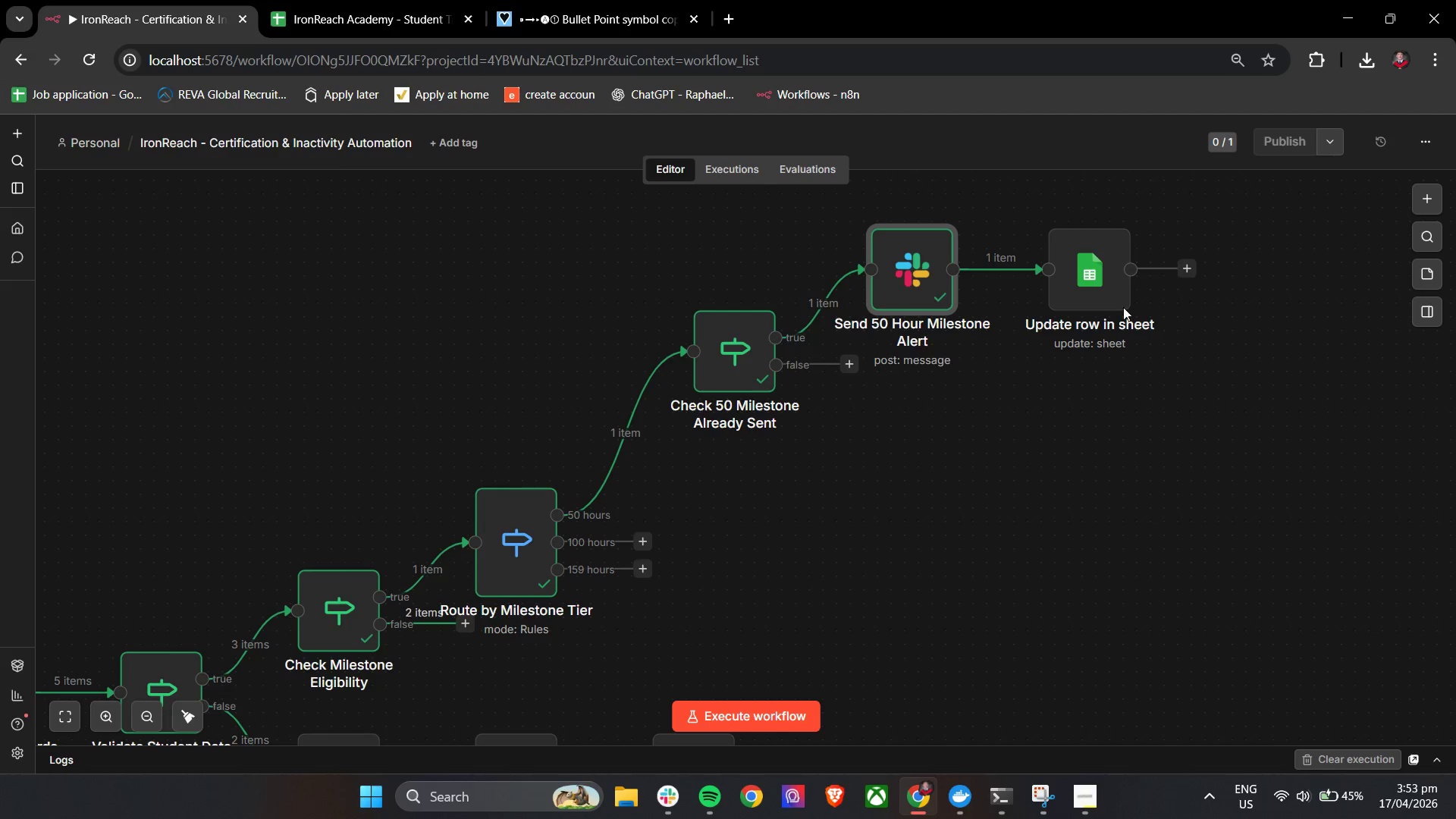 
hold_key(key=ShiftLeft, duration=0.53)
scroll: coordinate [802, 420], scroll_direction: down, amount: 2.0
 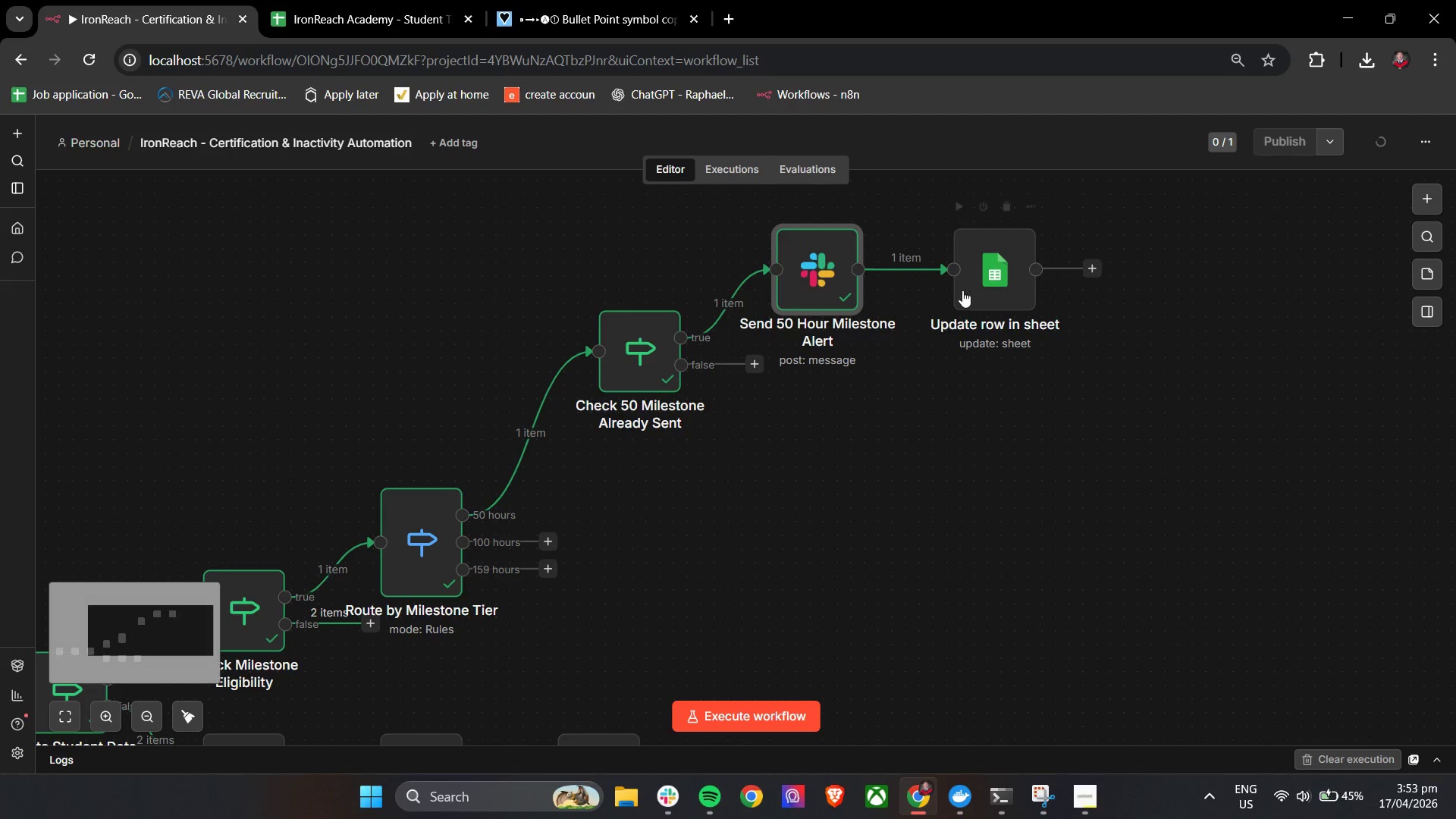 
left_click([967, 280])
 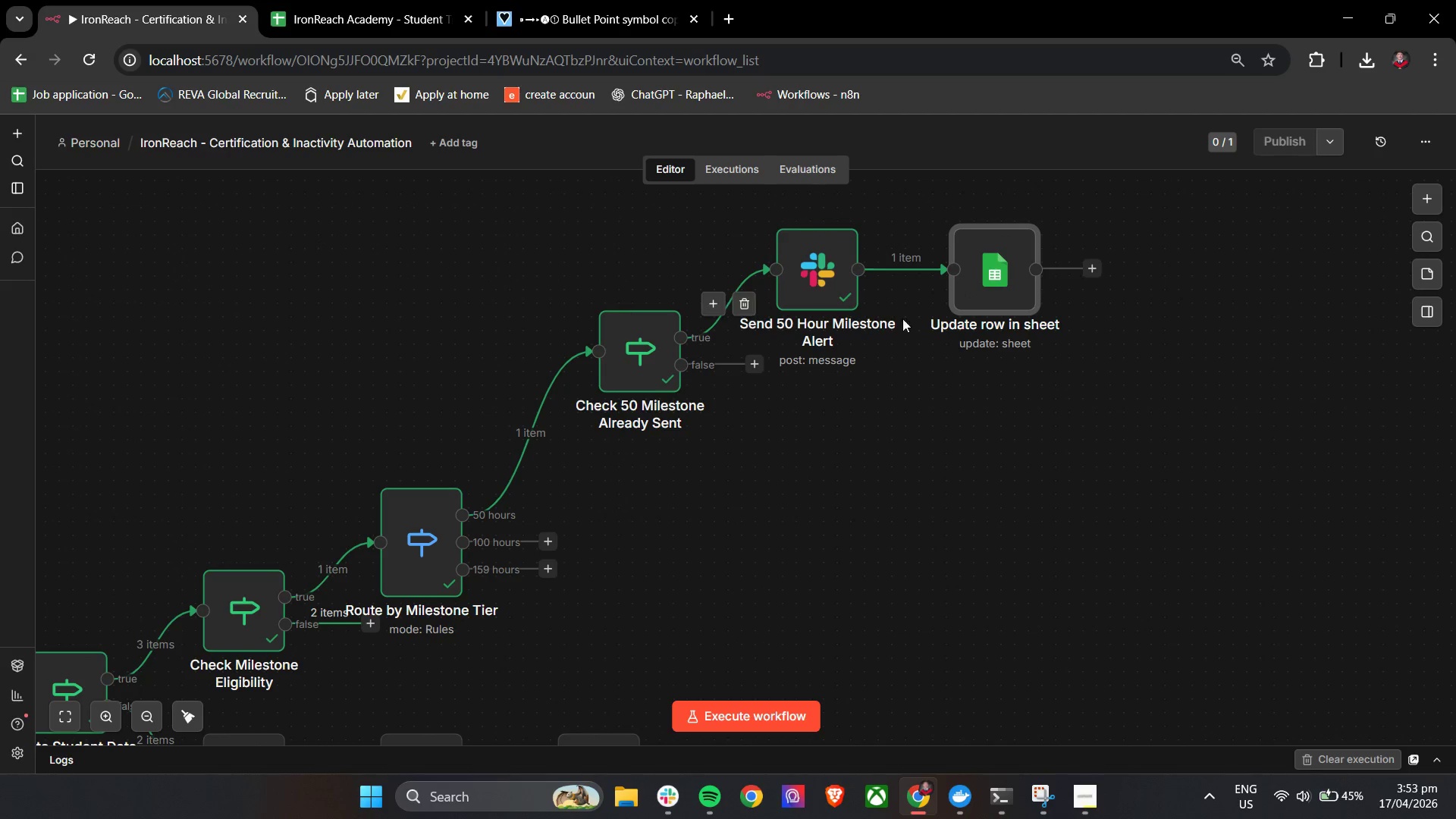 
double_click([977, 266])
 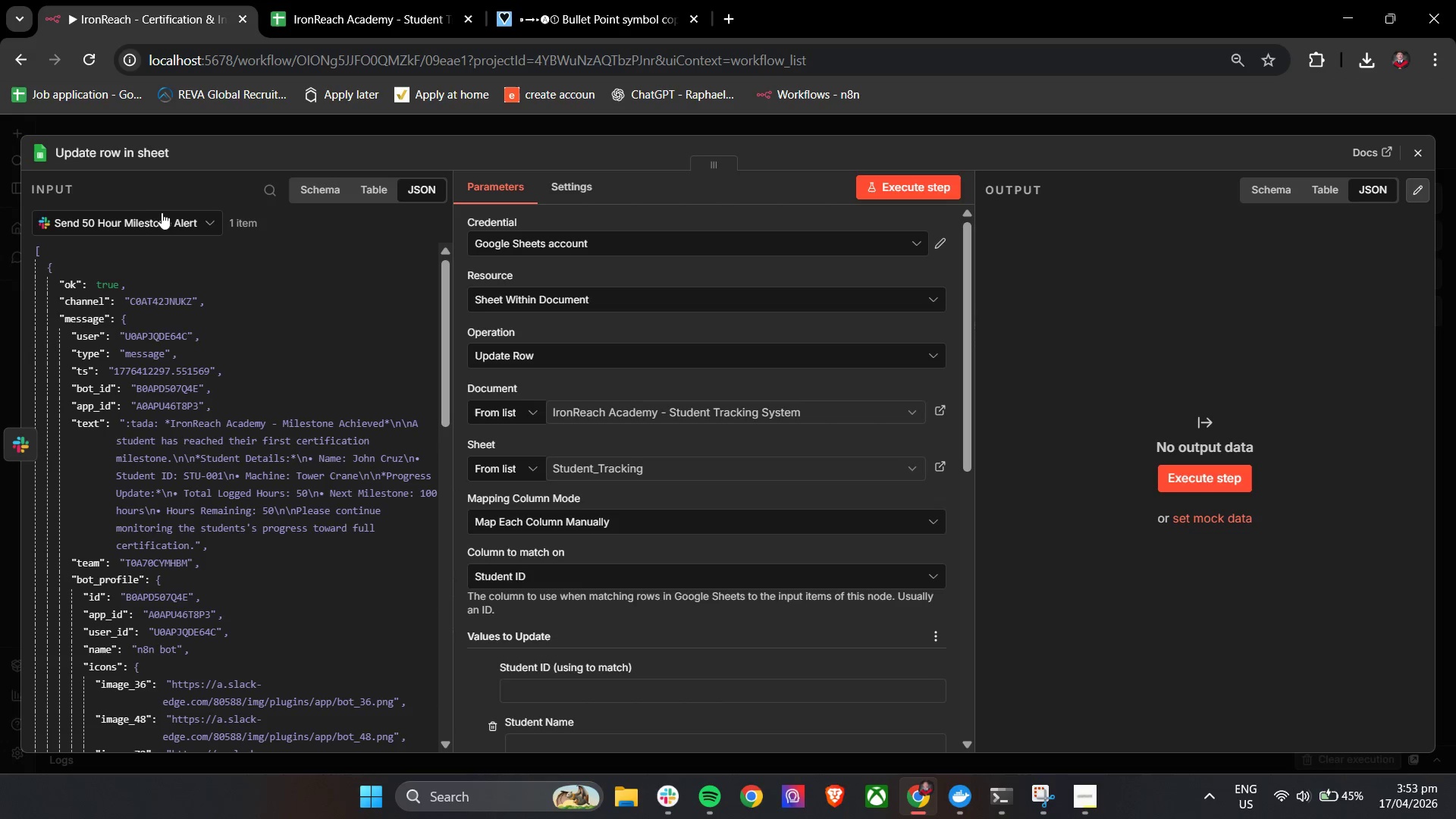 
left_click([137, 221])
 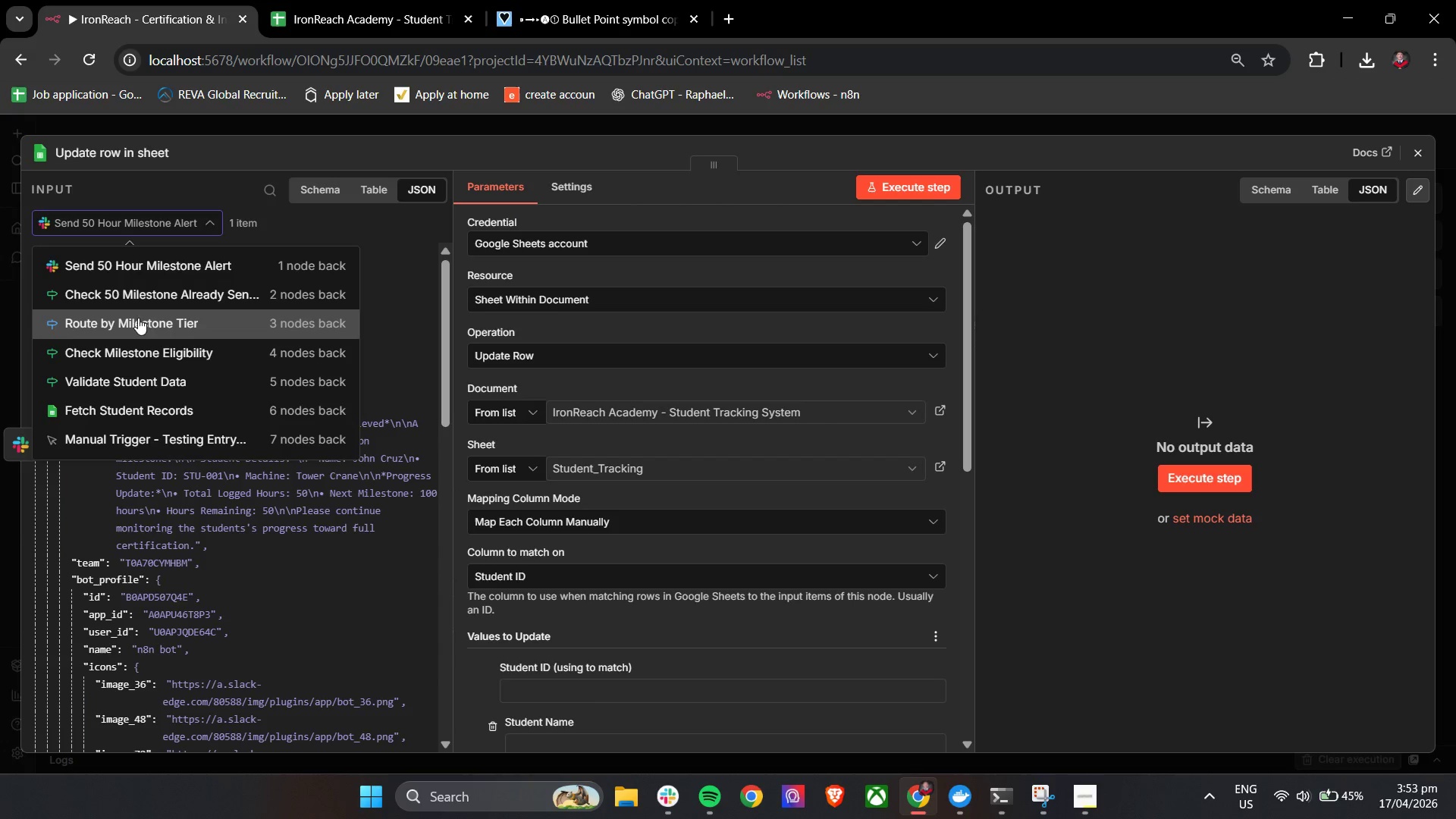 
left_click([147, 297])
 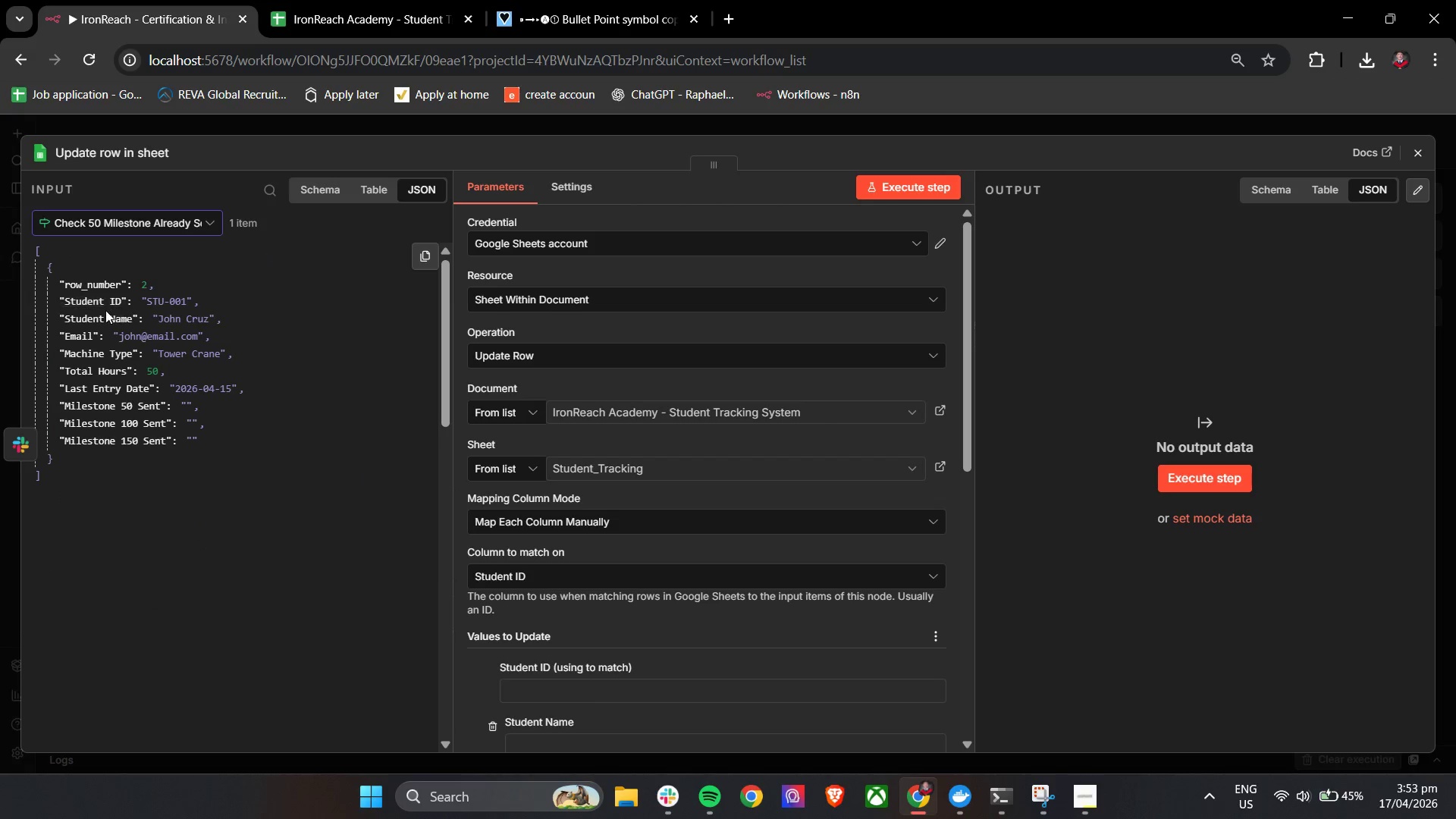 
left_click_drag(start_coordinate=[146, 305], to_coordinate=[570, 695])
 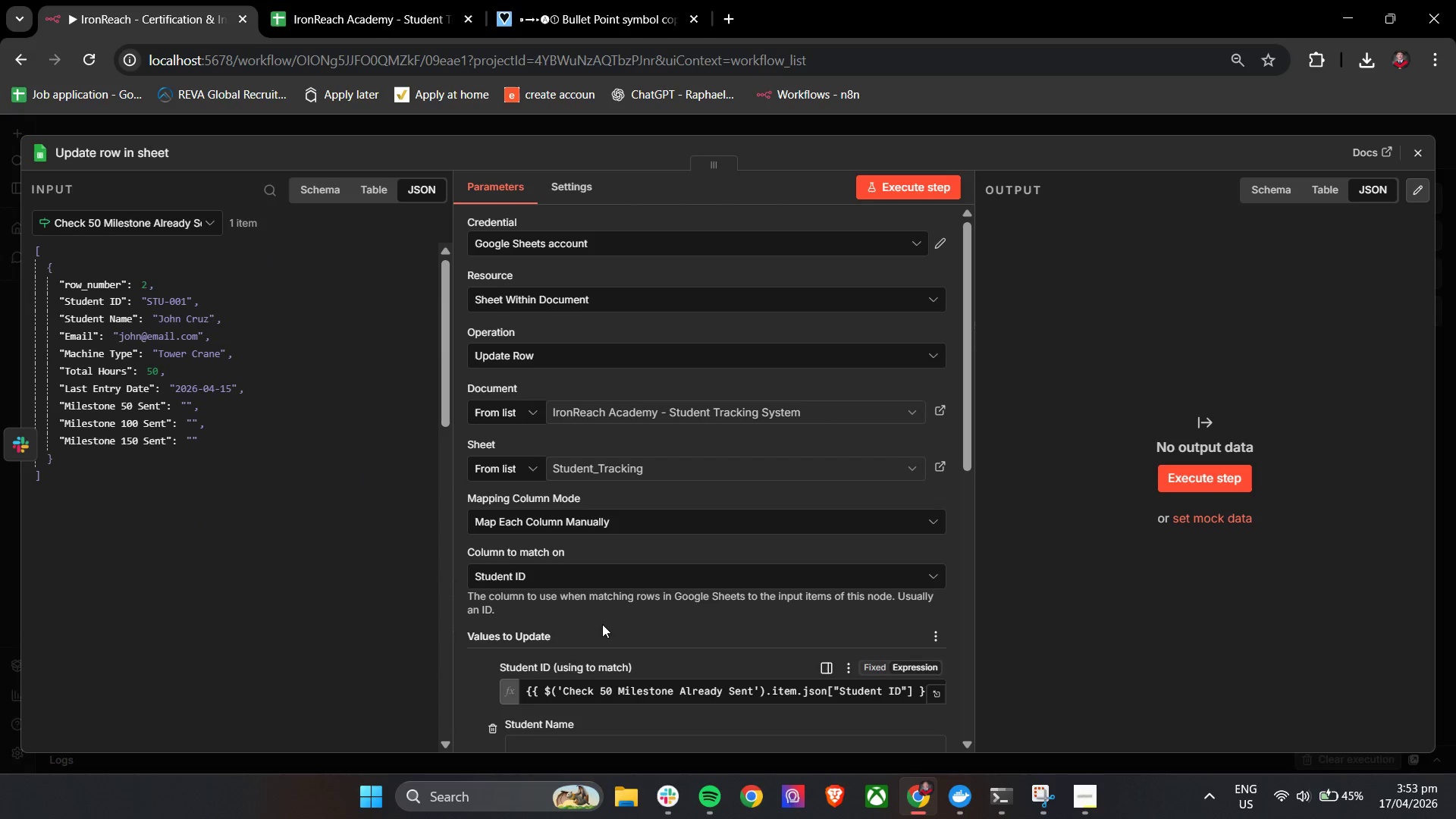 
left_click([602, 624])
 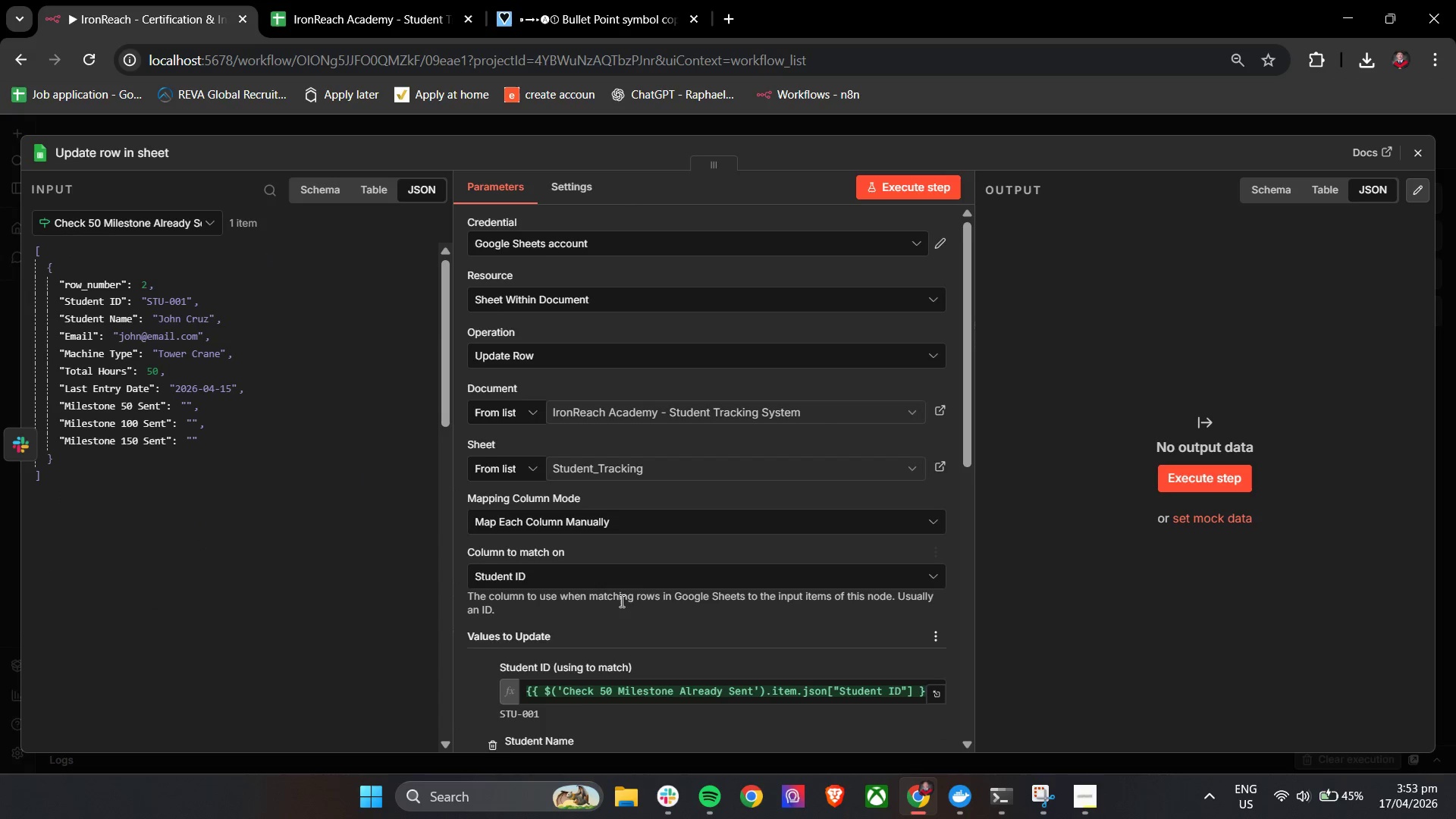 
scroll: coordinate [735, 475], scroll_direction: down, amount: 7.0
 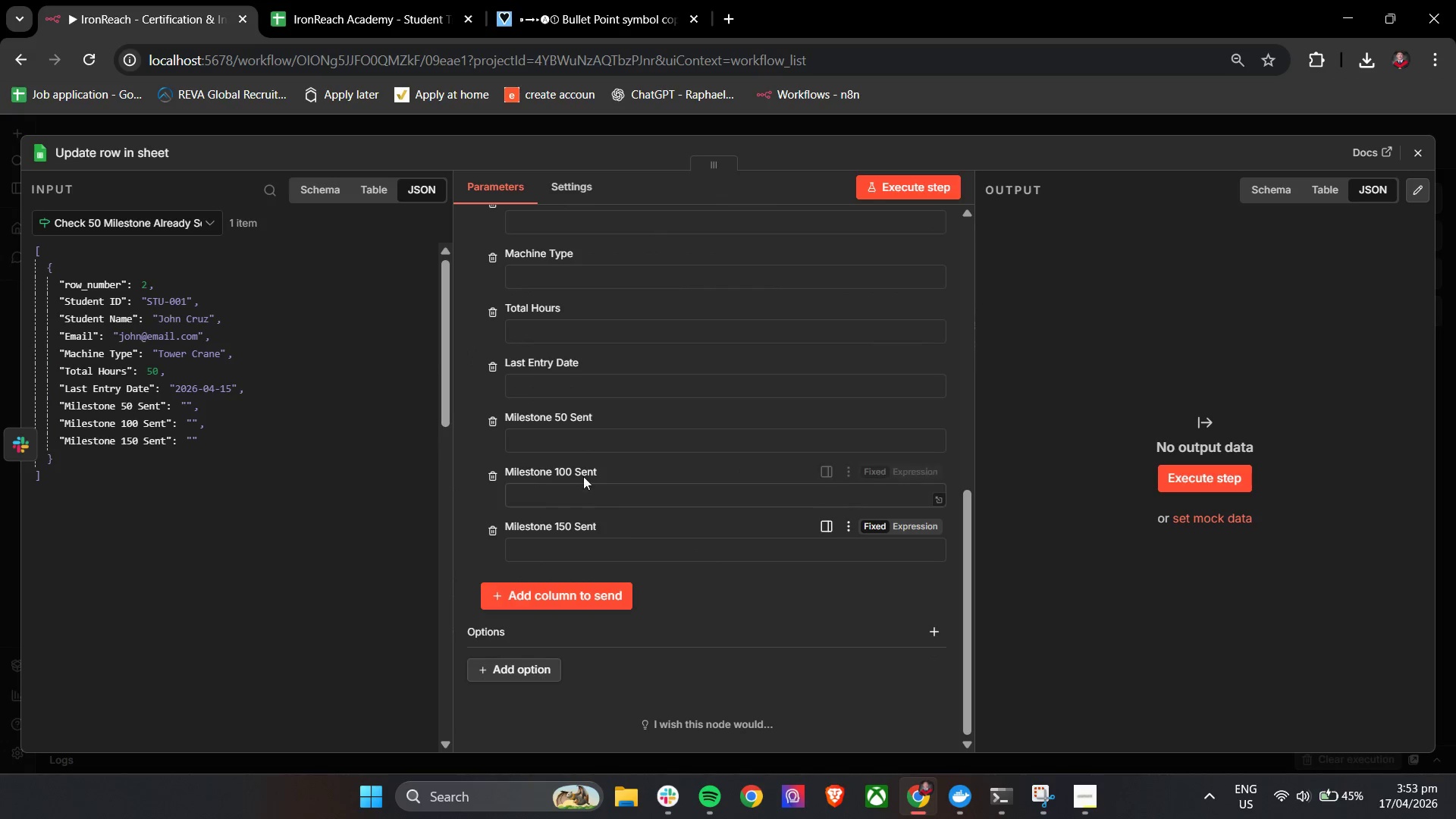 
left_click([581, 444])
 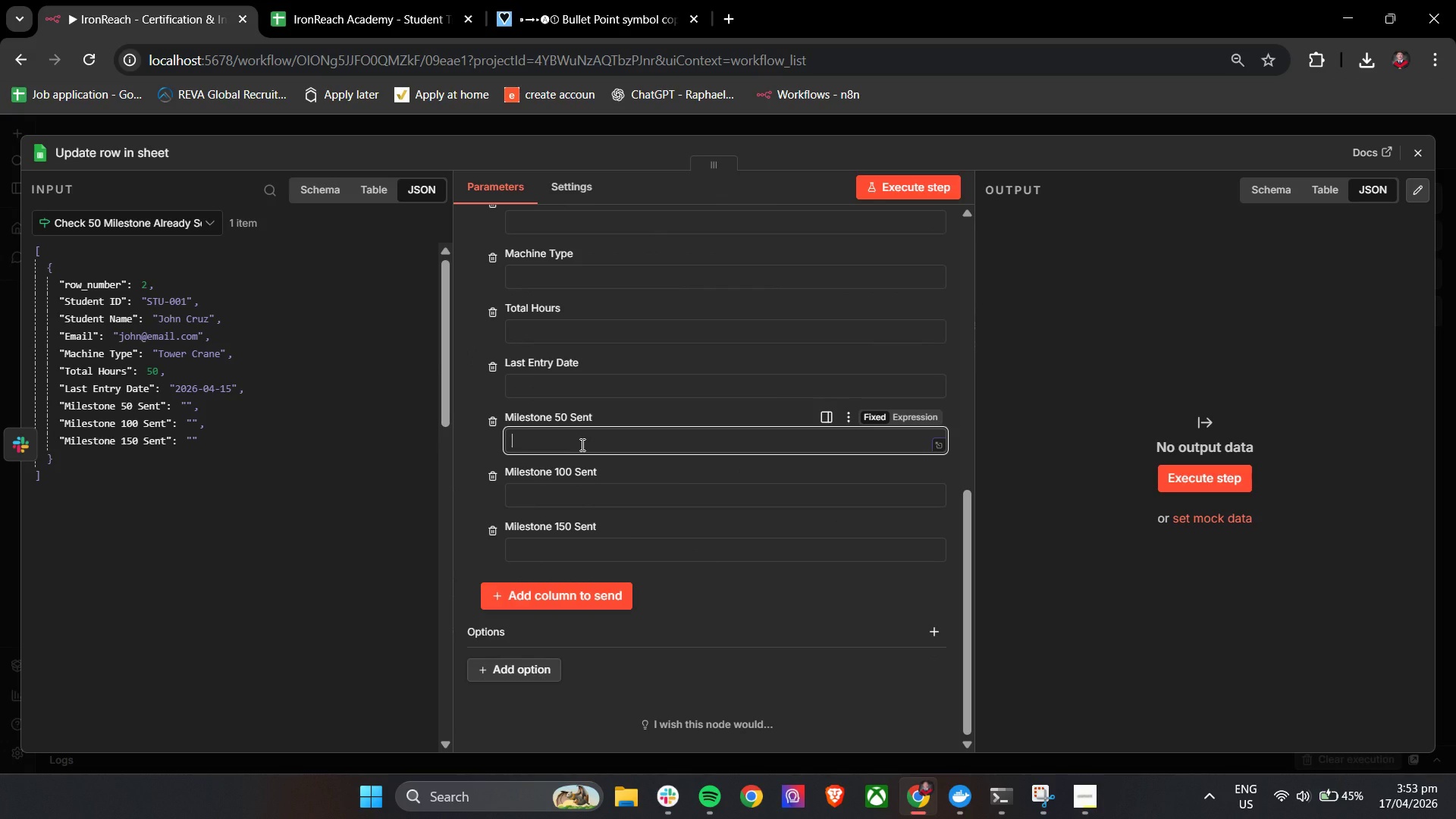 
wait(7.36)
 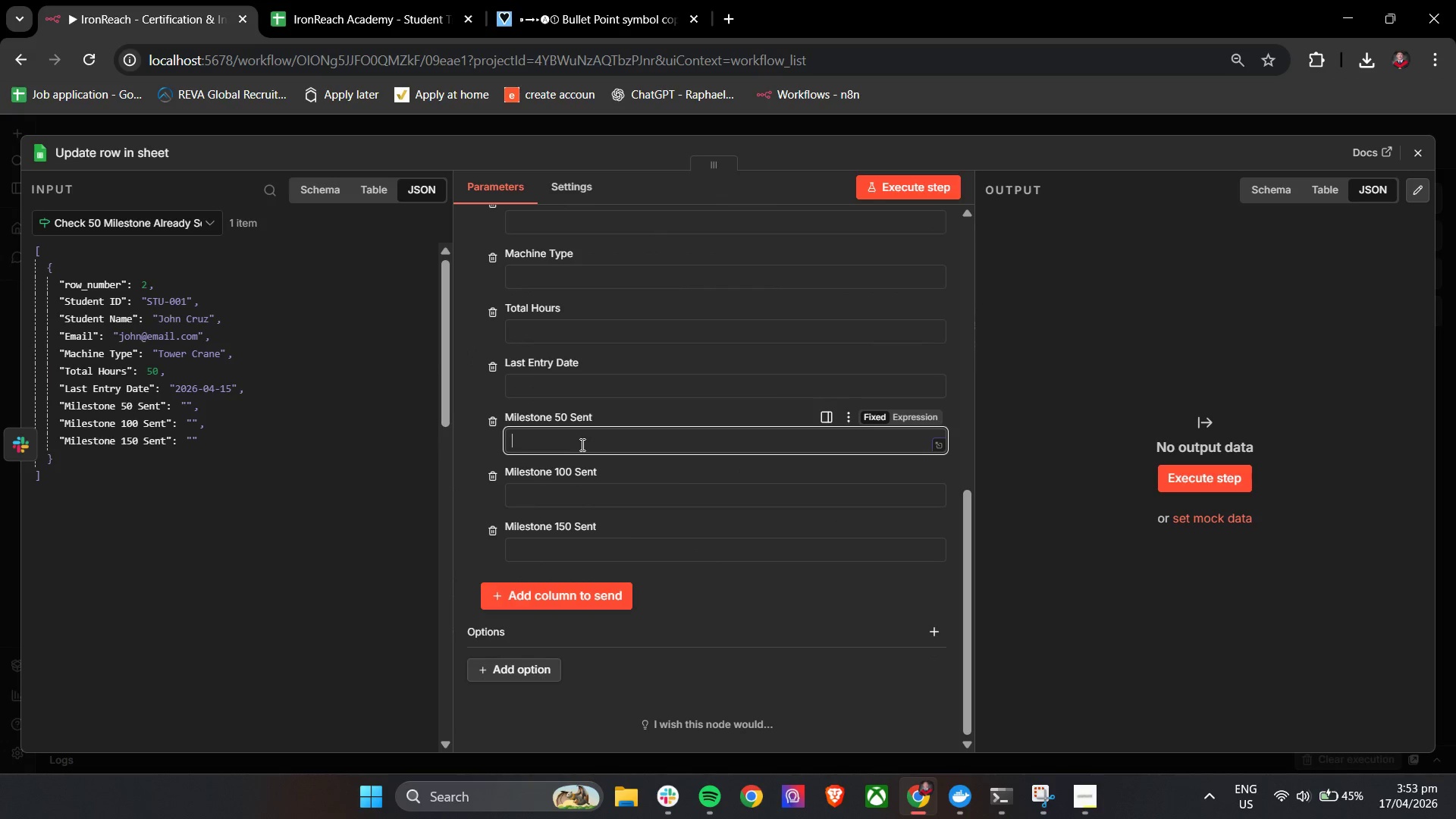 
scroll: coordinate [582, 458], scroll_direction: up, amount: 7.0
 